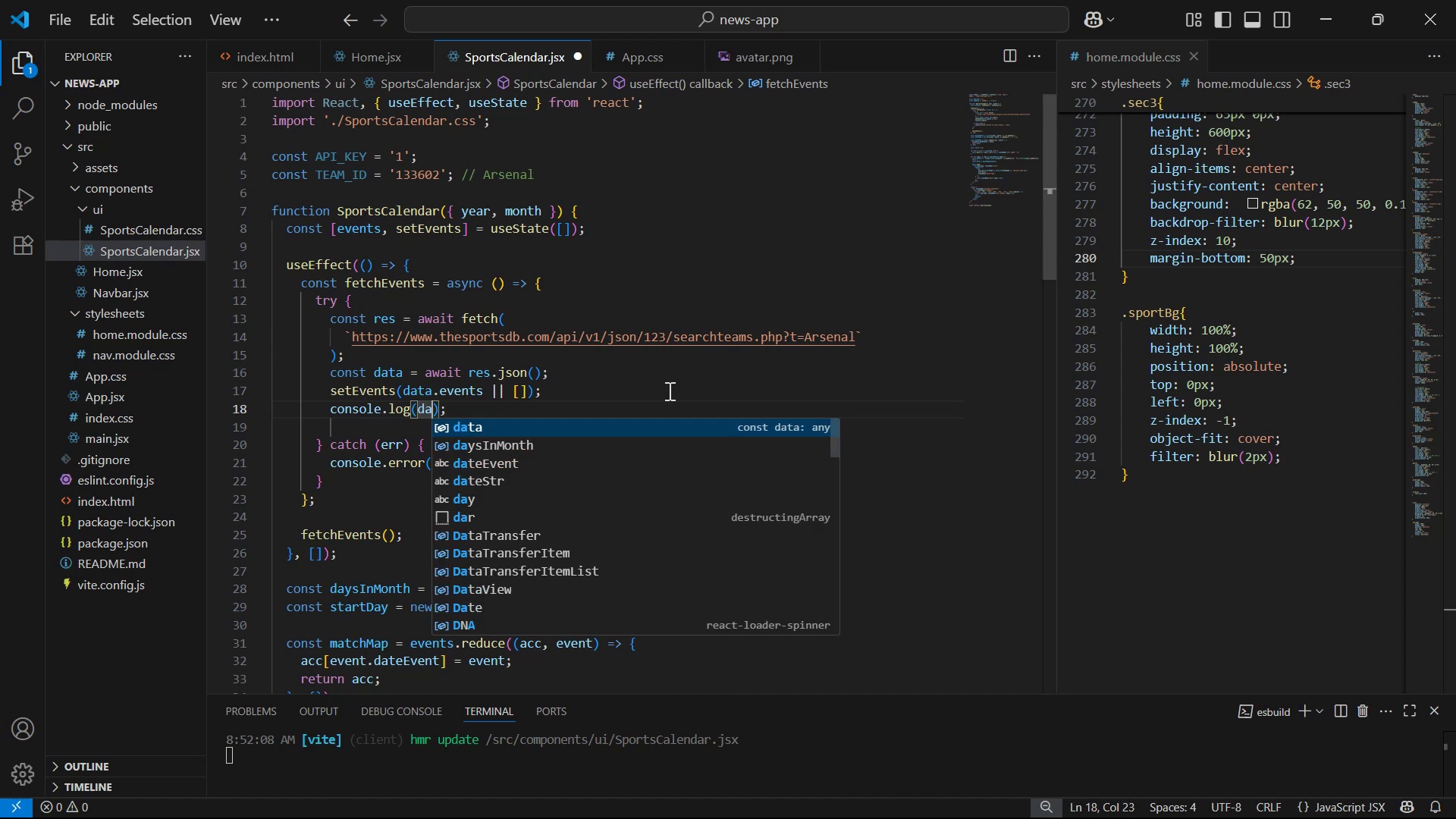 
key(Enter)
 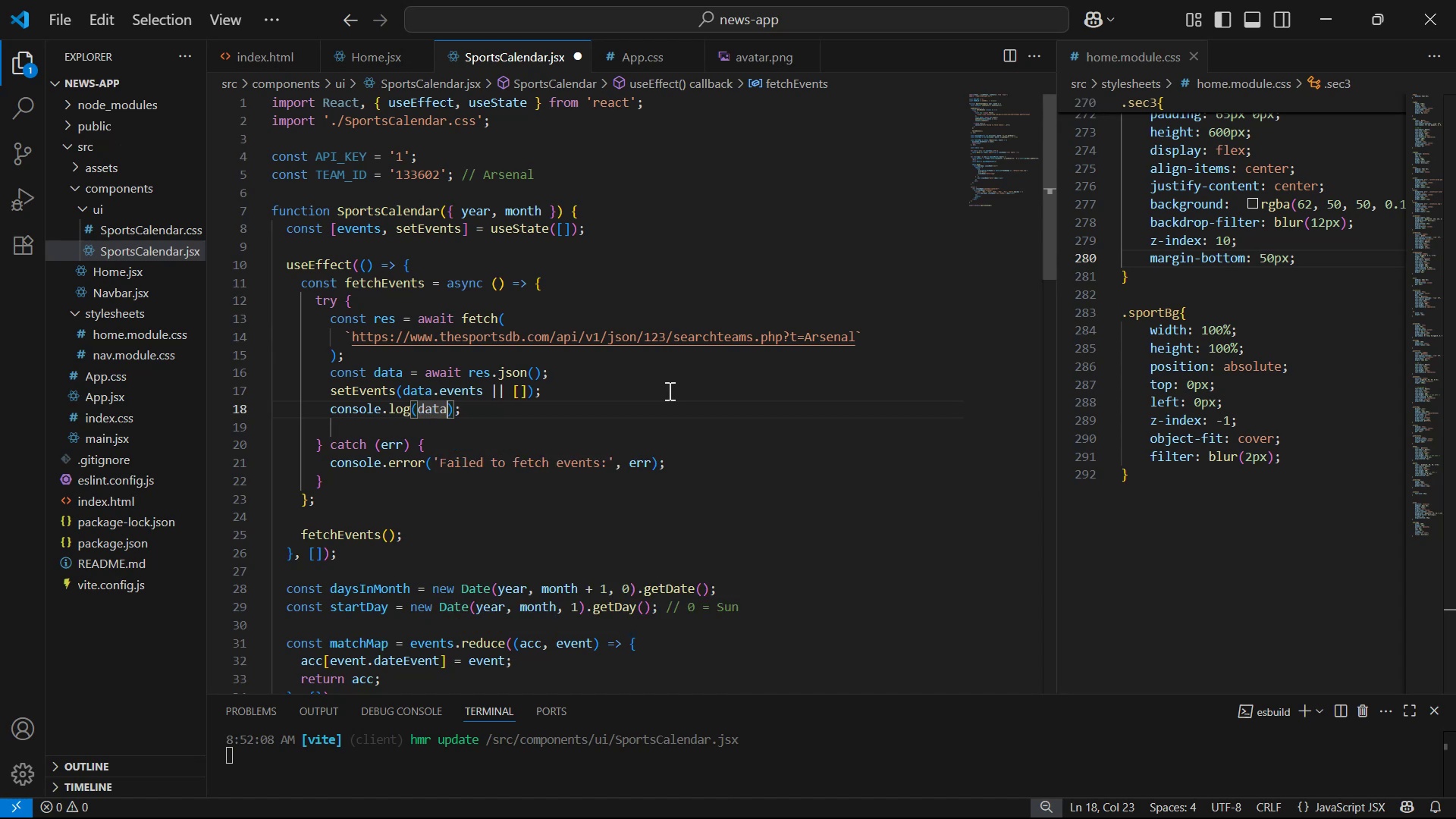 
key(Control+S)
 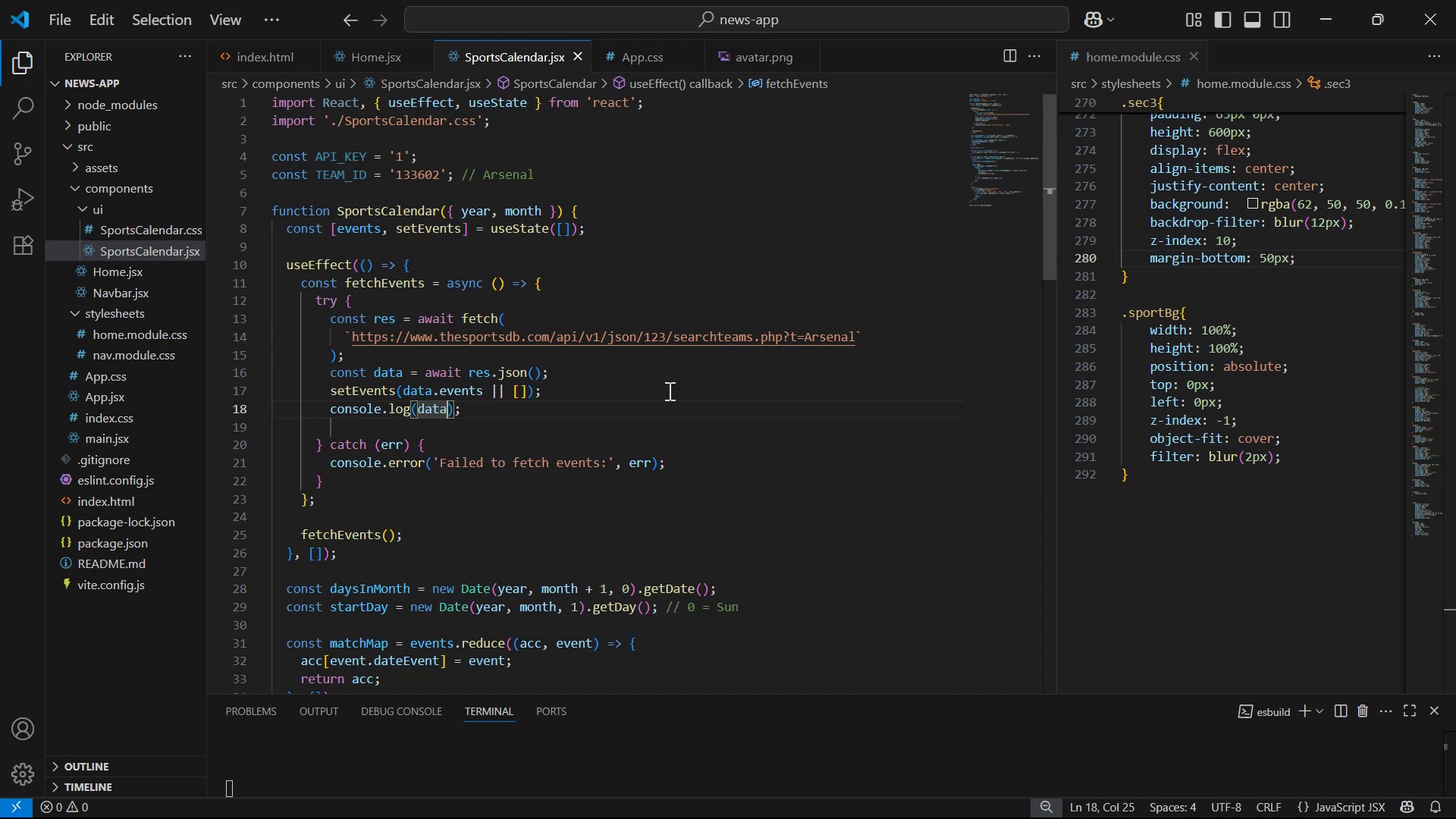 
key(Alt+AltLeft)
 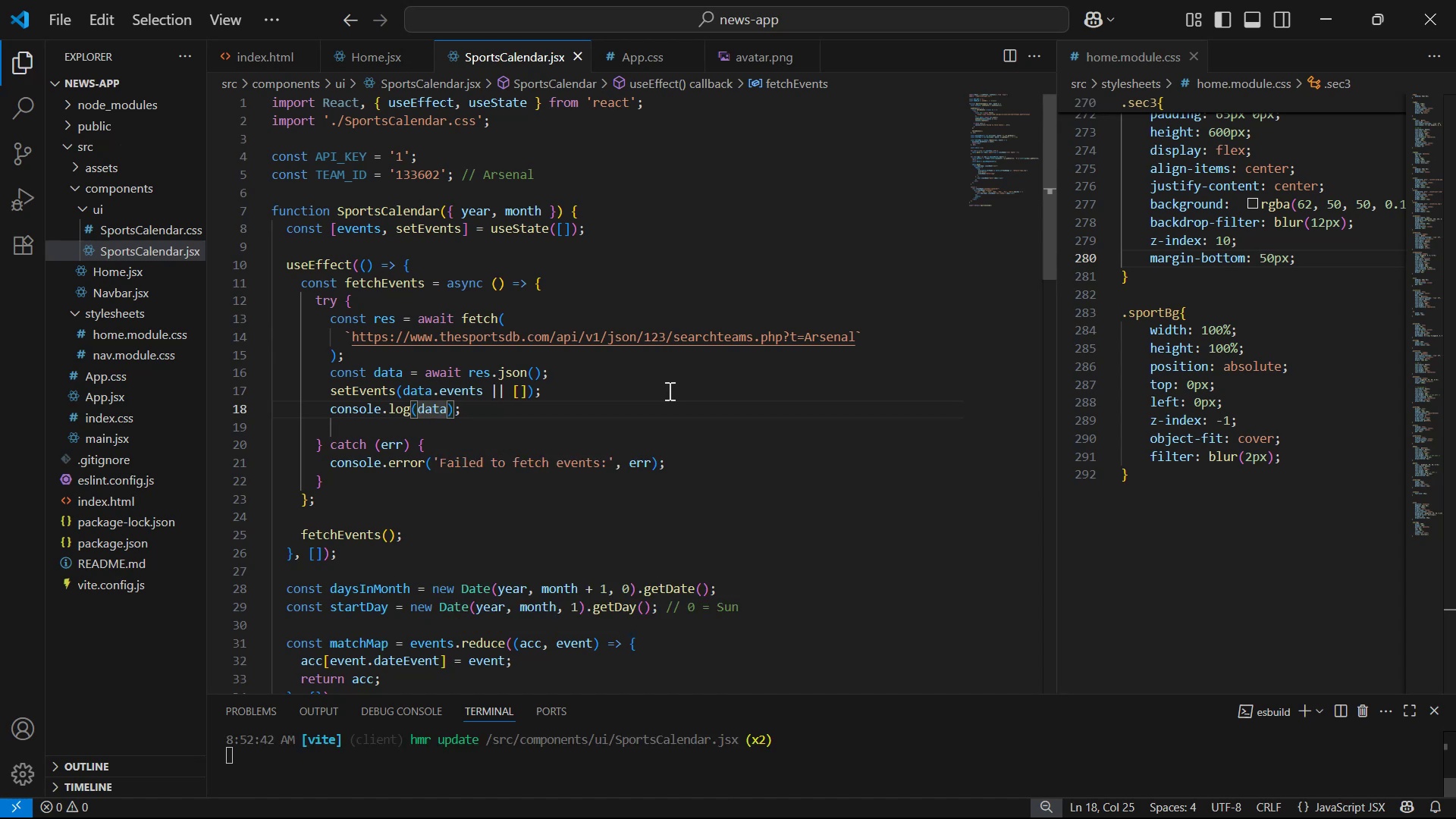 
key(Alt+Tab)
 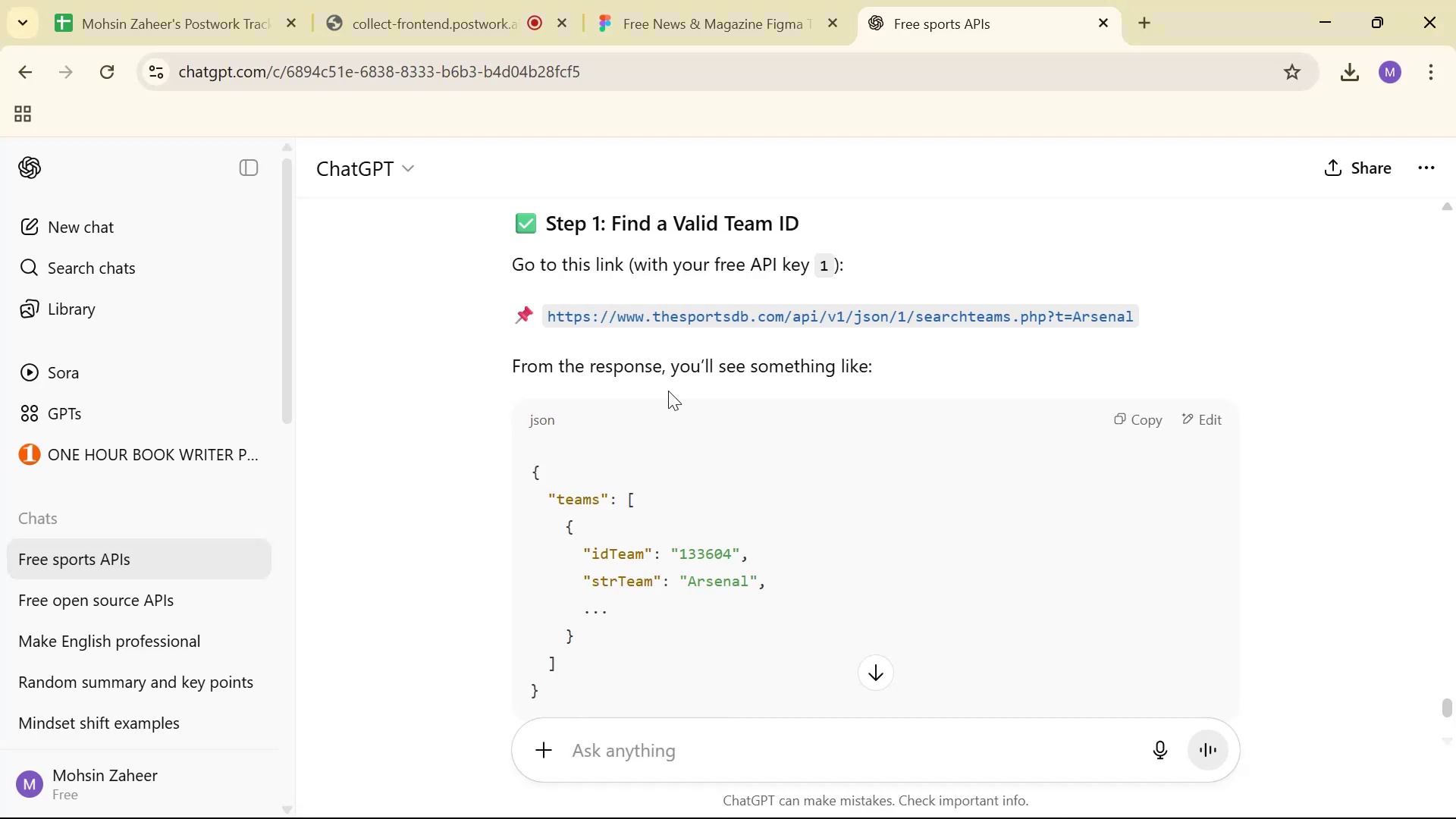 
key(Alt+Tab)
 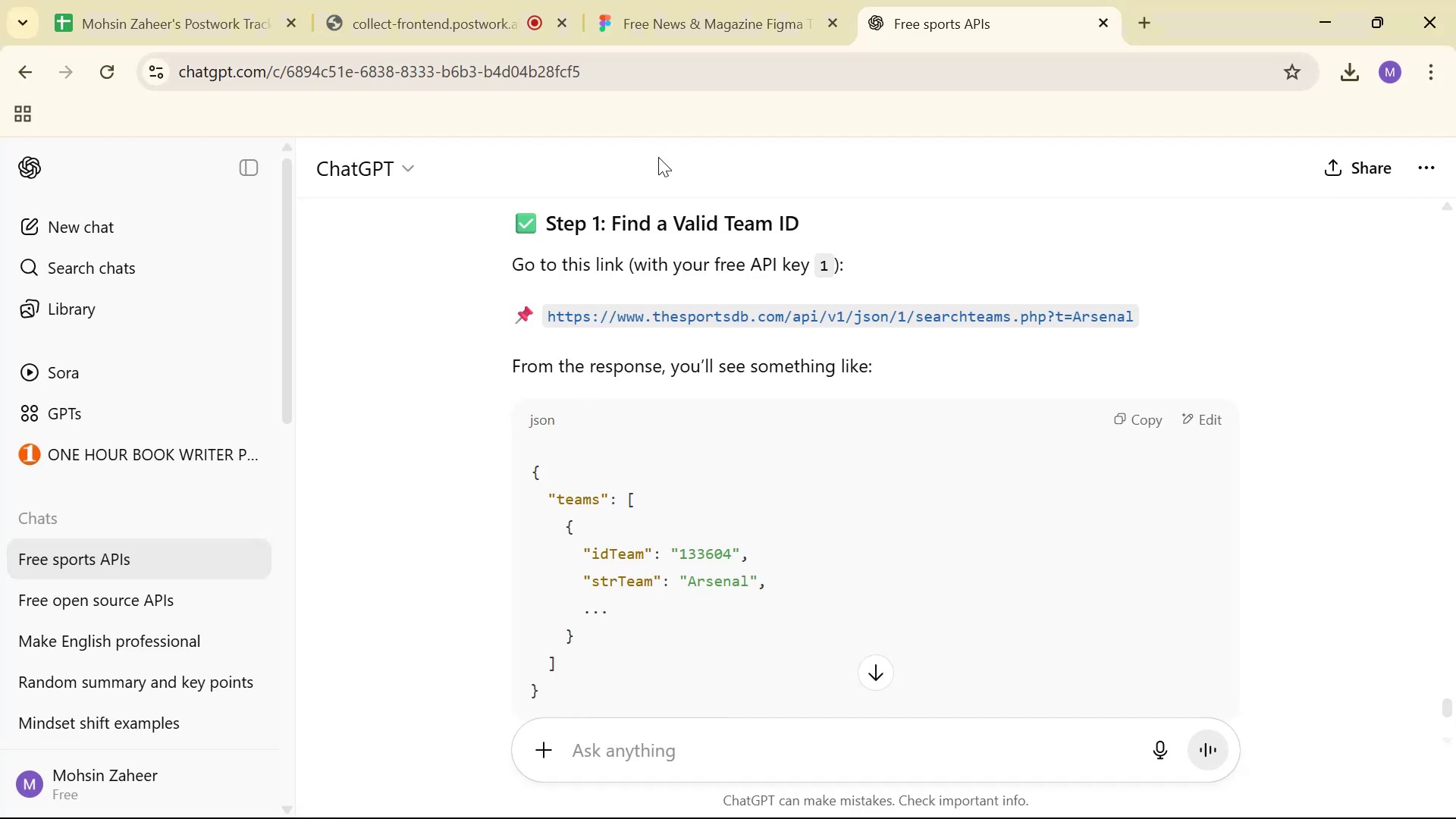 
key(Alt+Tab)
 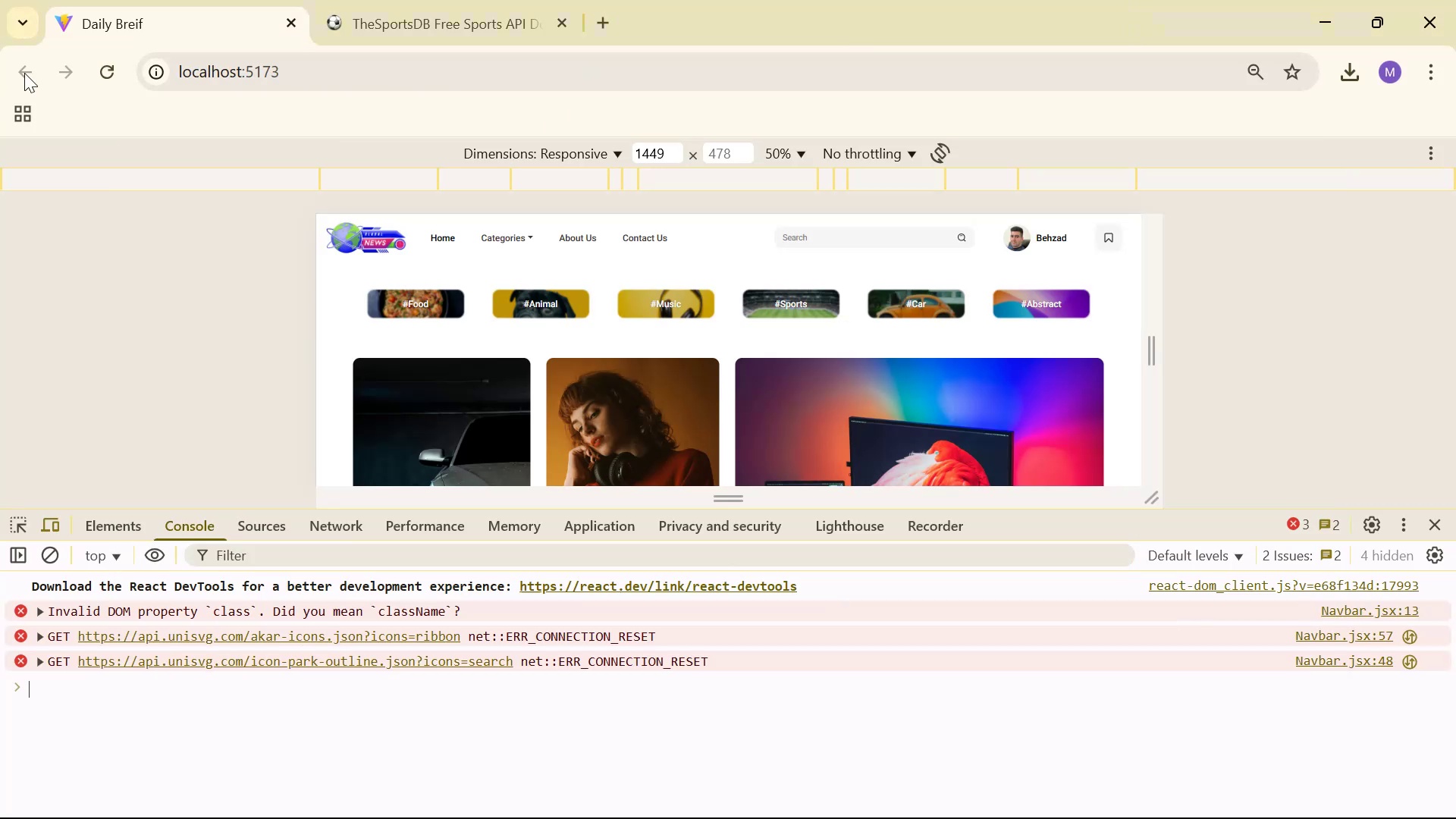 
left_click([103, 58])
 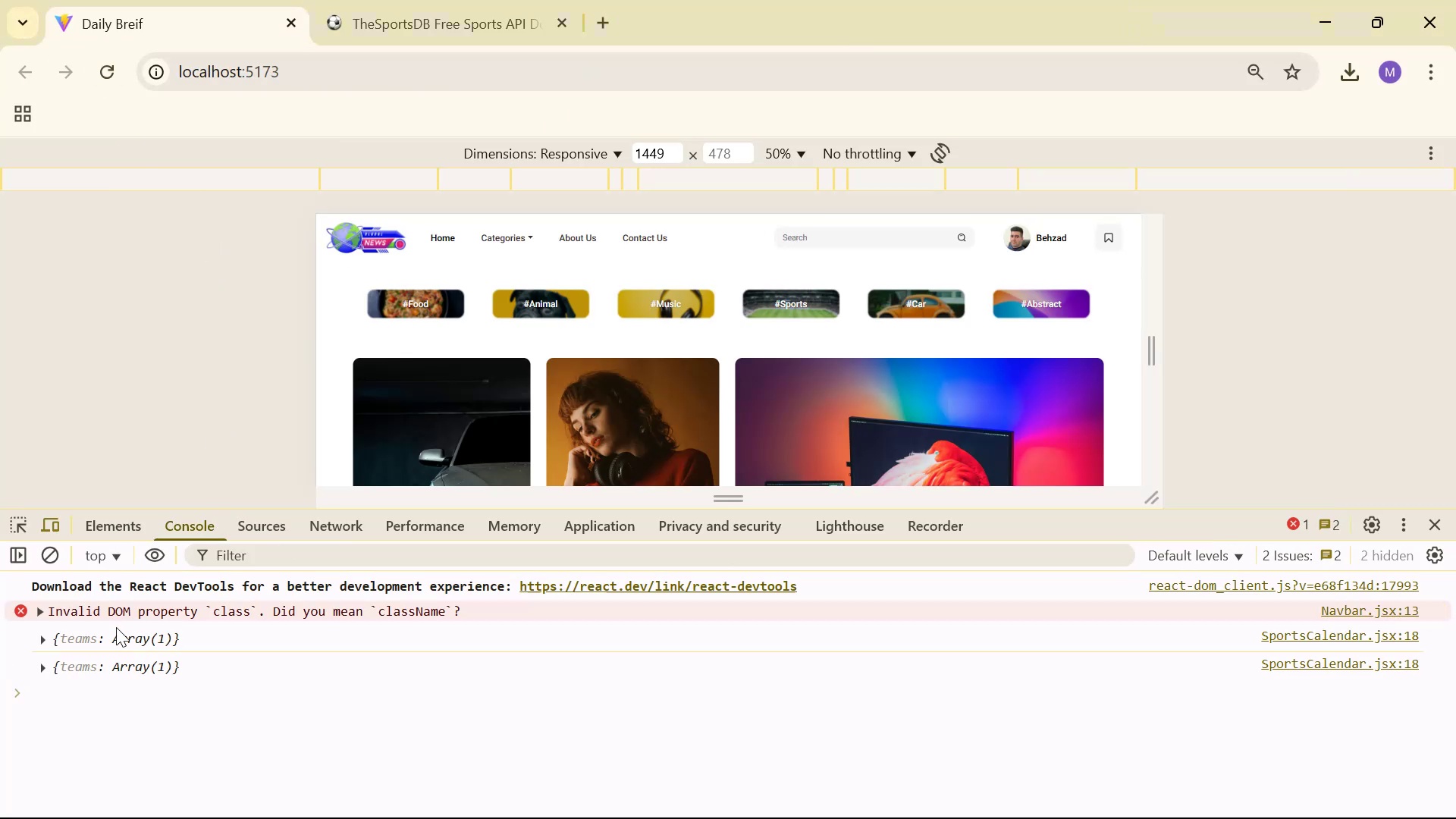 
left_click([48, 635])
 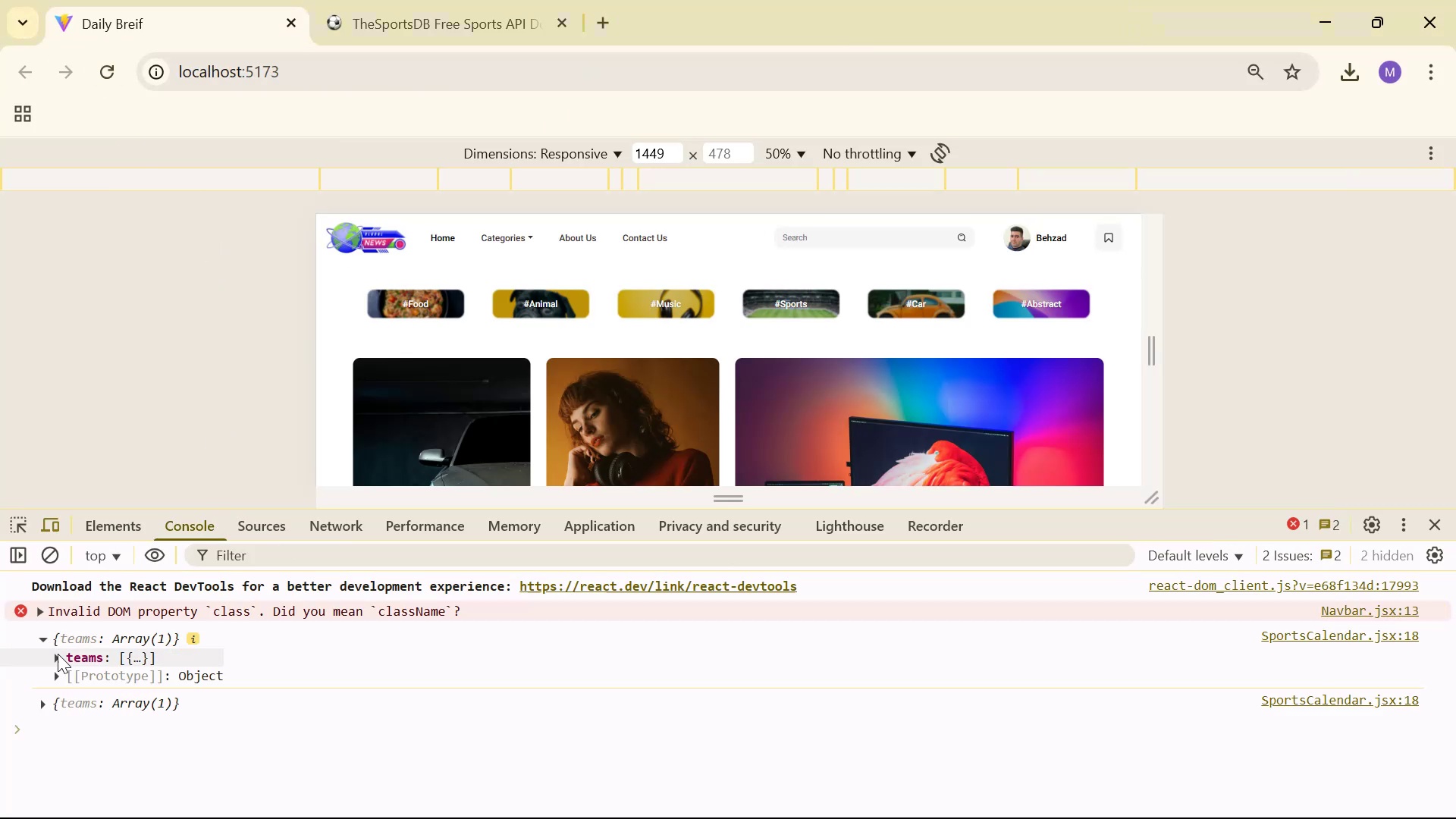 
left_click([64, 659])
 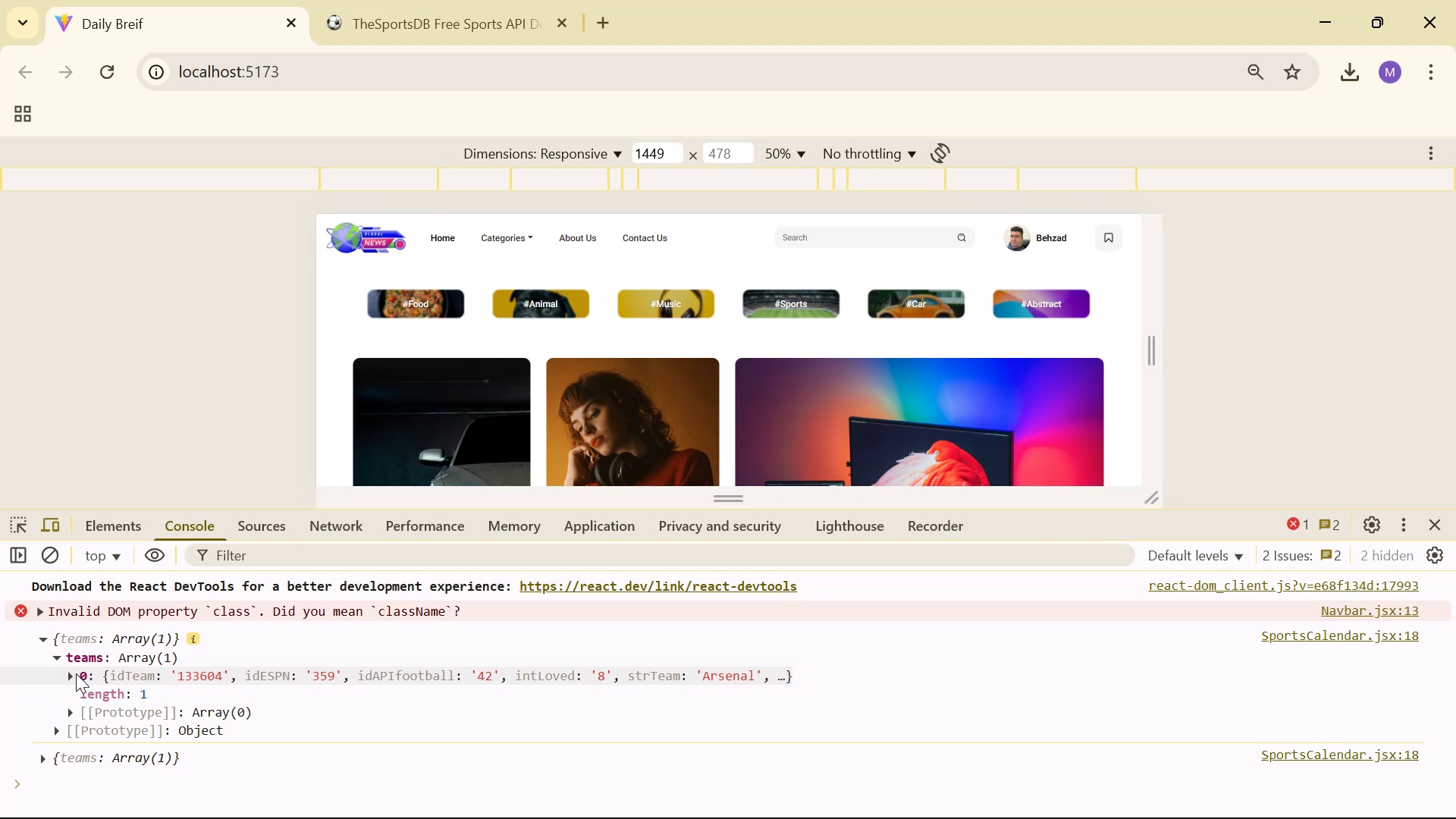 
left_click([74, 673])
 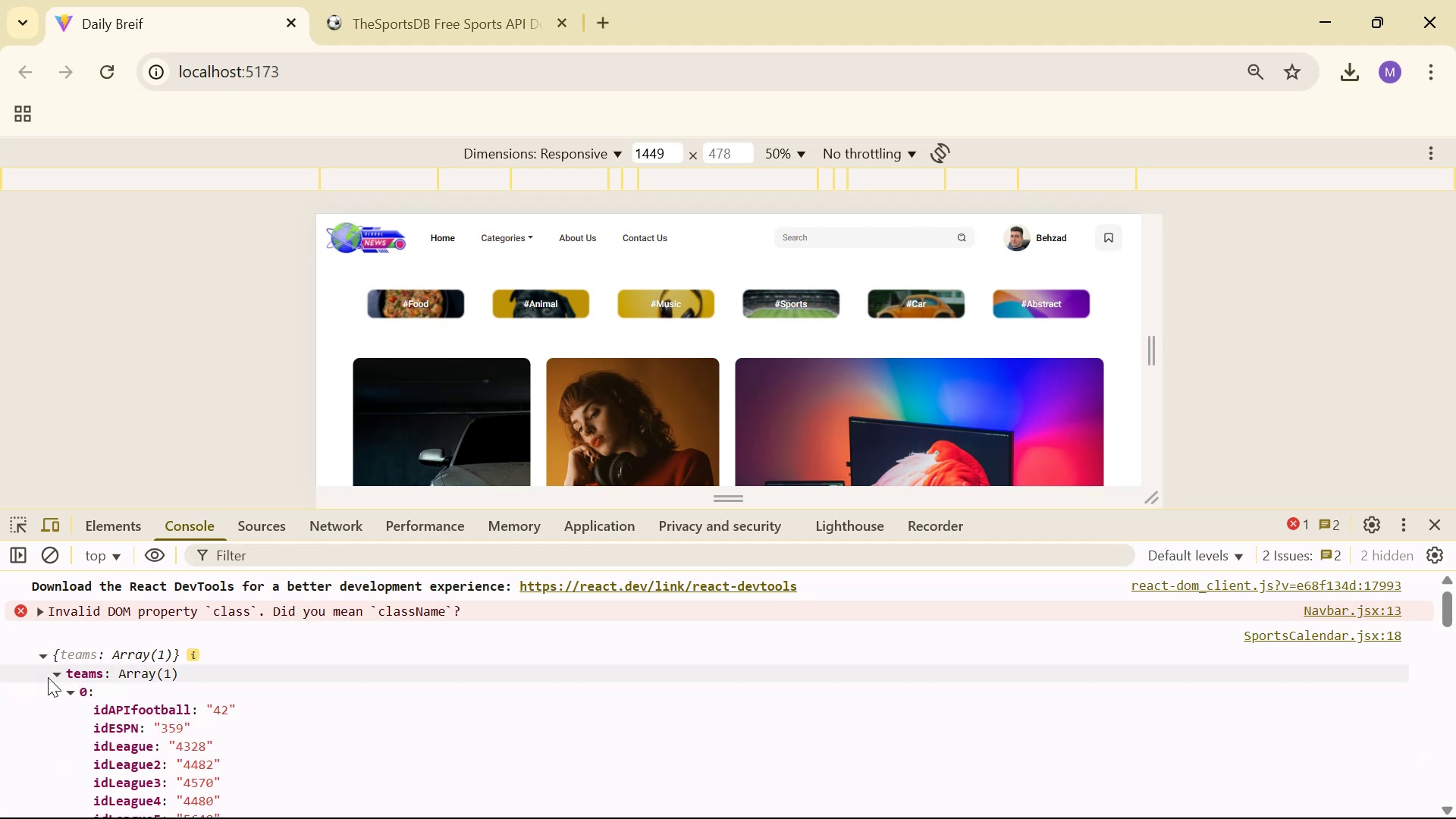 
scroll: coordinate [222, 664], scroll_direction: down, amount: 6.0
 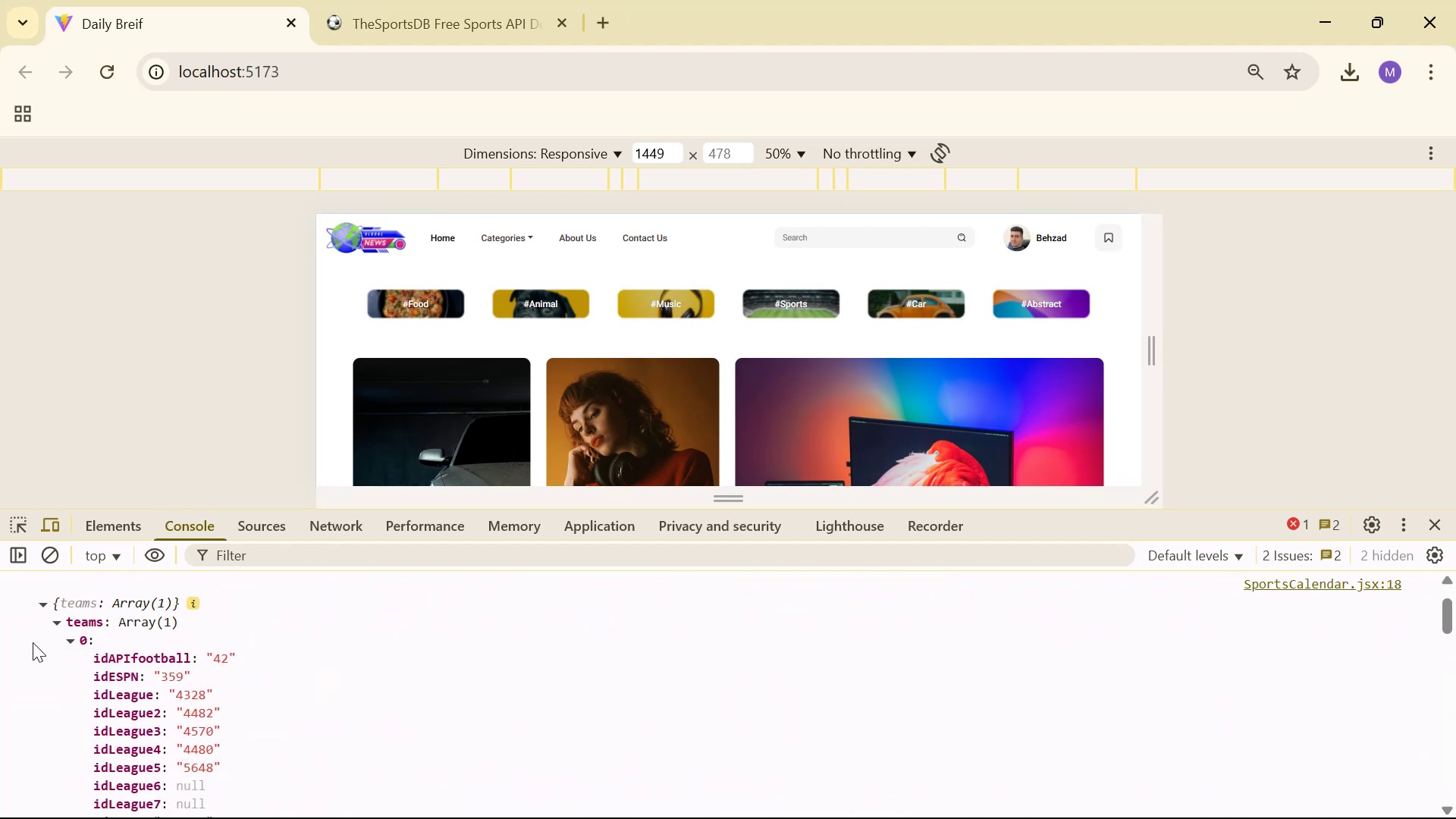 
left_click([67, 639])
 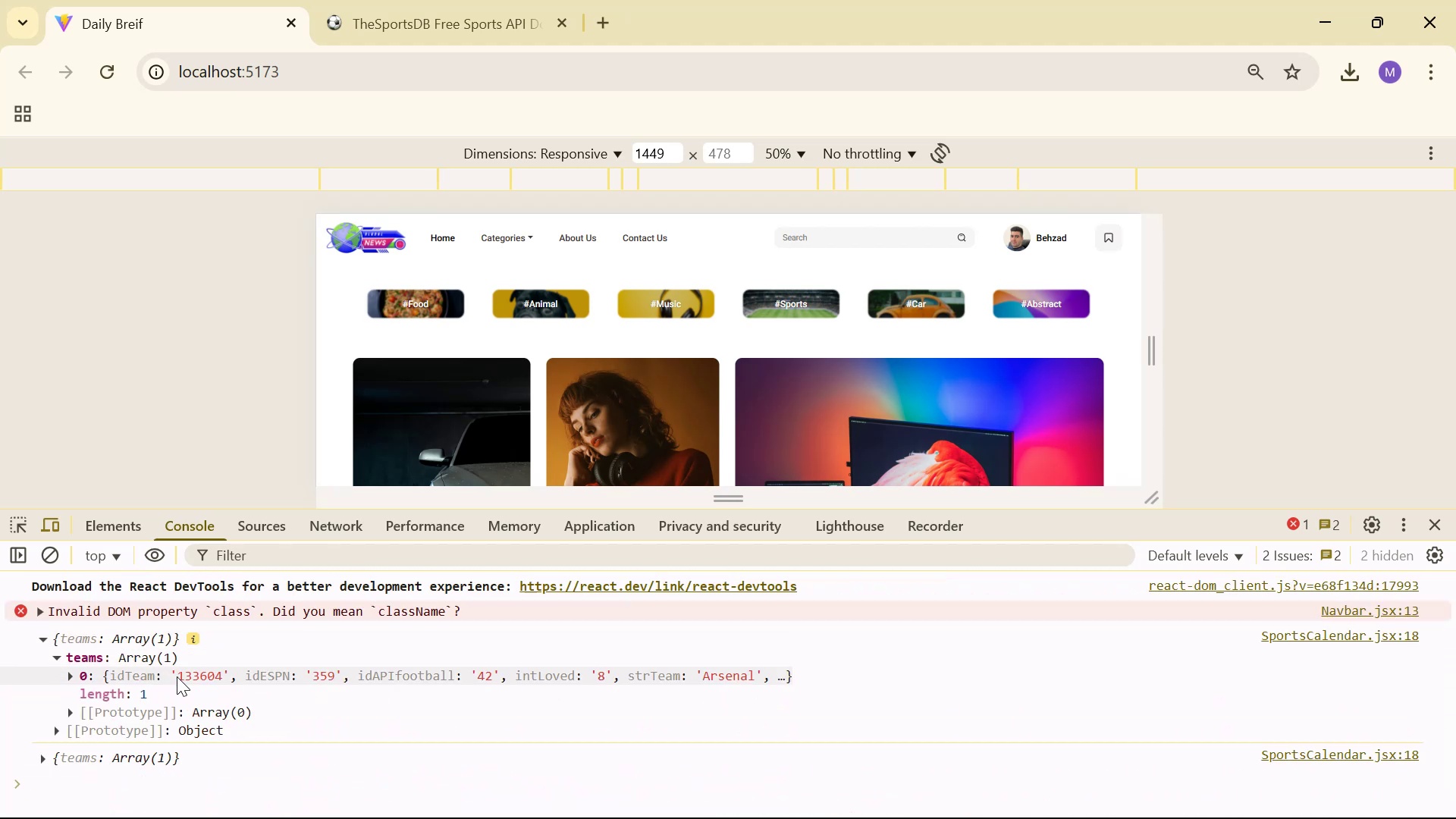 
left_click_drag(start_coordinate=[180, 677], to_coordinate=[221, 675])
 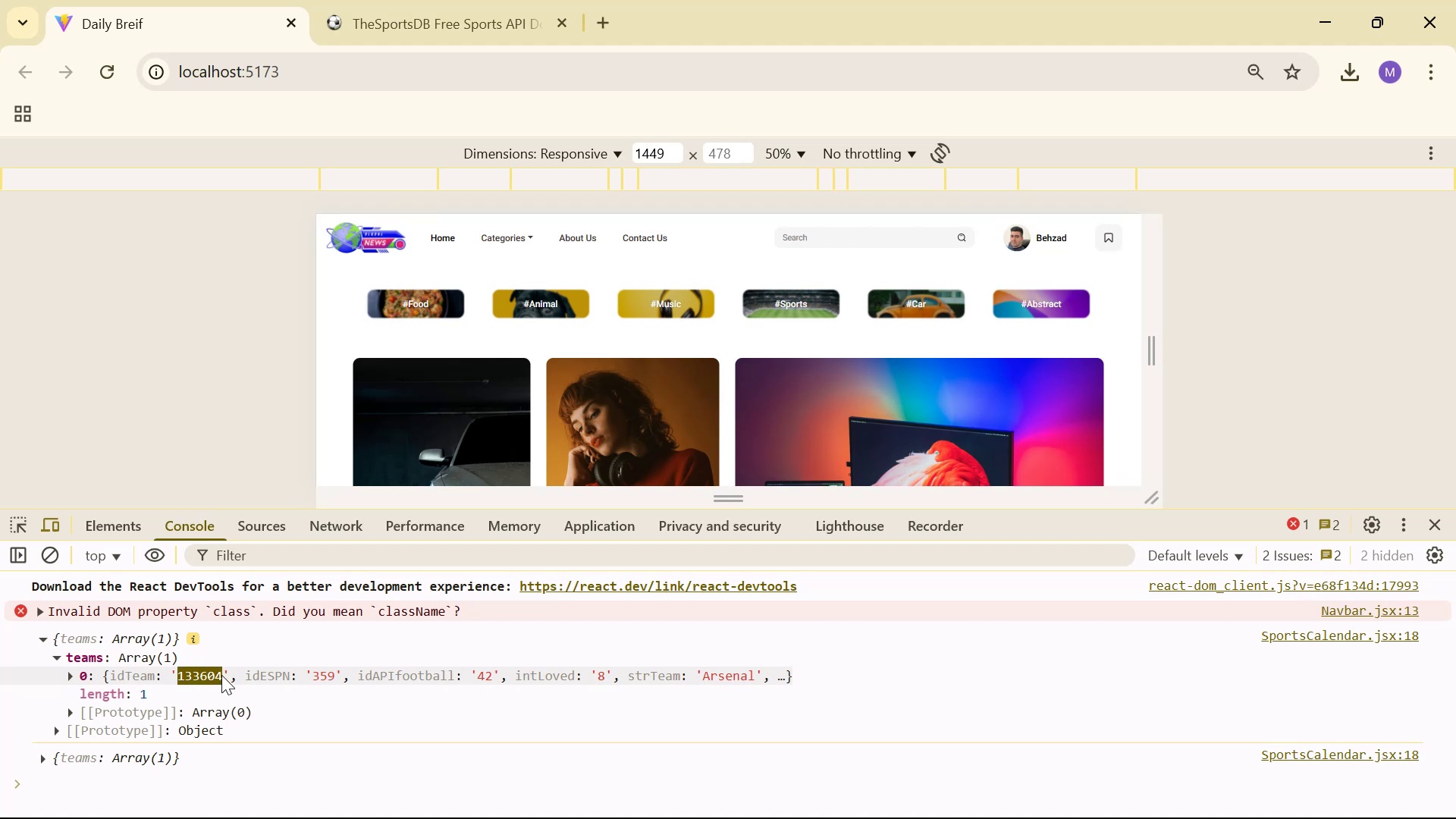 
key(Control+C)
 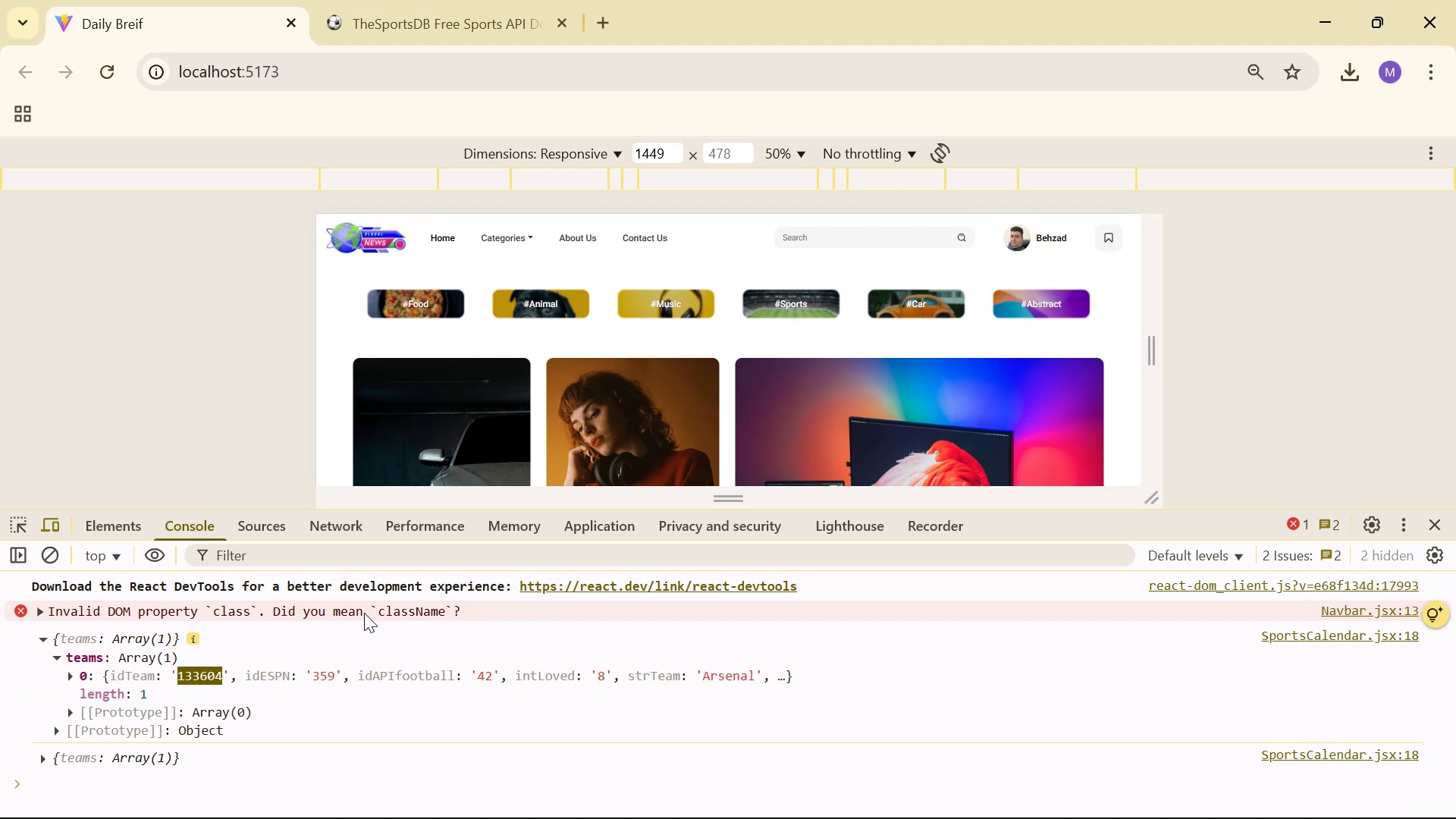 
key(Control+C)
 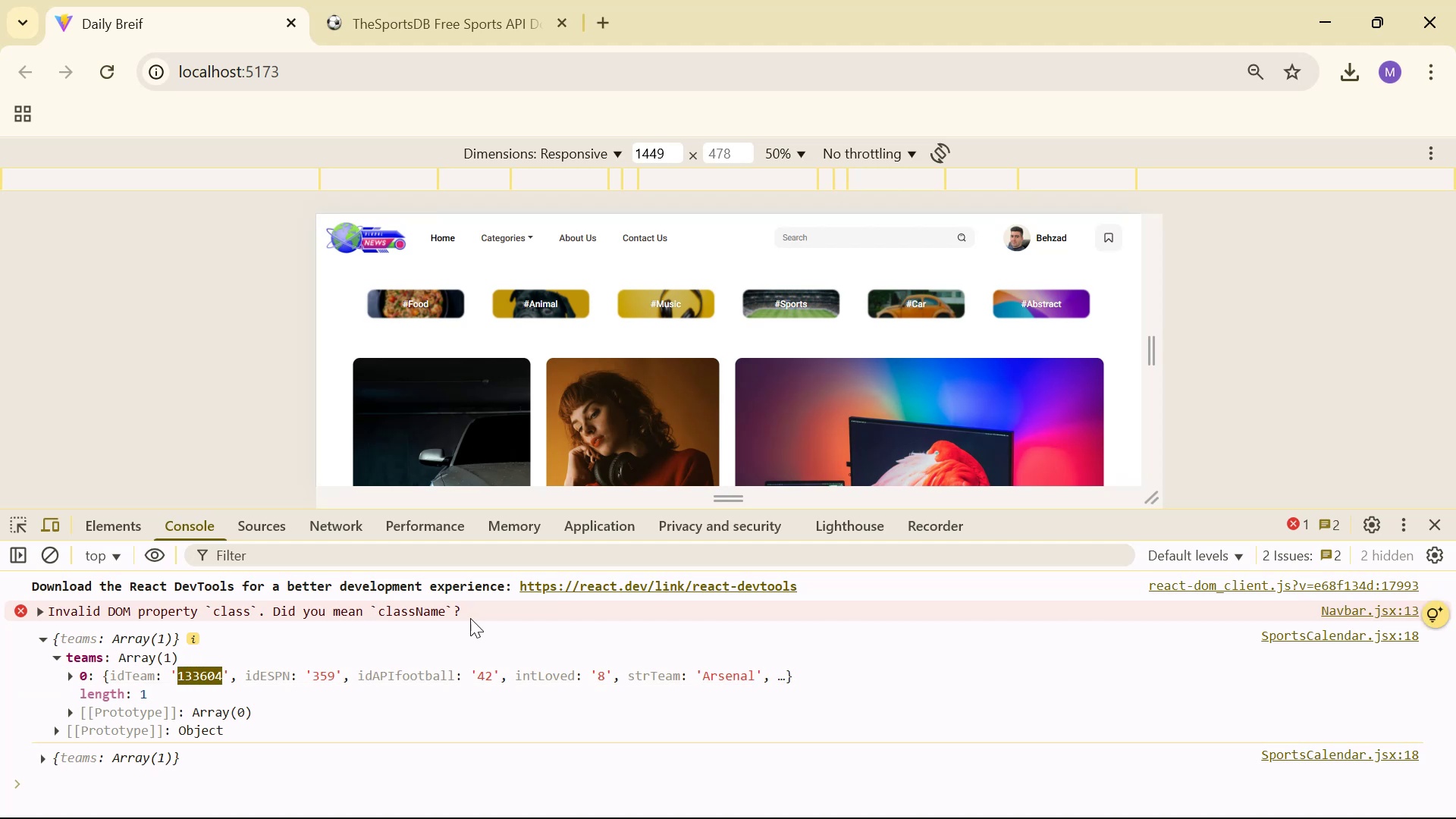 
key(Control+C)
 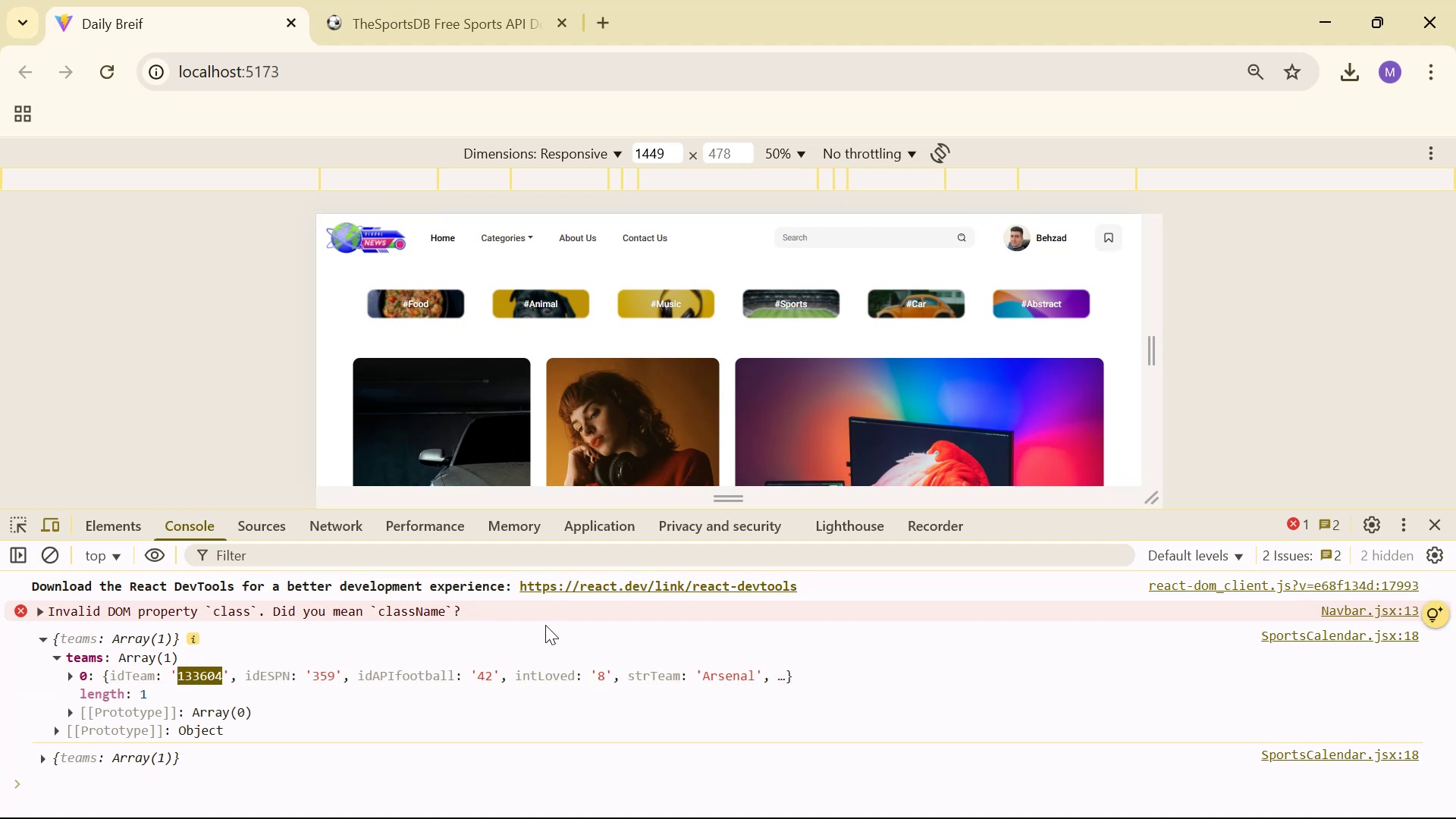 
key(Control+C)
 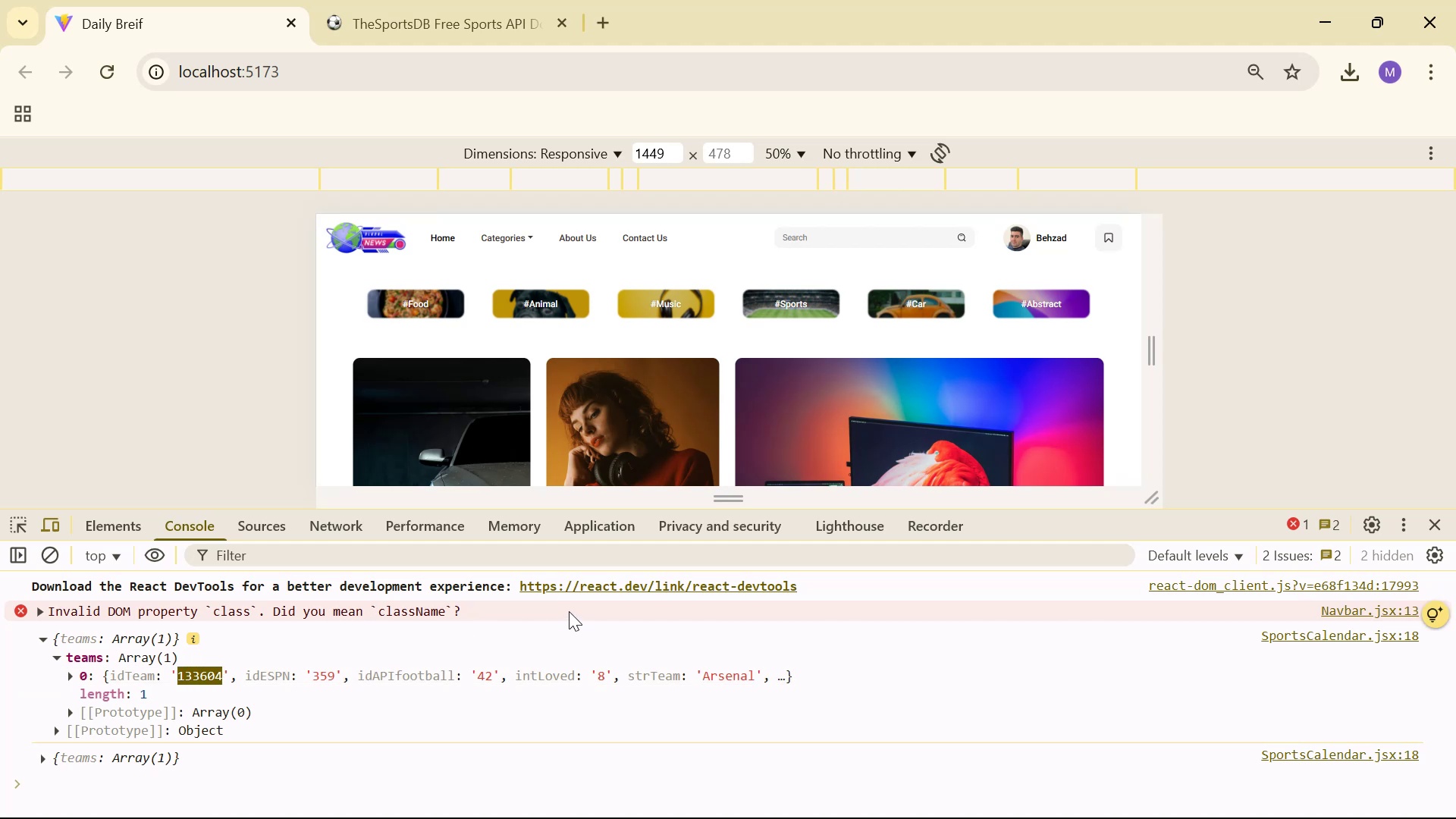 
key(Control+C)
 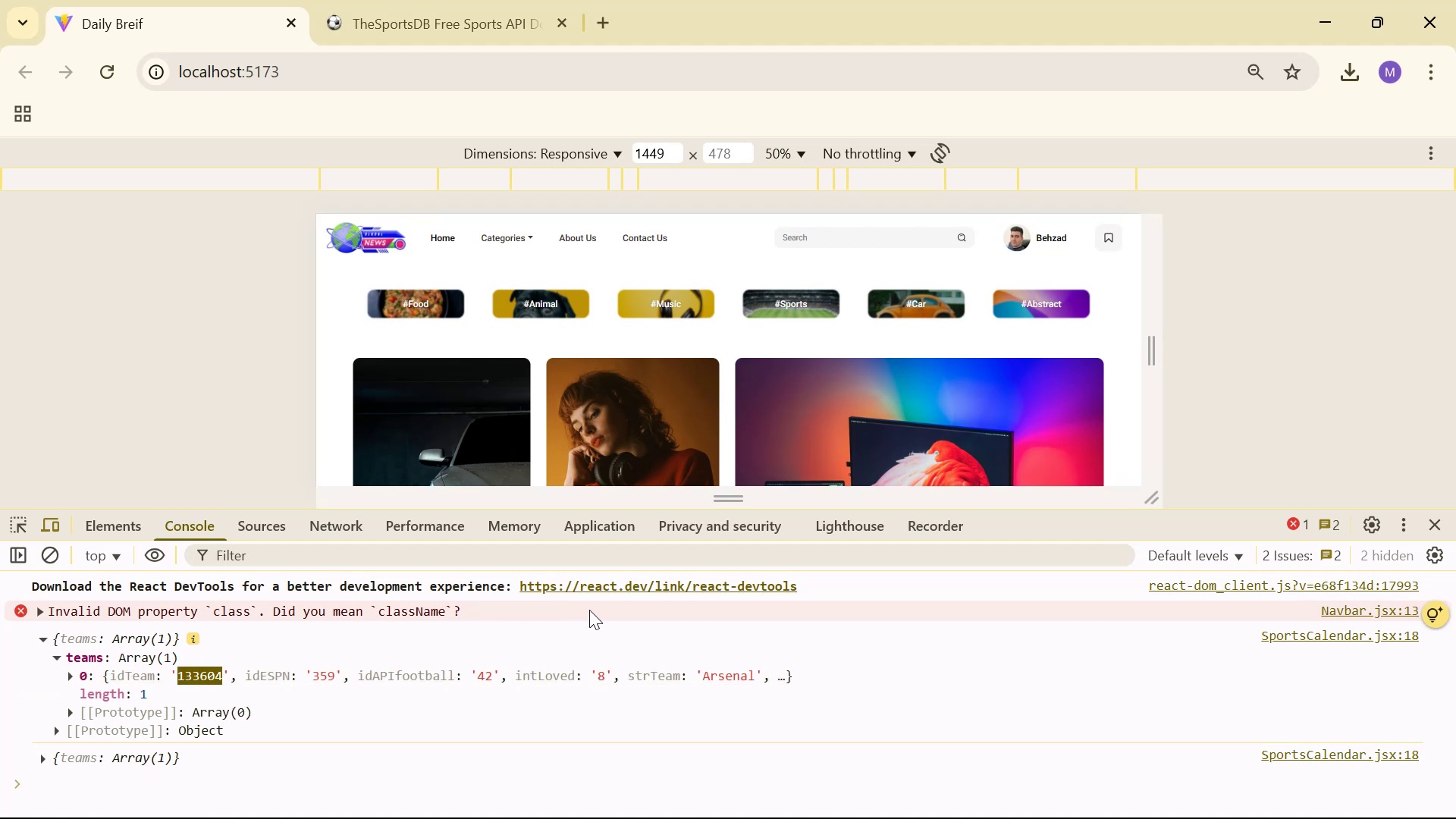 
key(Control+C)
 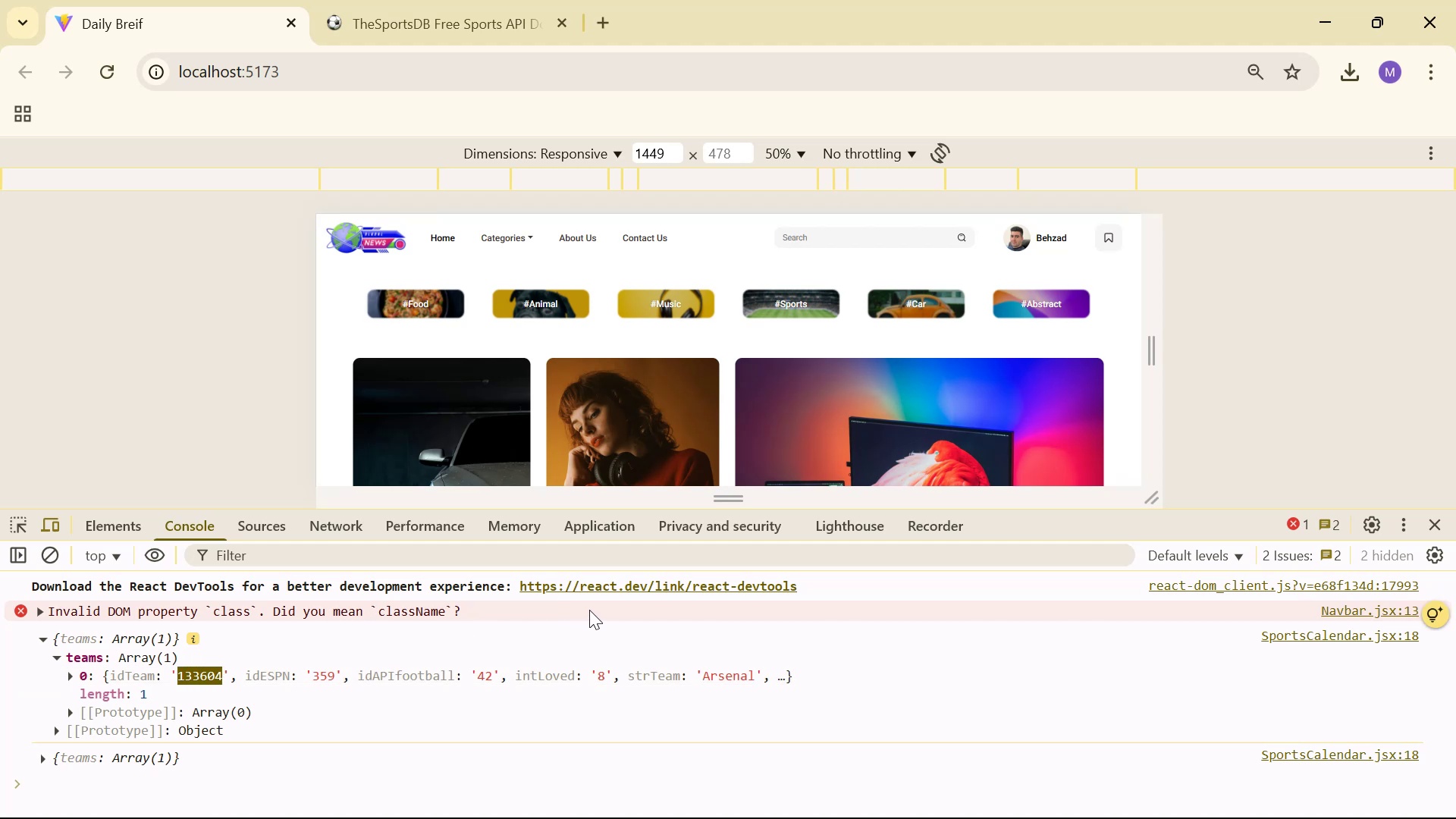 
key(Control+C)
 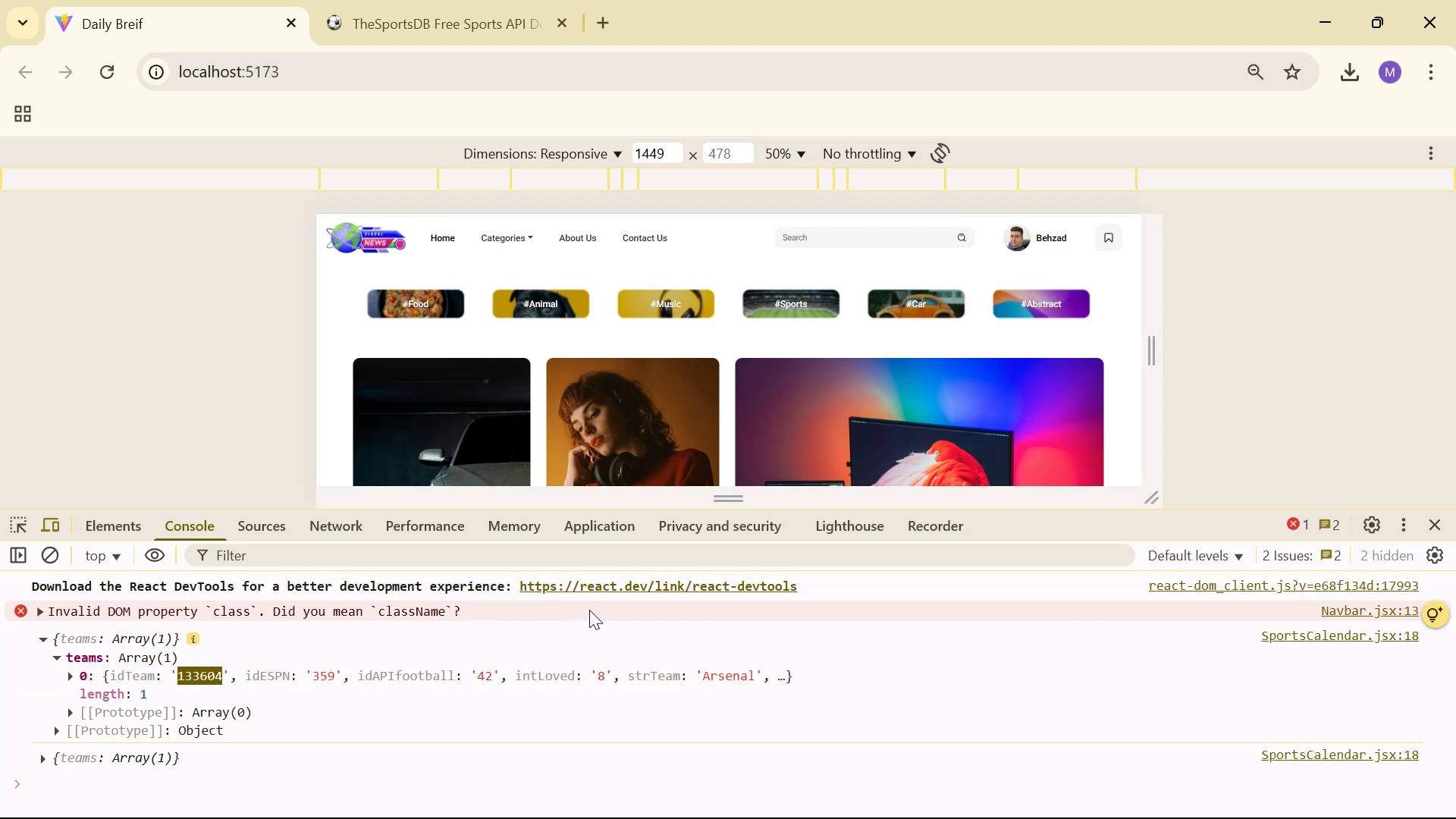 
key(Control+C)
 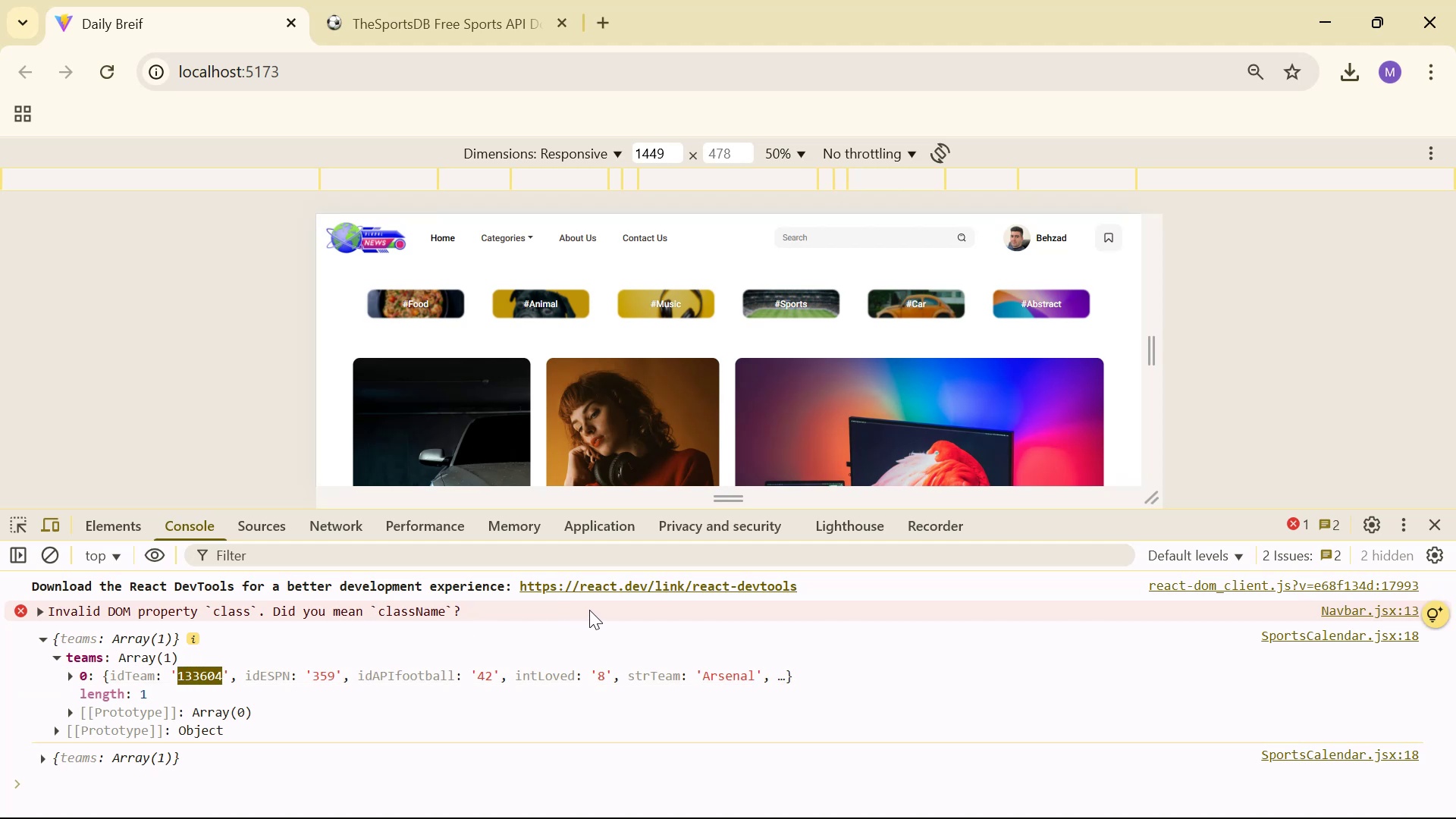 
key(Control+C)
 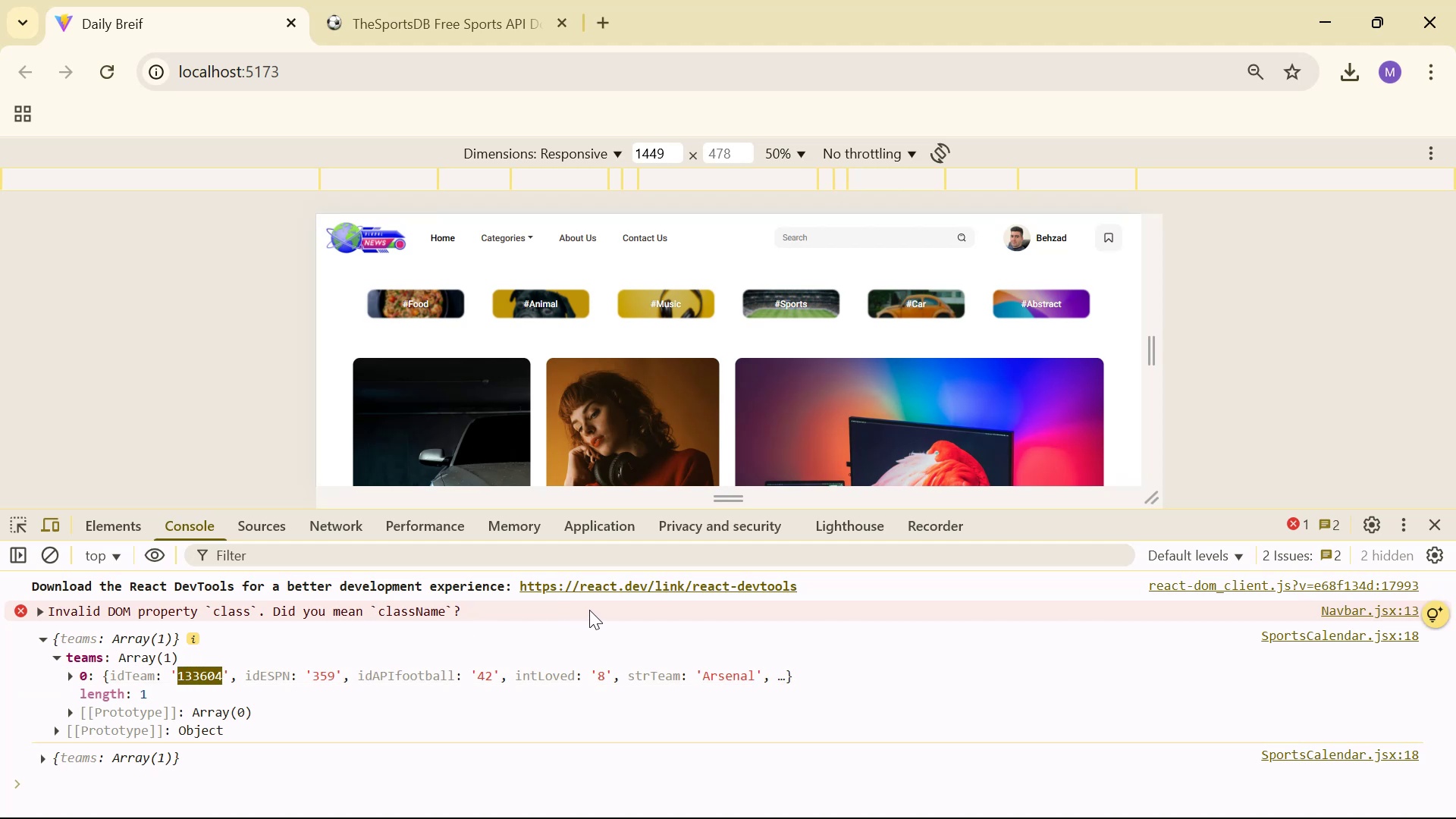 
key(Control+C)
 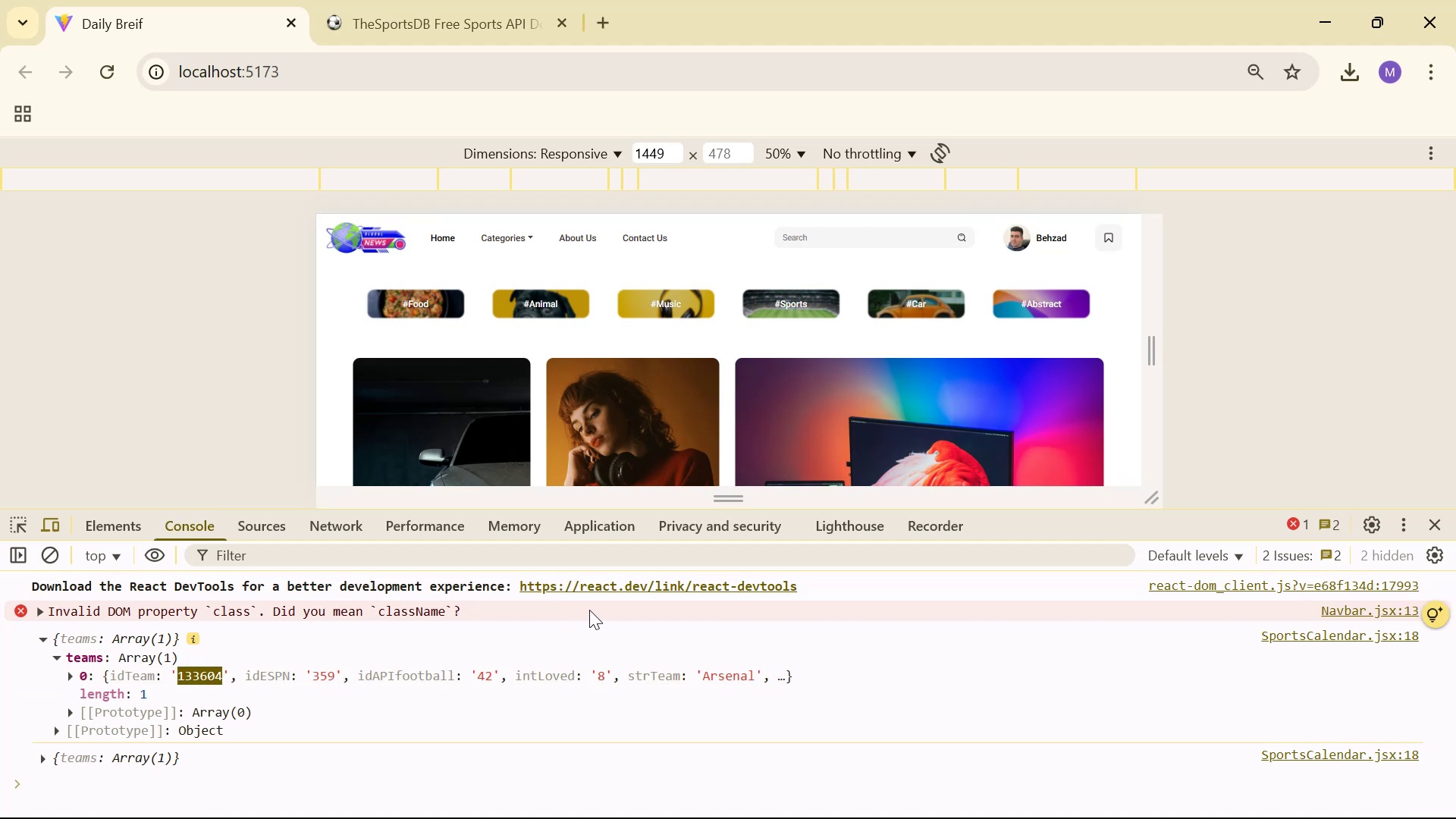 
key(Control+C)
 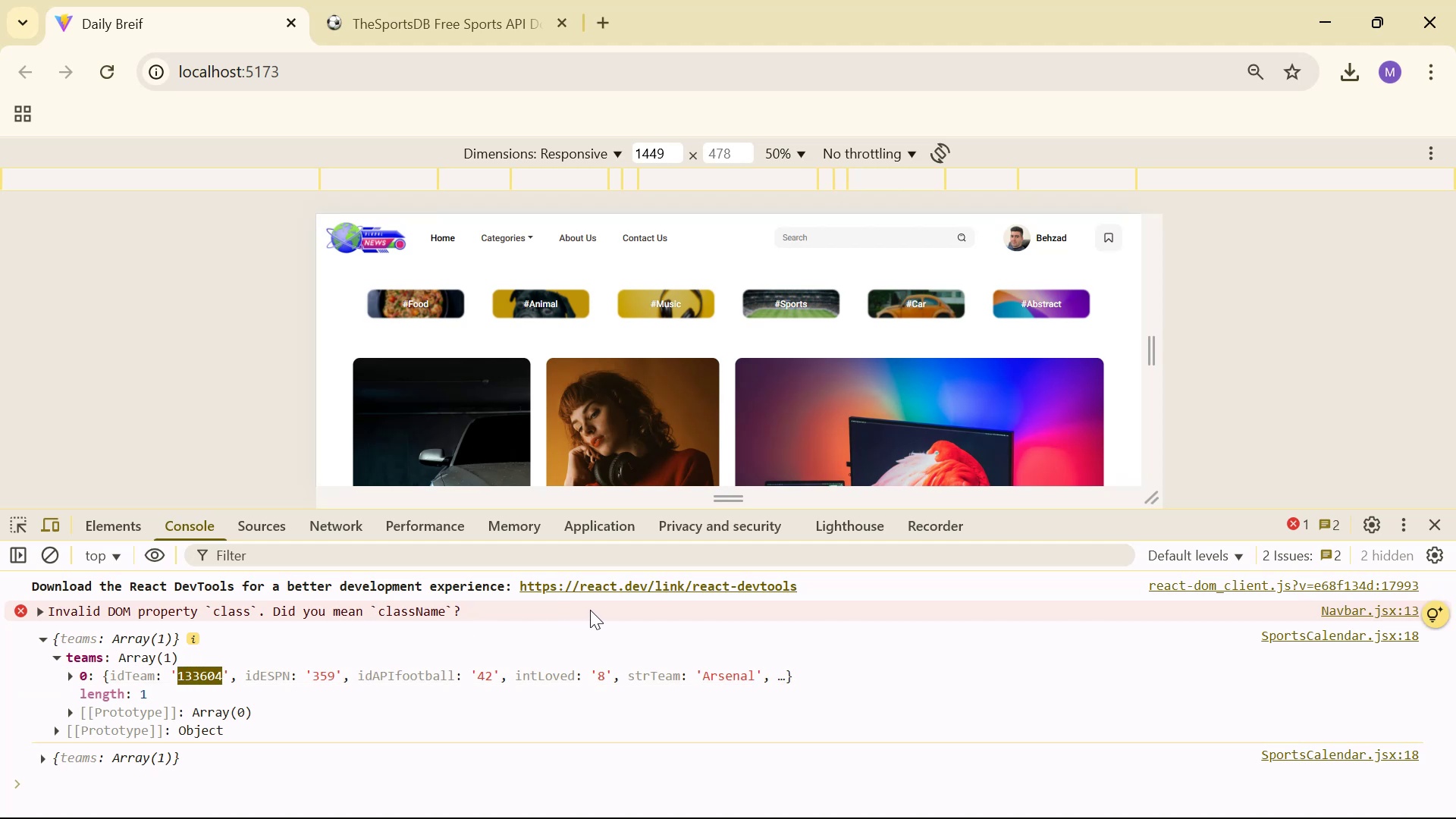 
key(Control+C)
 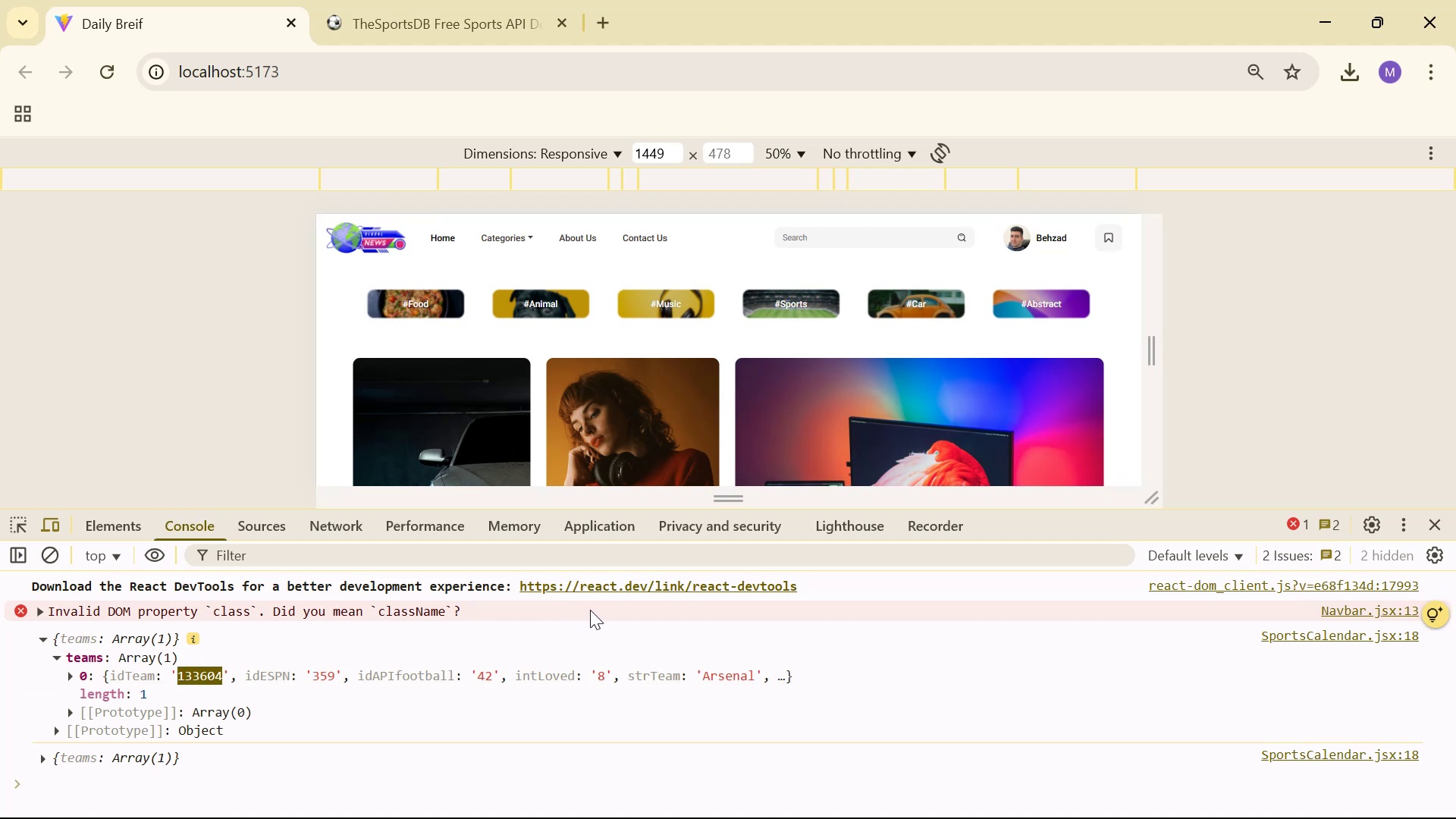 
key(Control+C)
 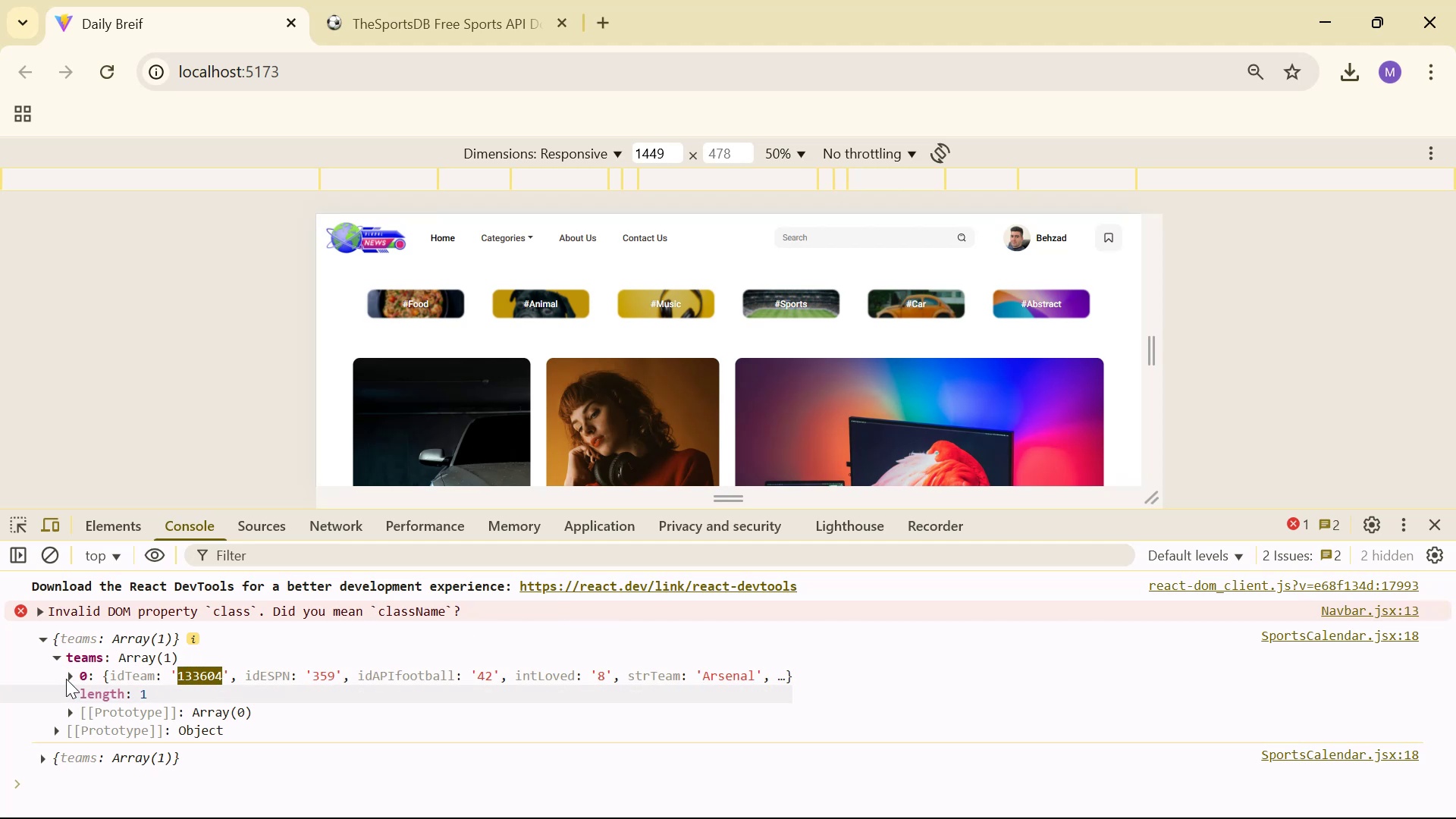 
left_click([66, 676])
 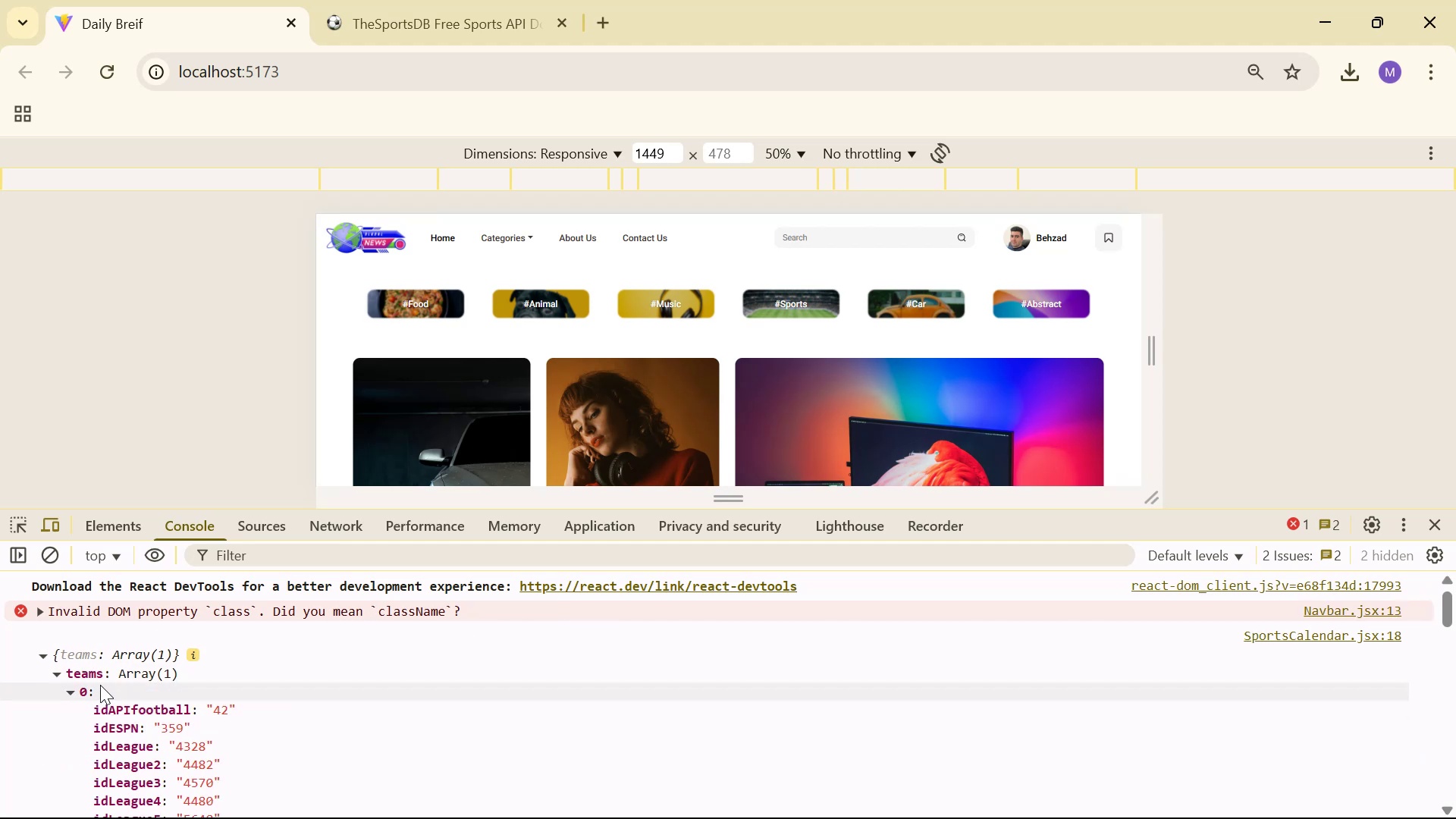 
left_click([111, 670])
 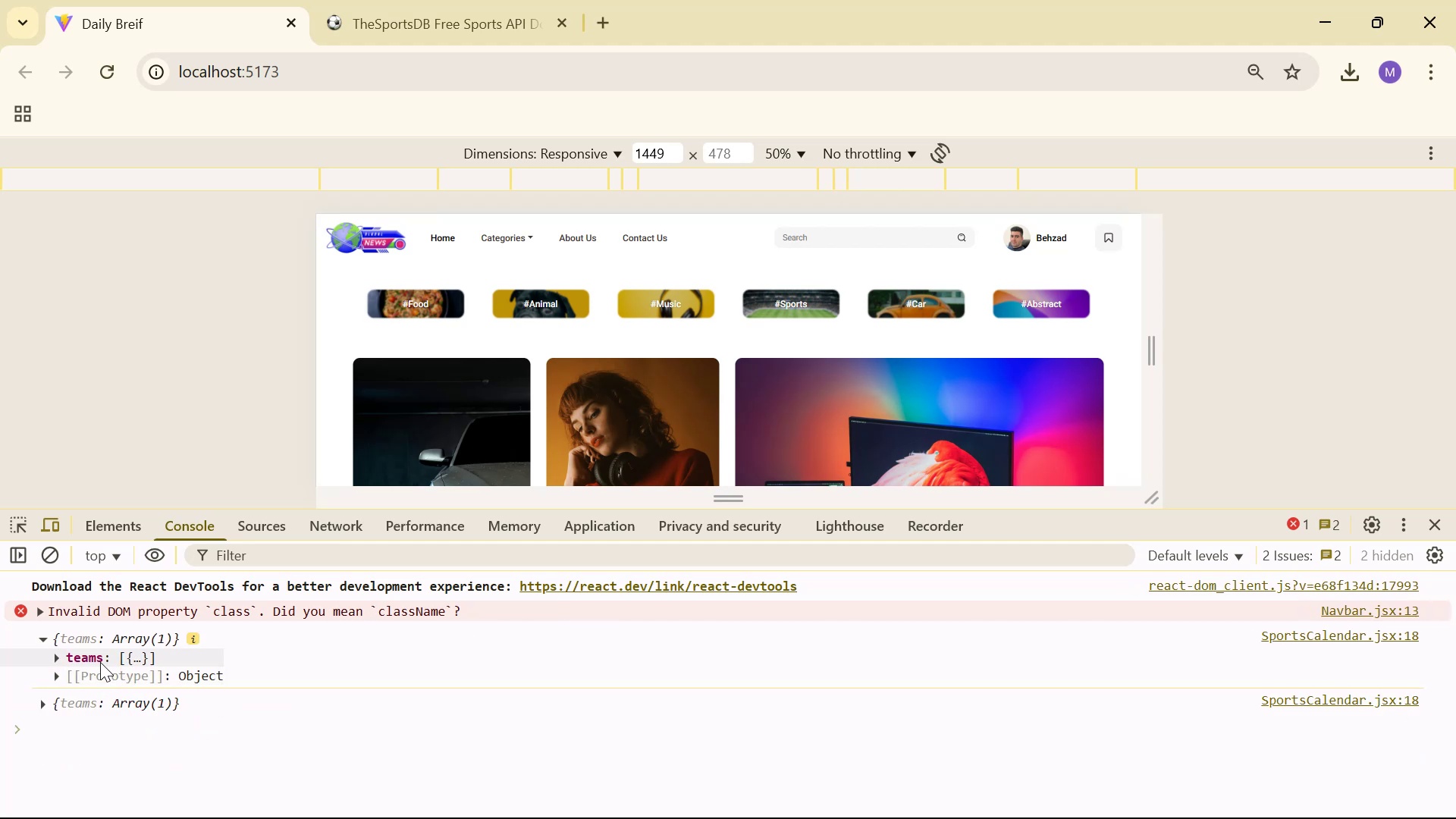 
left_click([97, 659])
 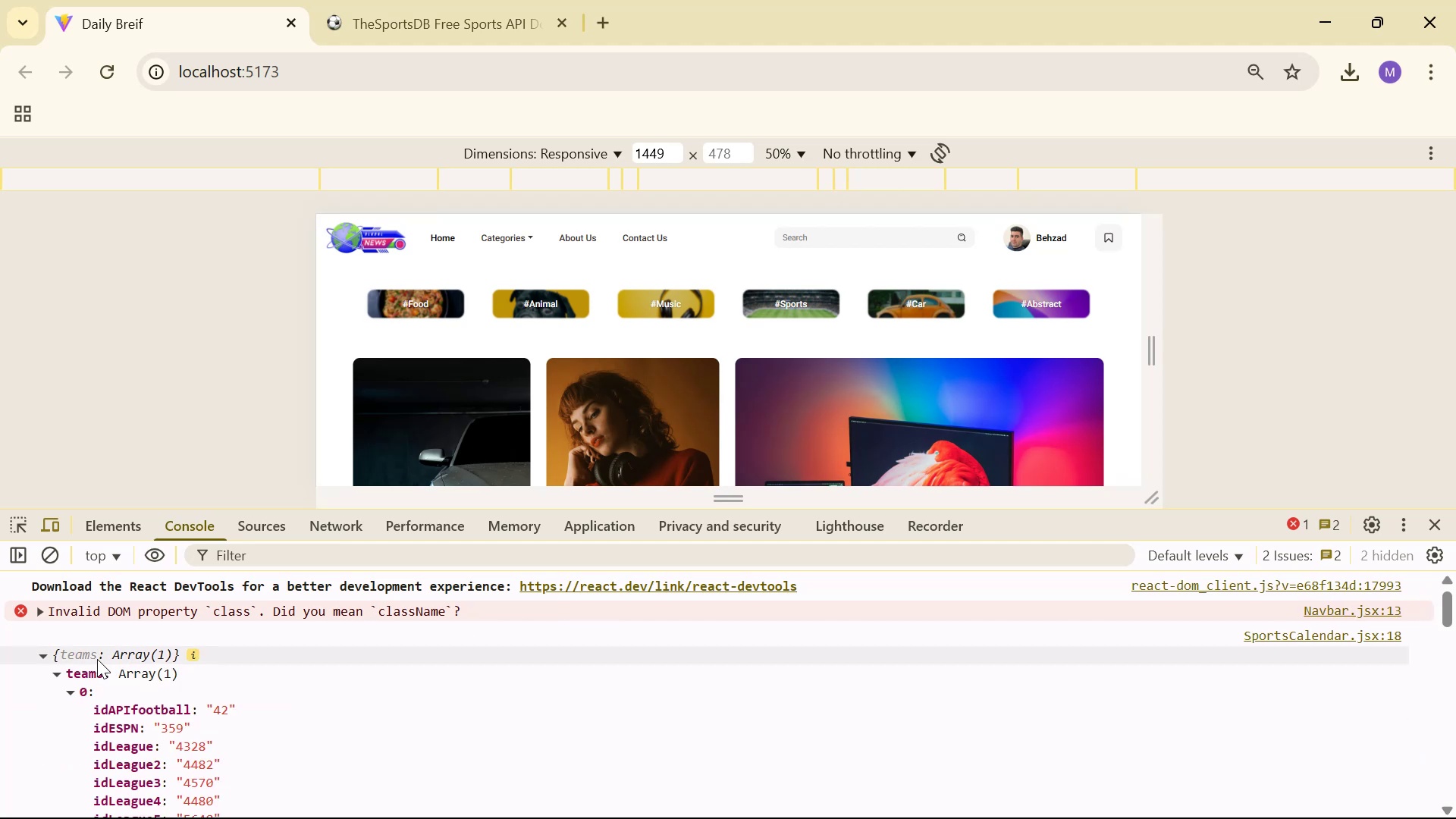 
right_click([97, 659])
 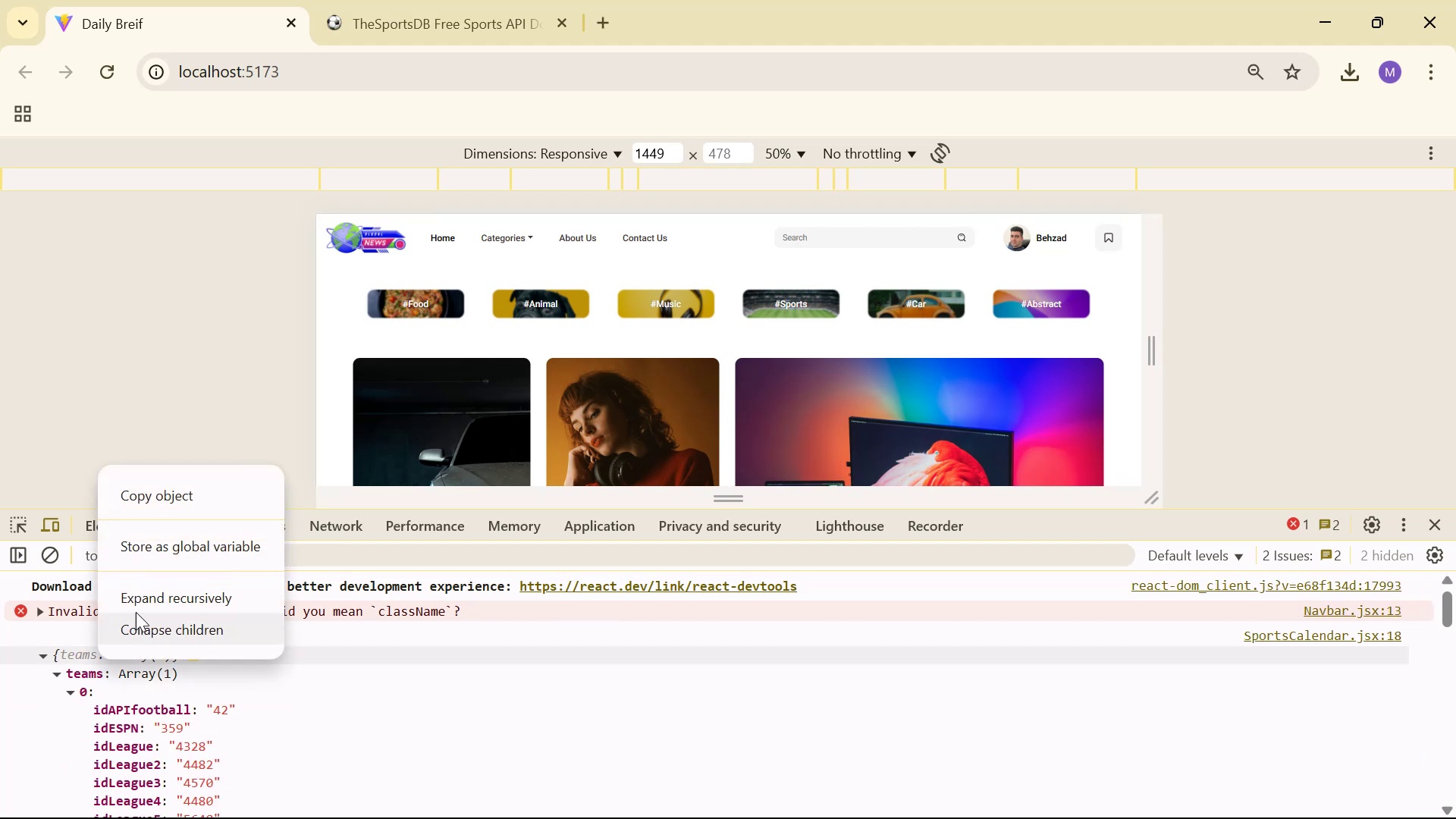 
left_click([166, 500])
 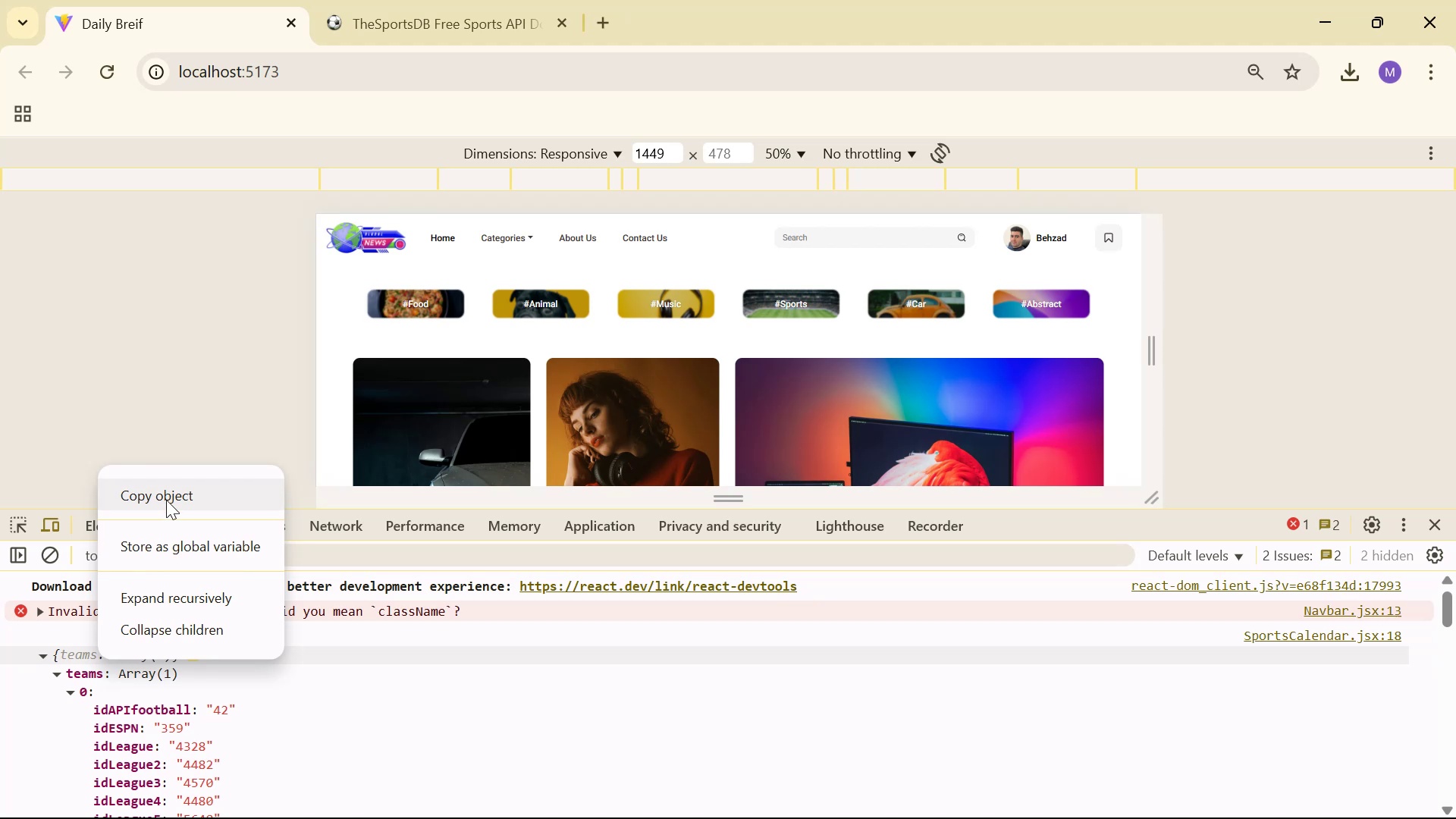 
key(Alt+Control+Tab)
 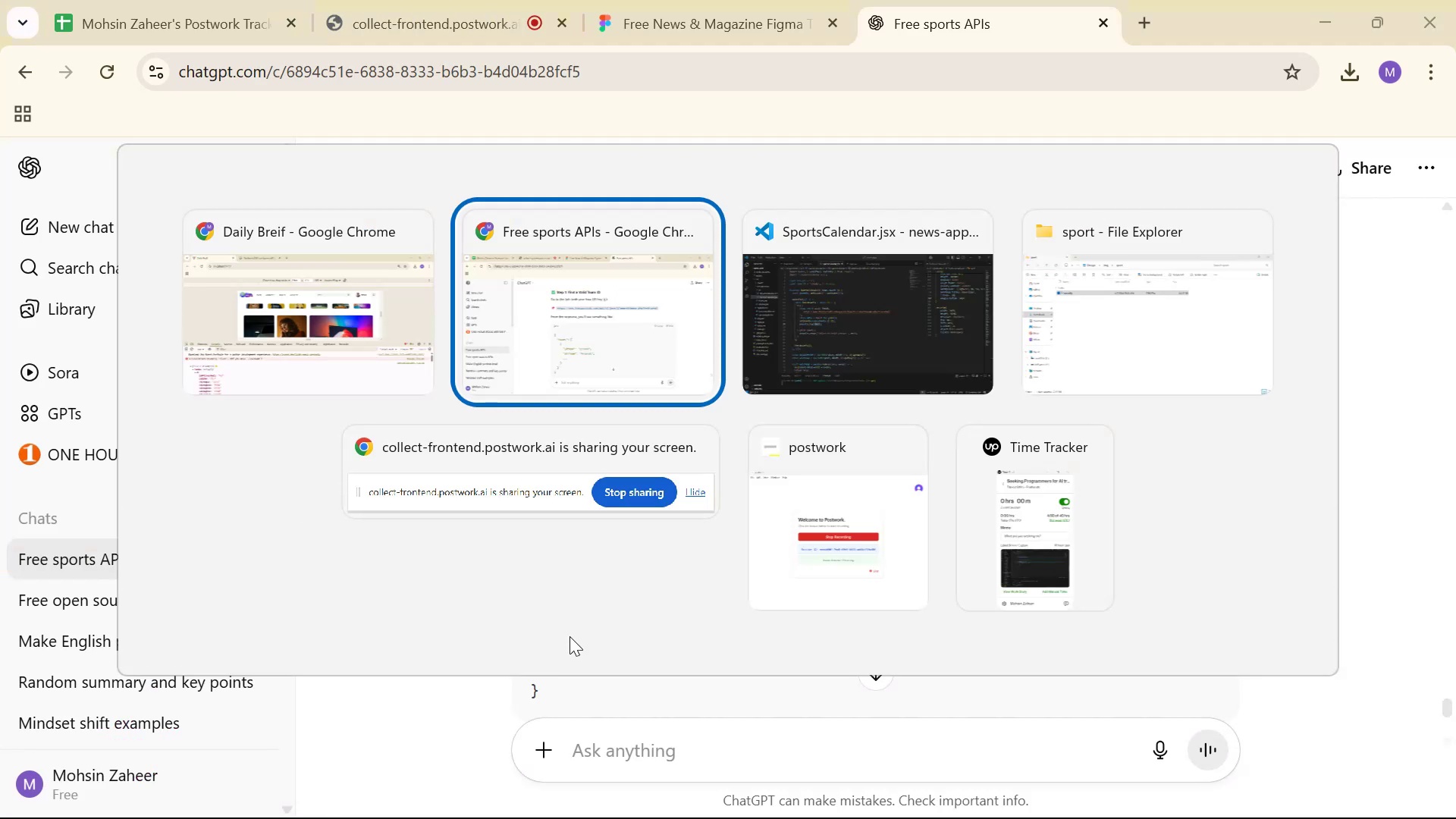 
key(Control+V)
 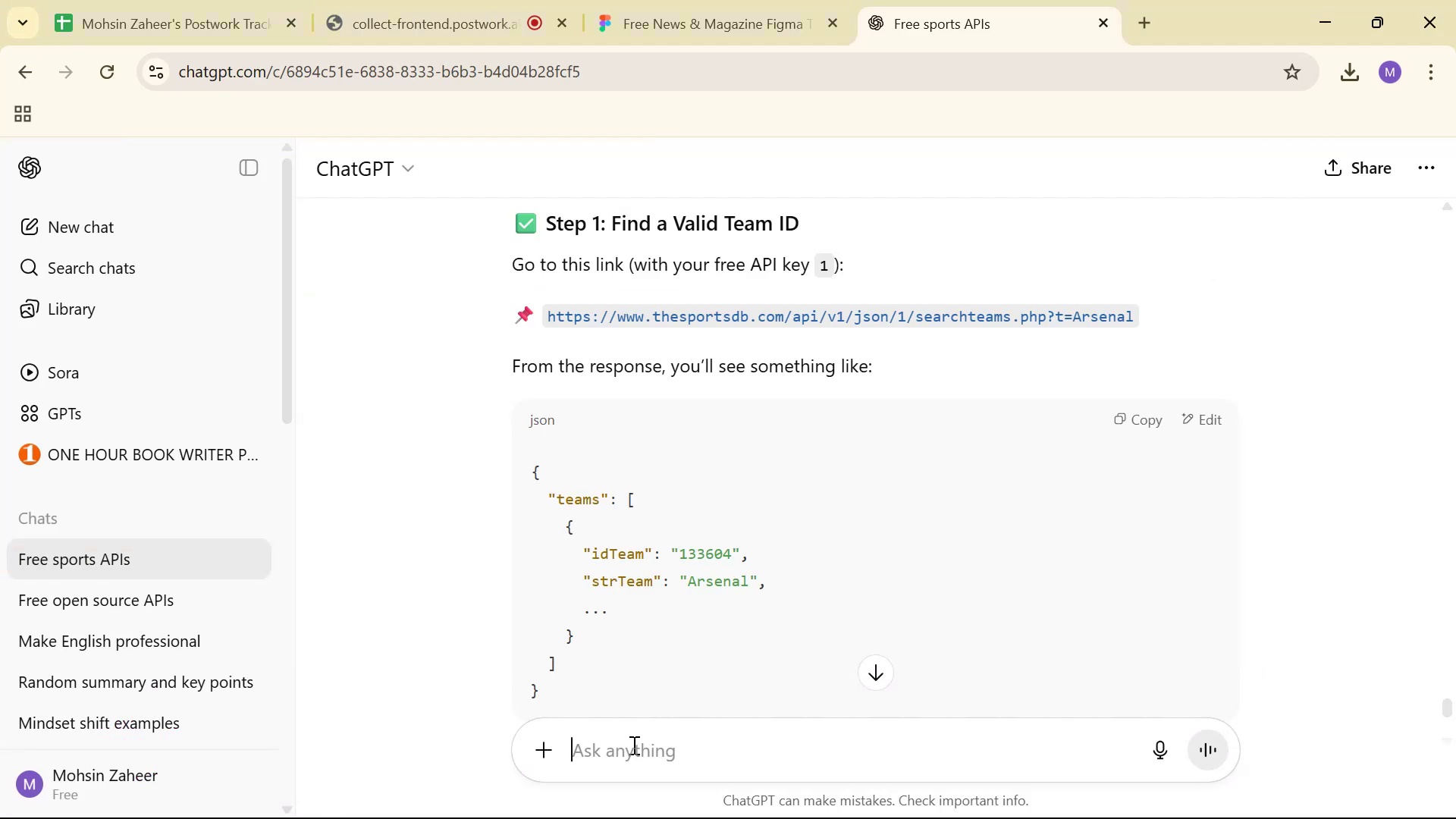 
key(Enter)
 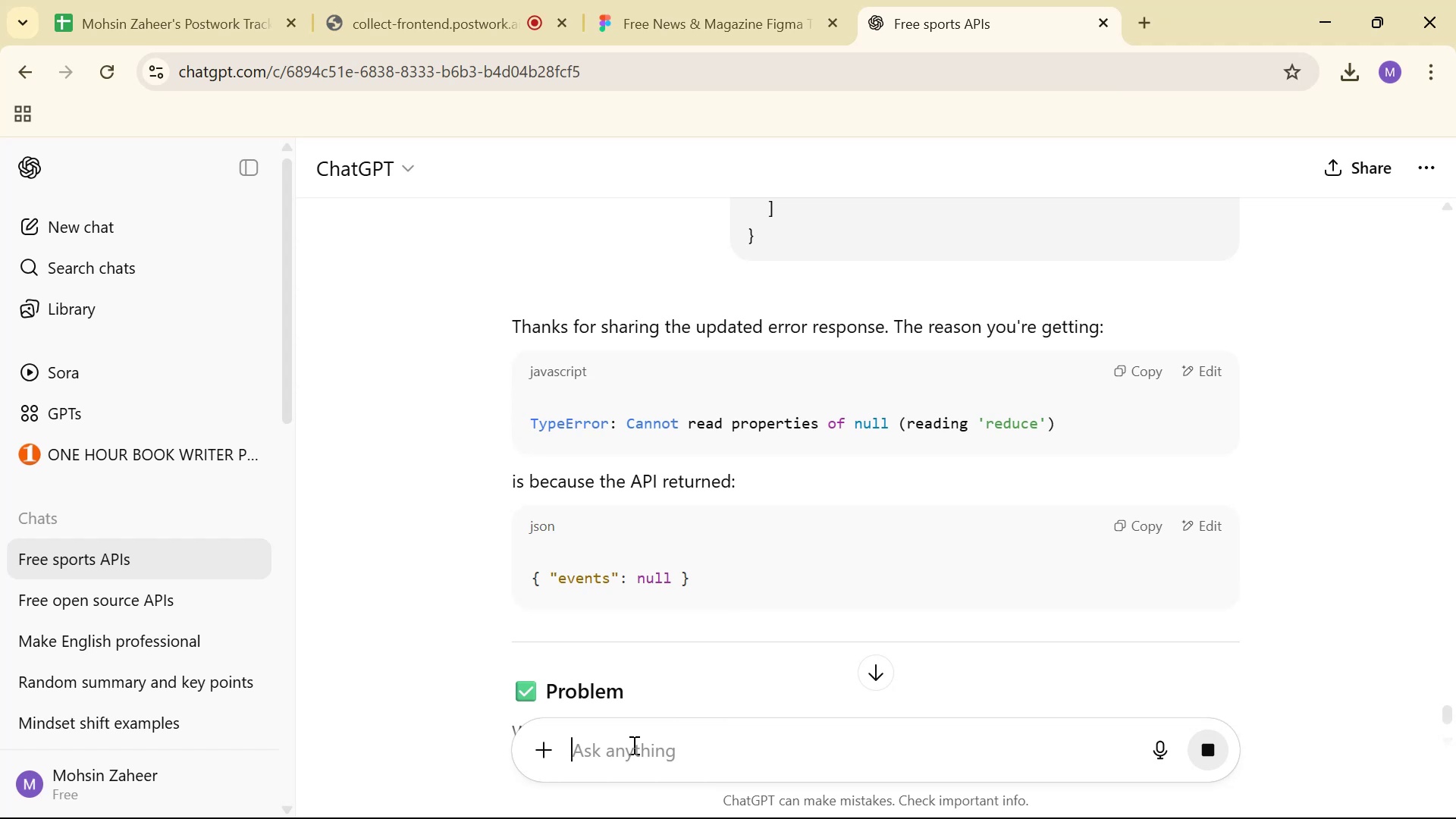 
wait(14.3)
 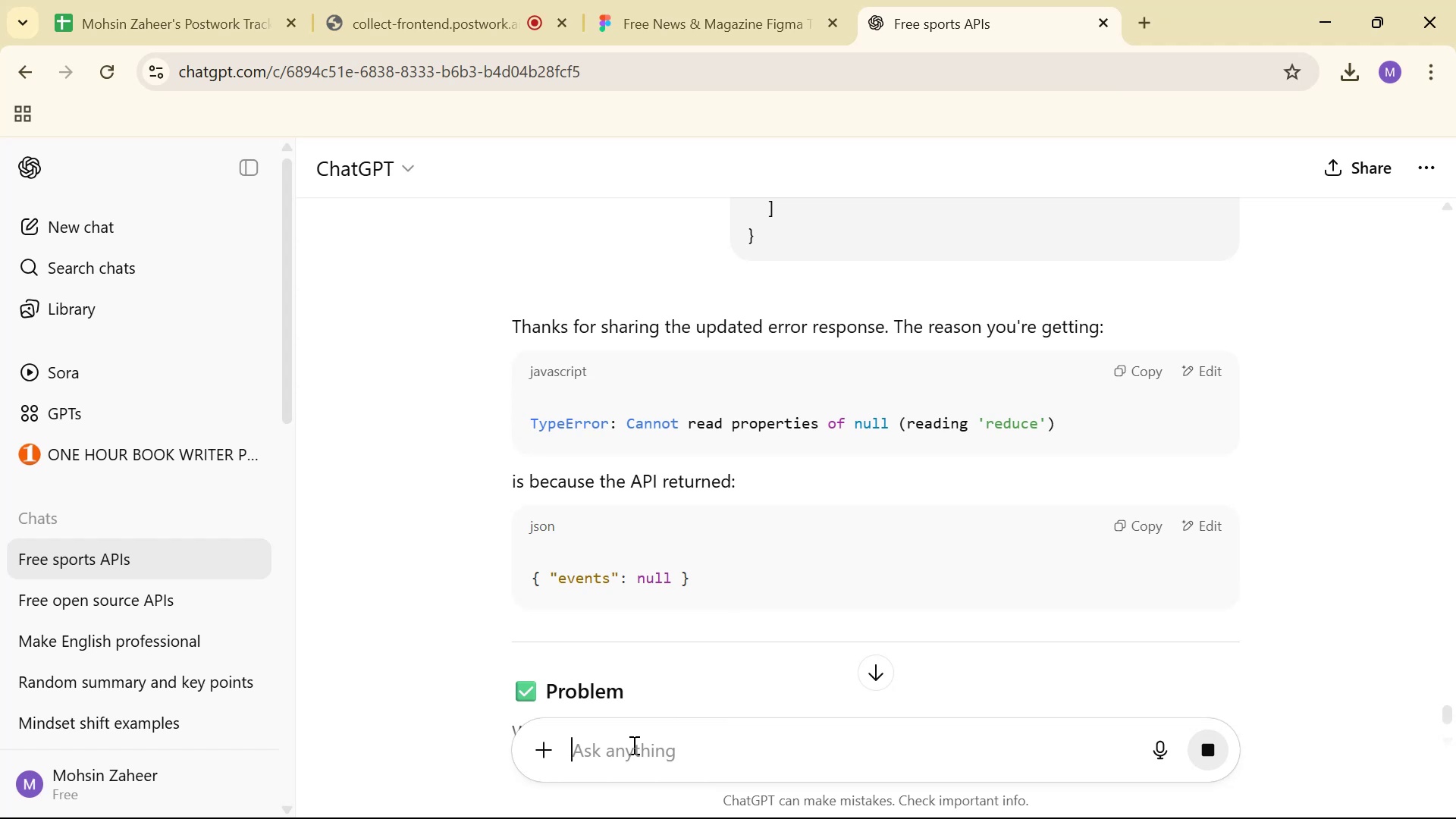 
scroll: coordinate [1248, 392], scroll_direction: down, amount: 4.0
 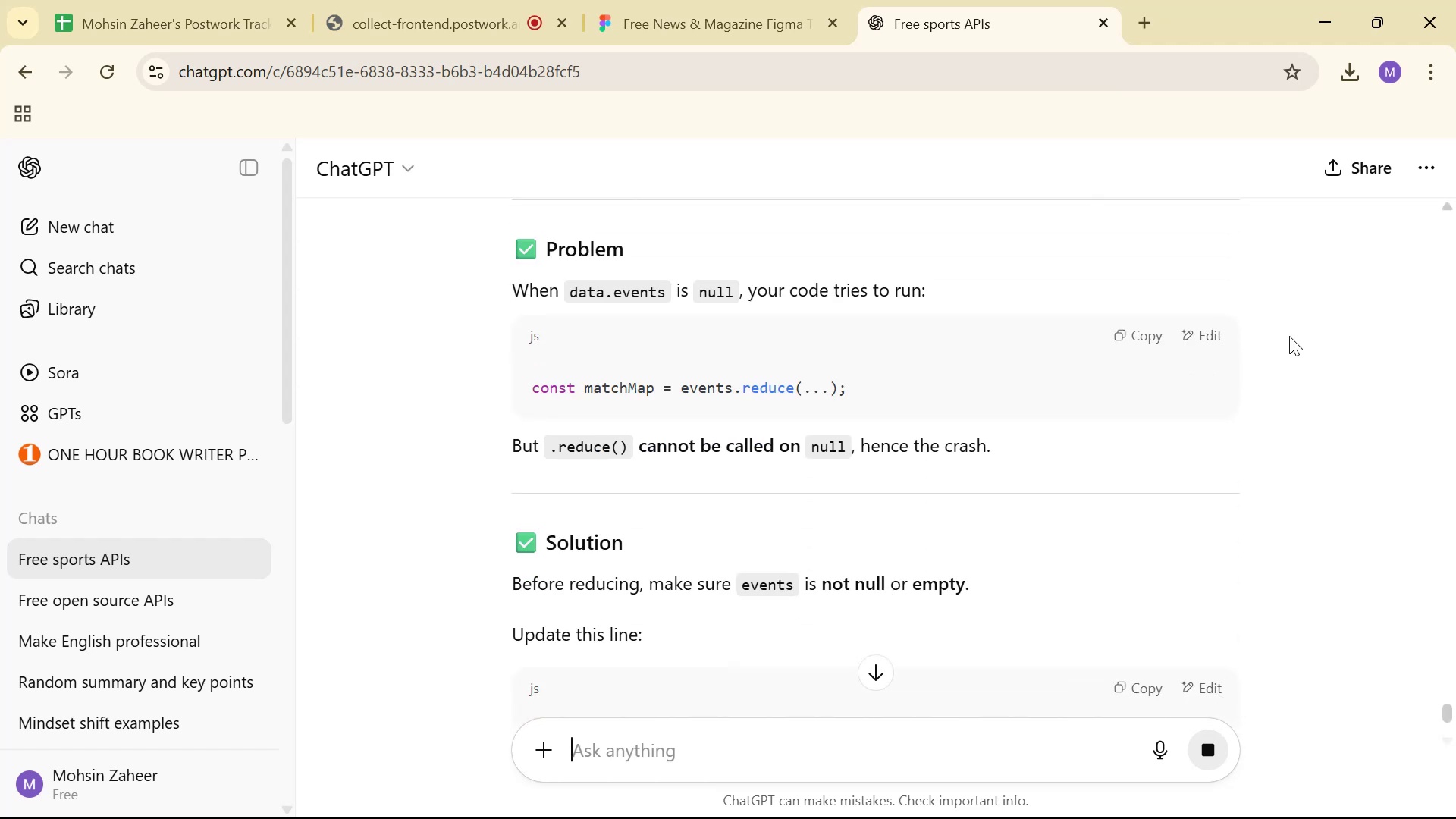 
right_click([1308, 353])
 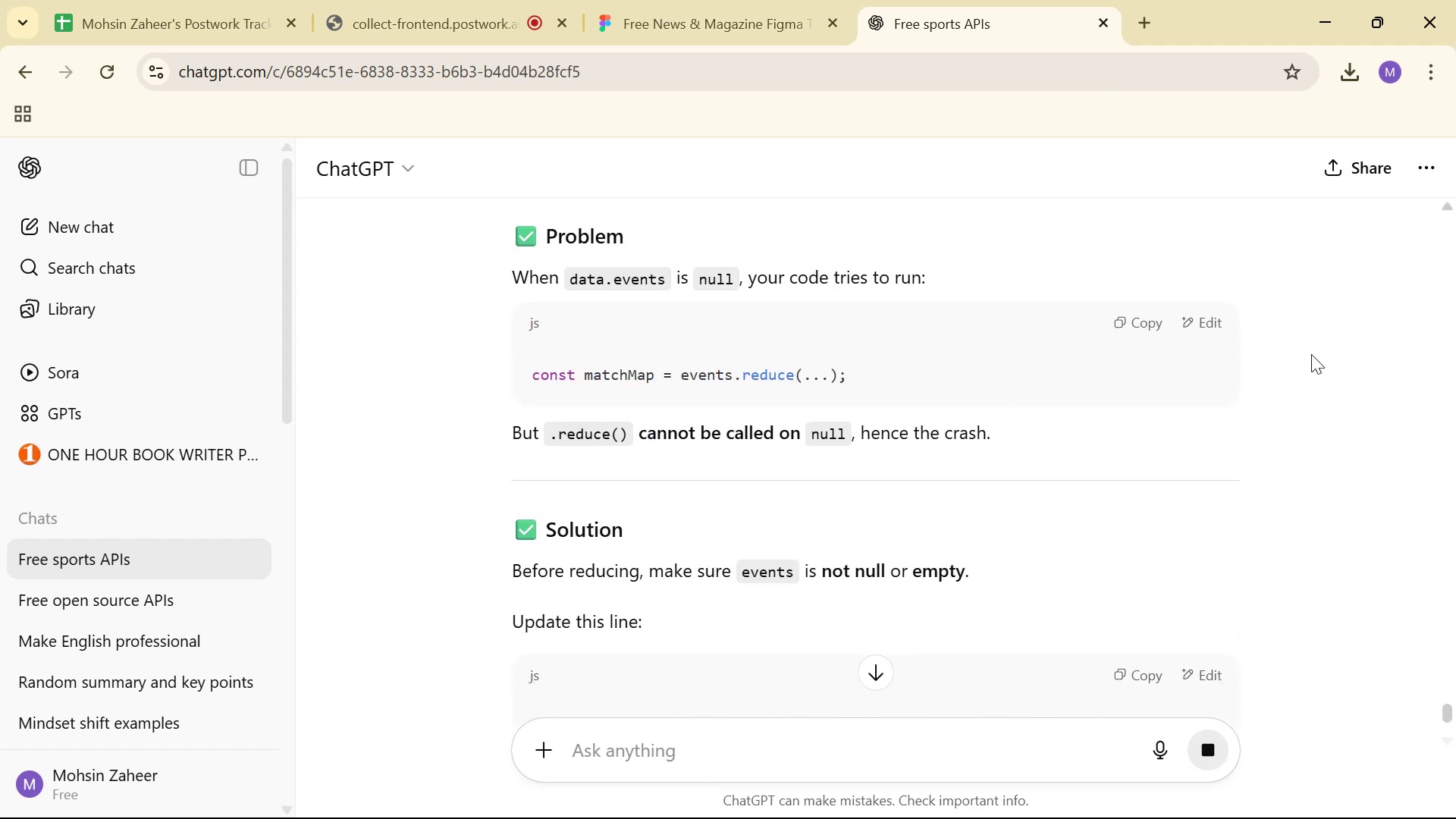 
scroll: coordinate [984, 422], scroll_direction: down, amount: 14.0
 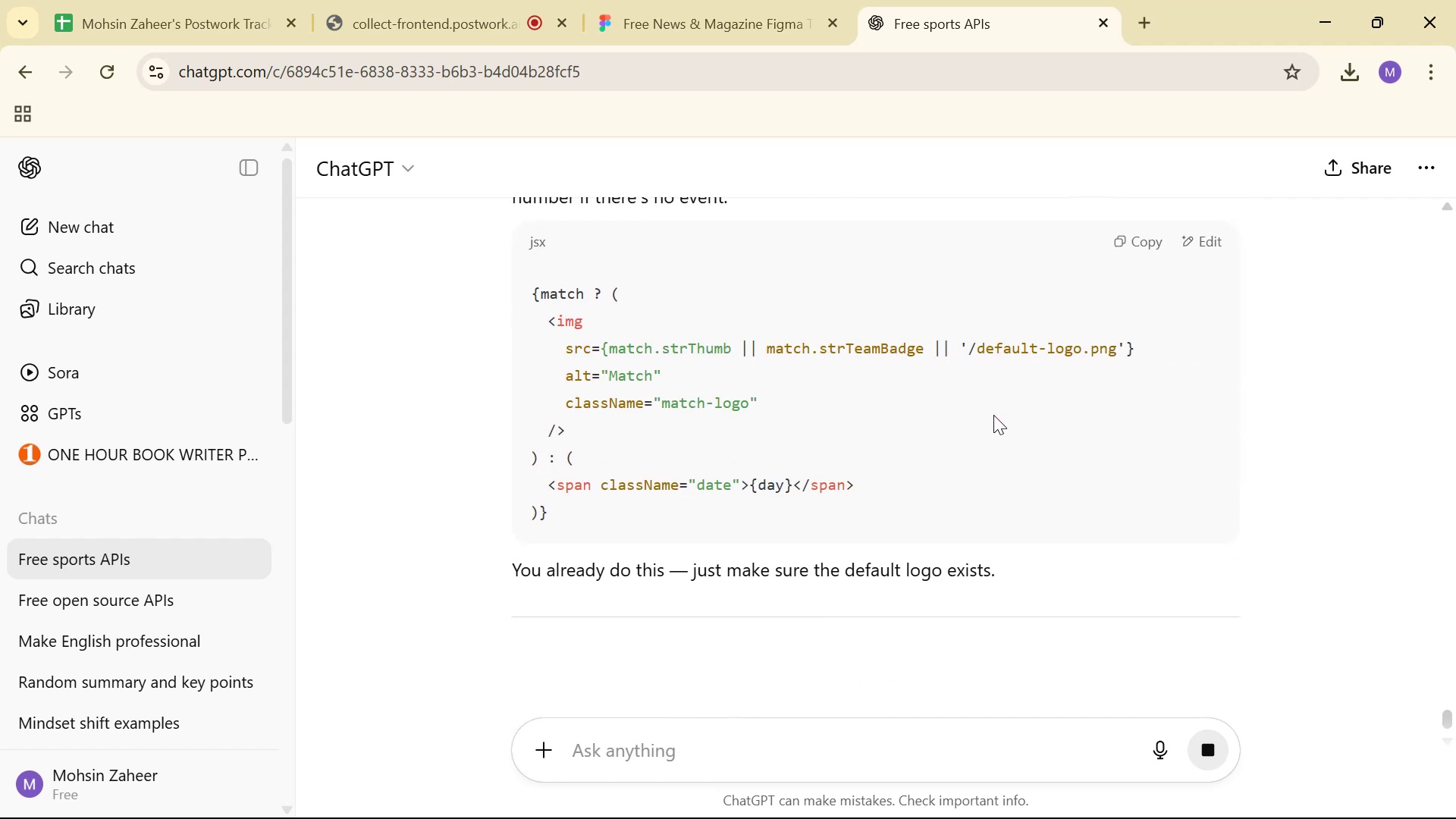 
key(Alt+AltLeft)
 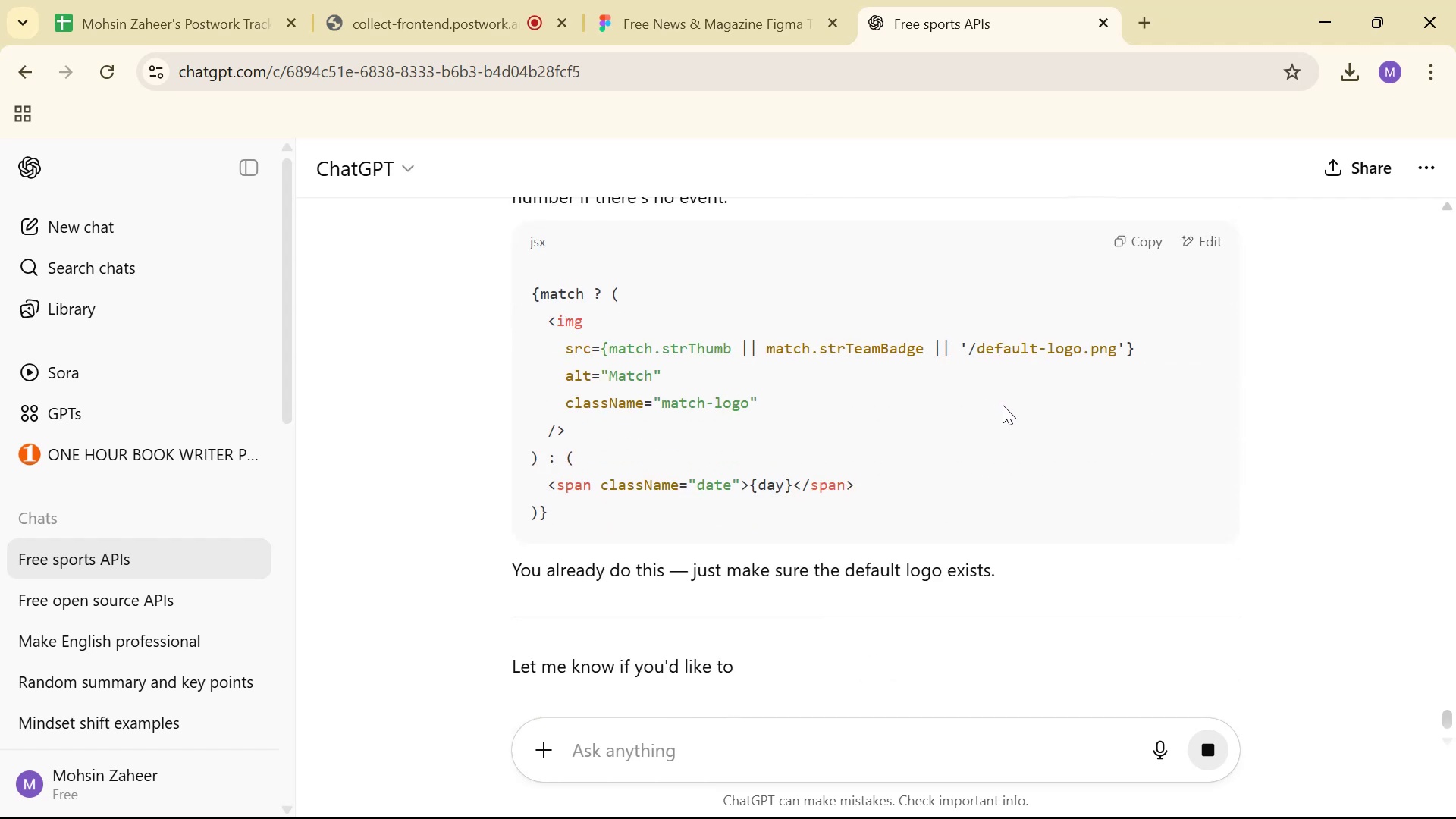 
key(Alt+Tab)
 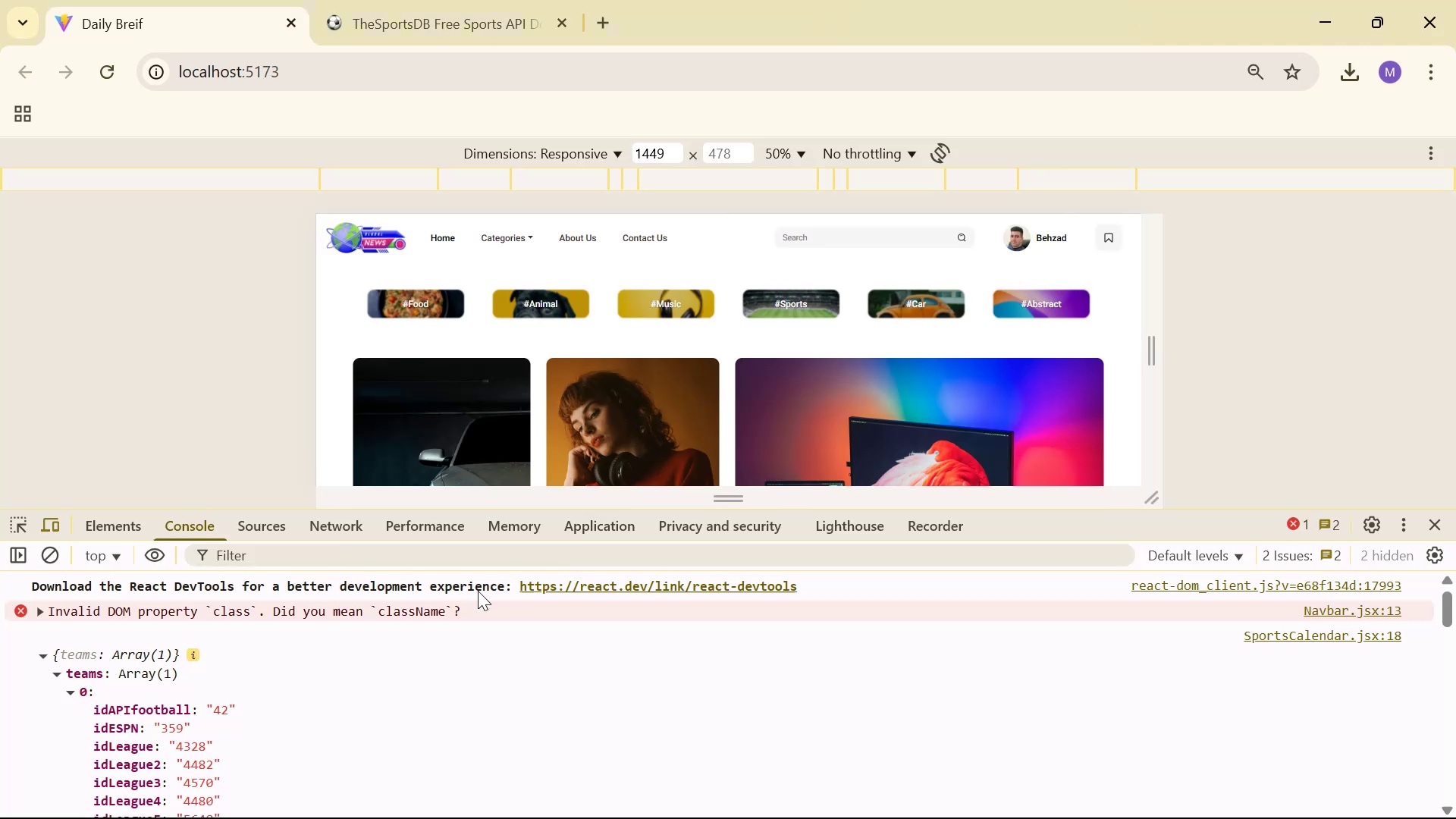 
scroll: coordinate [492, 683], scroll_direction: down, amount: 12.0
 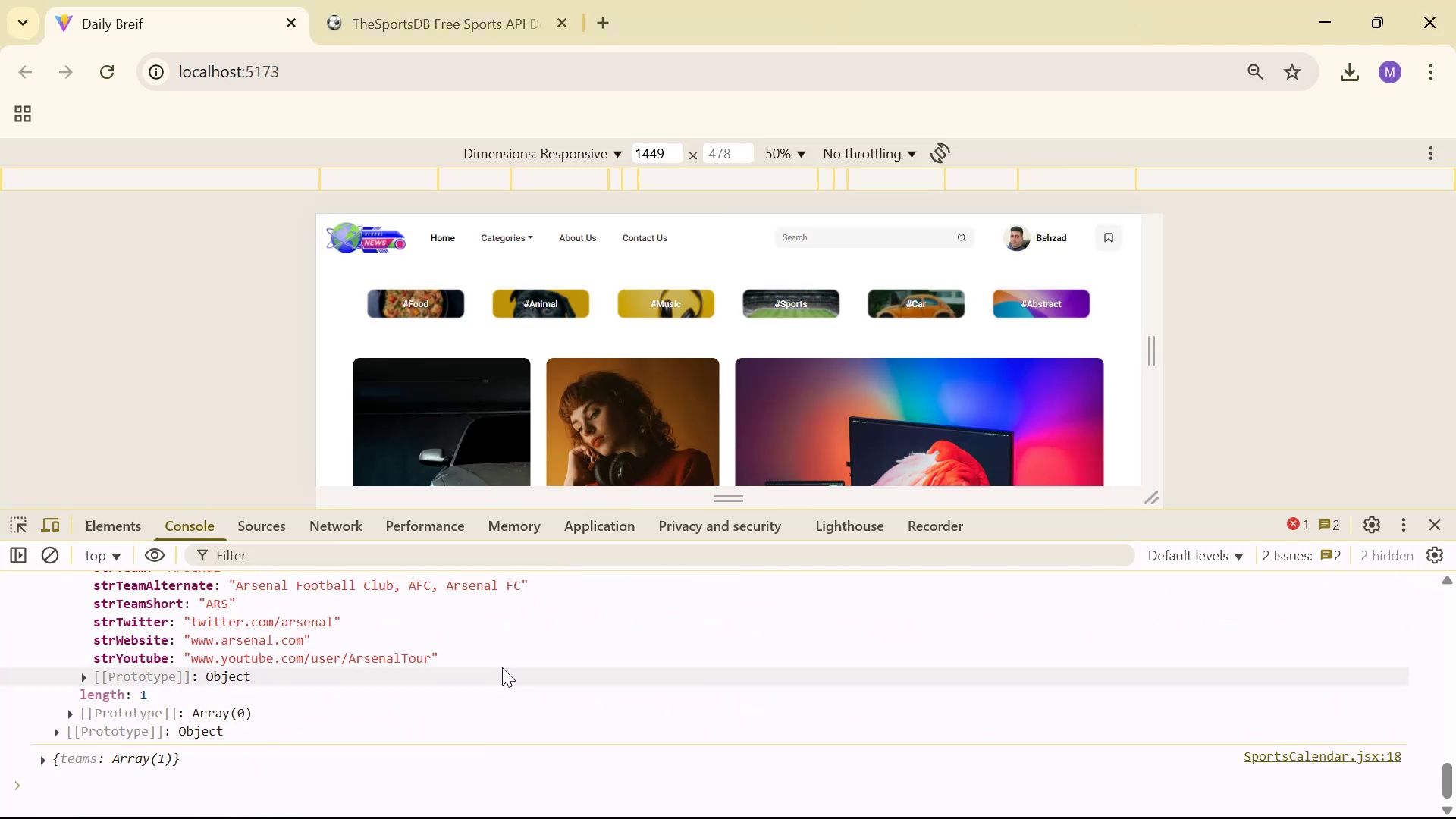 
scroll: coordinate [464, 654], scroll_direction: up, amount: 10.0
 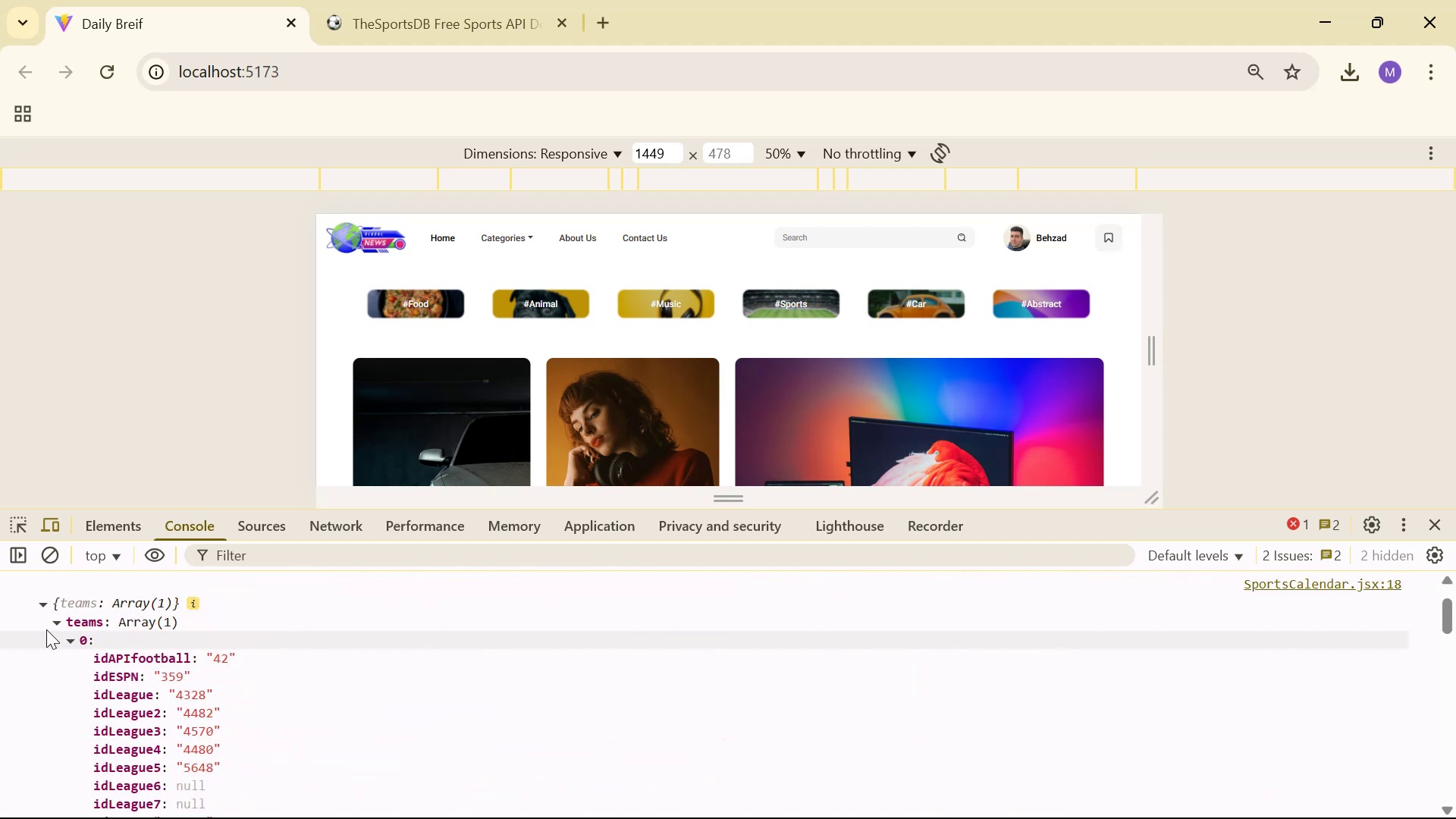 
left_click([73, 632])
 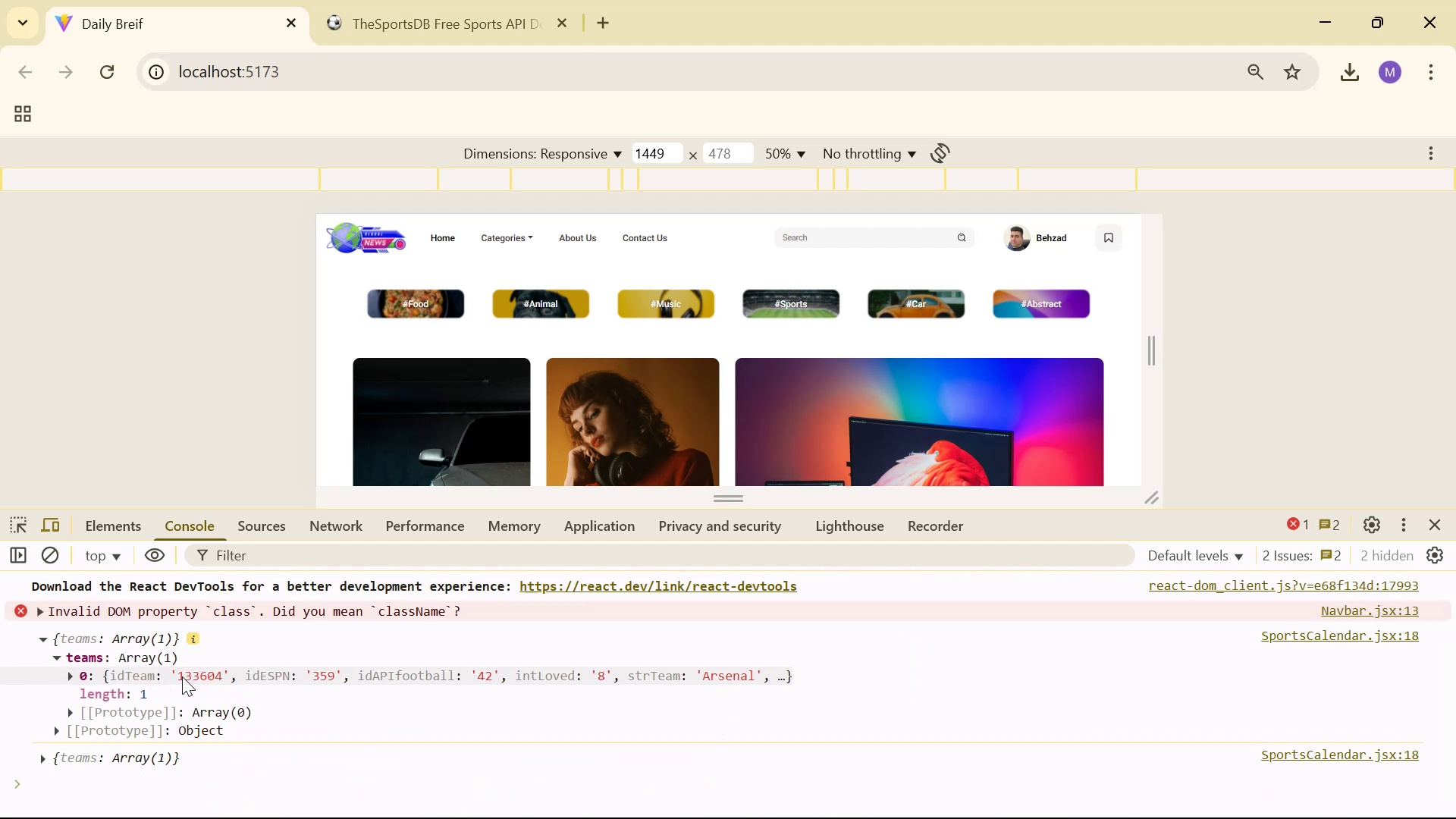 
left_click_drag(start_coordinate=[180, 676], to_coordinate=[219, 681])
 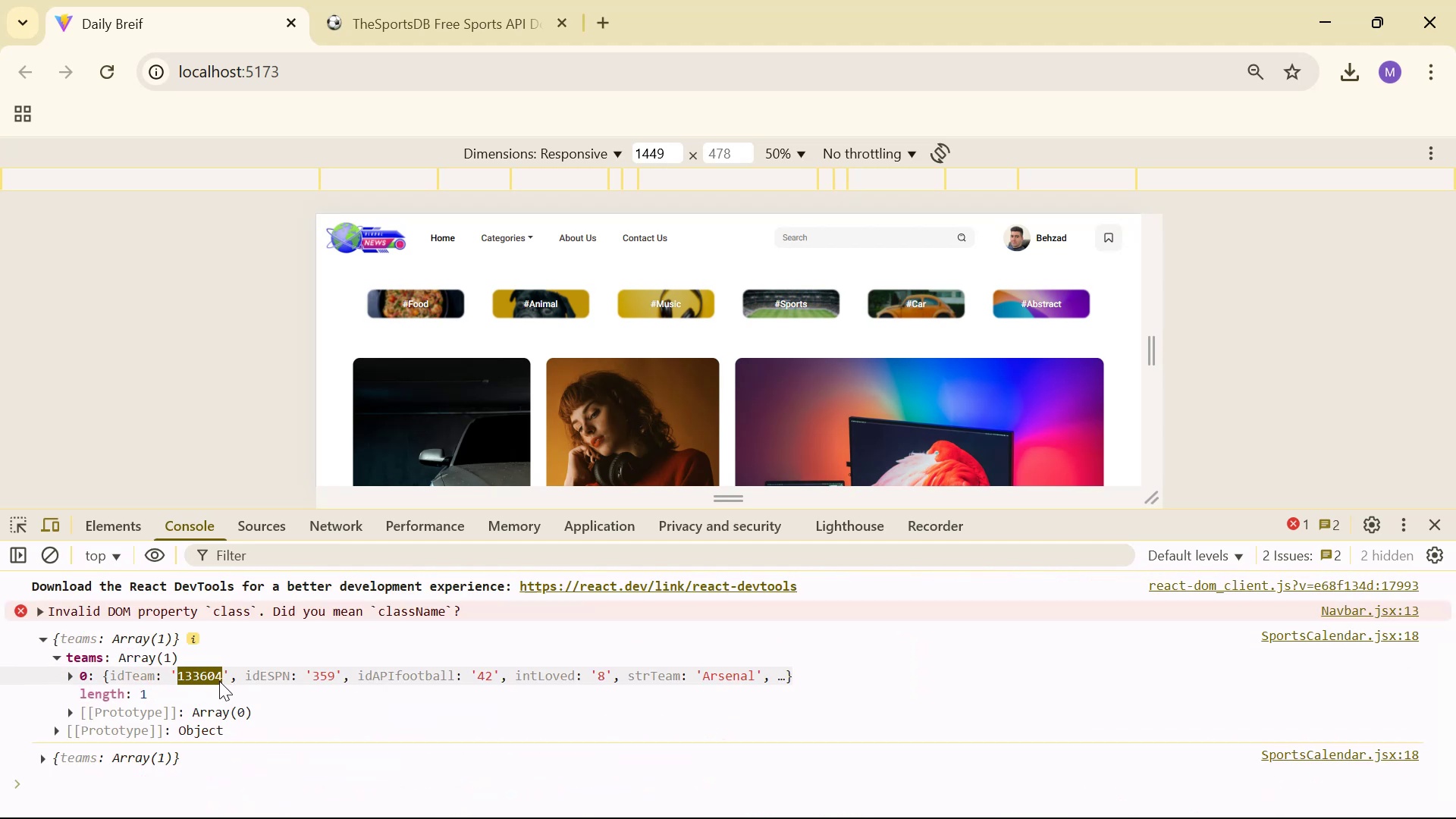 
key(Control+C)
 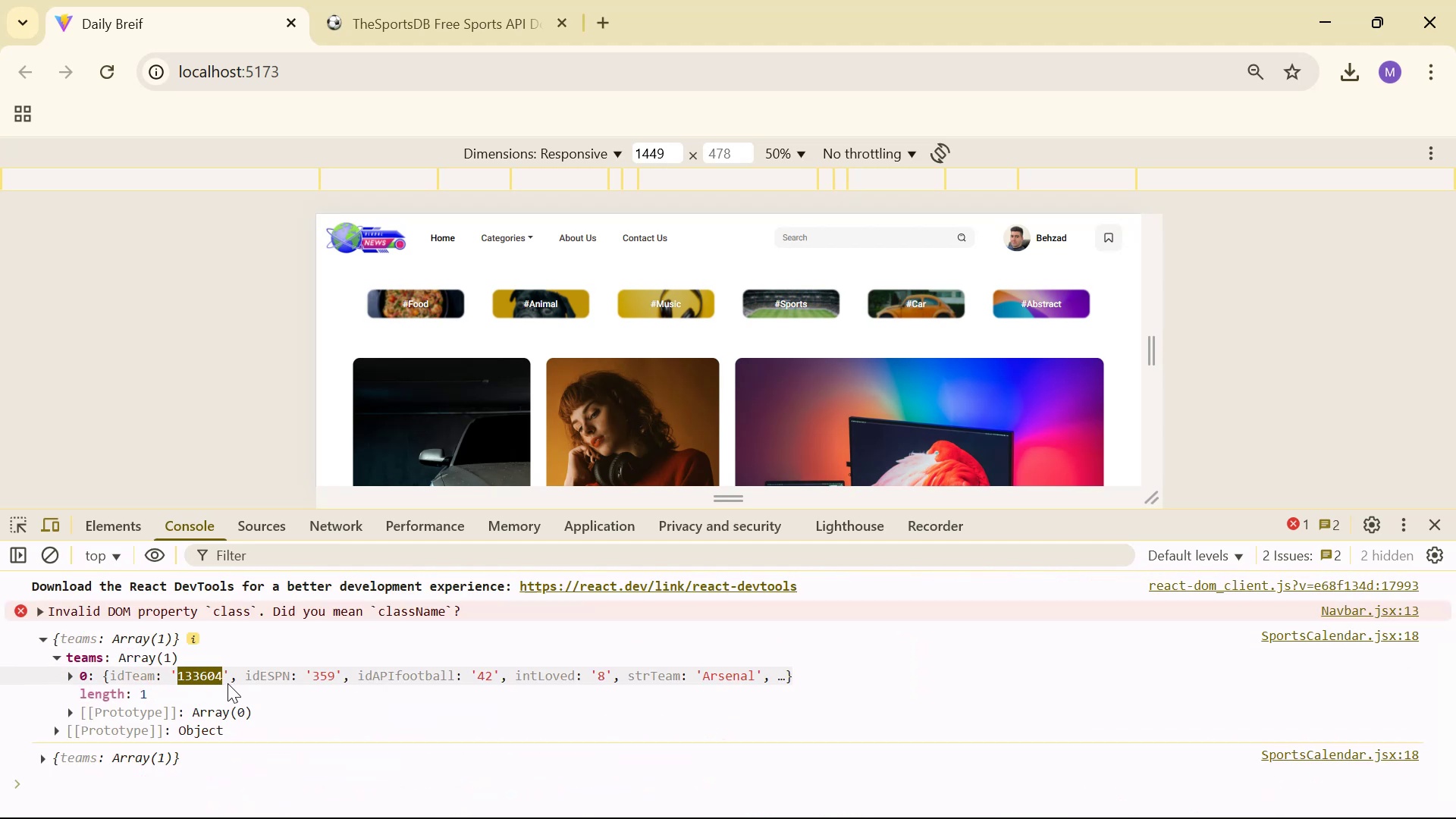 
key(Alt+Tab)
 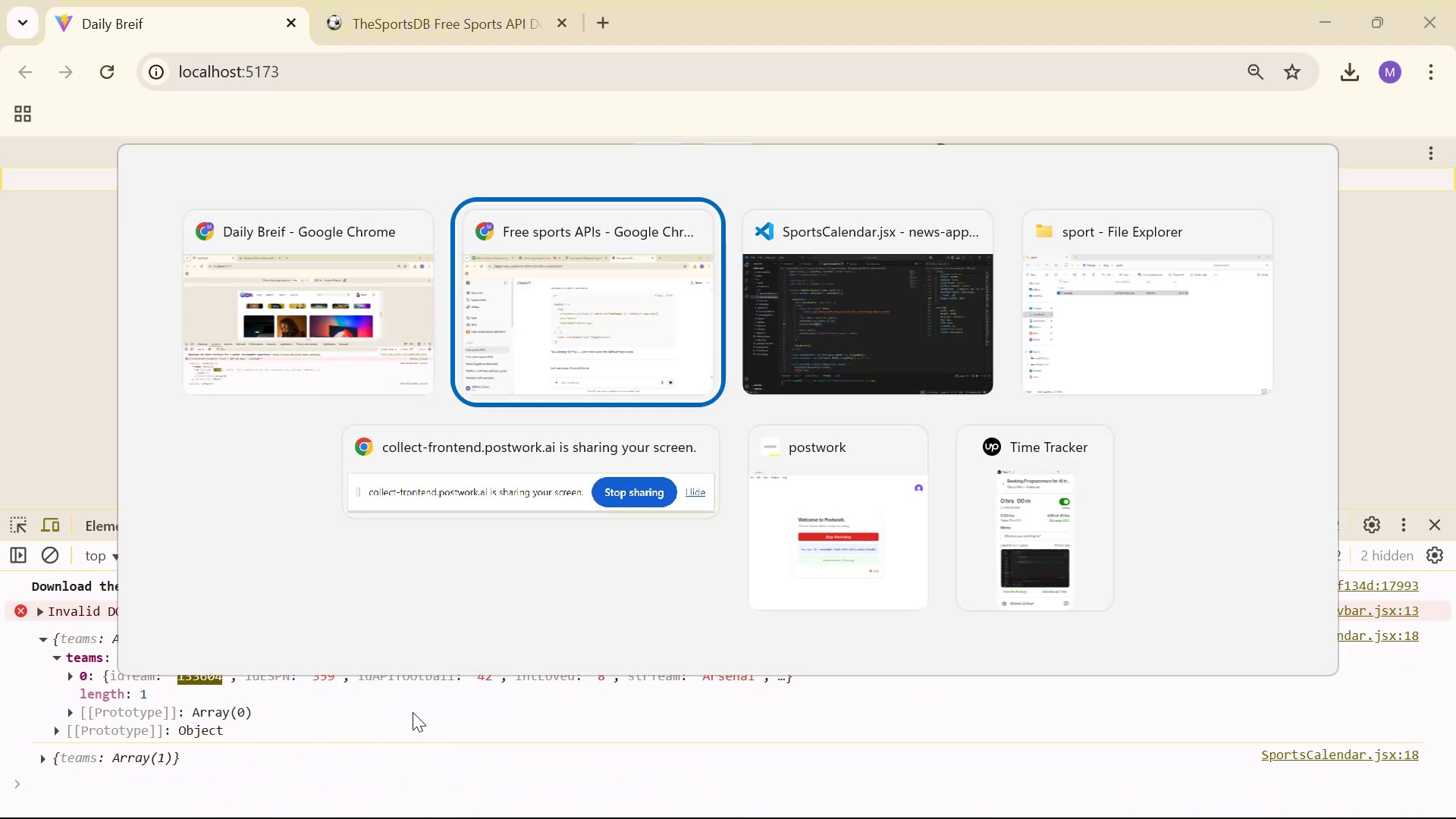 
key(Alt+Tab)
 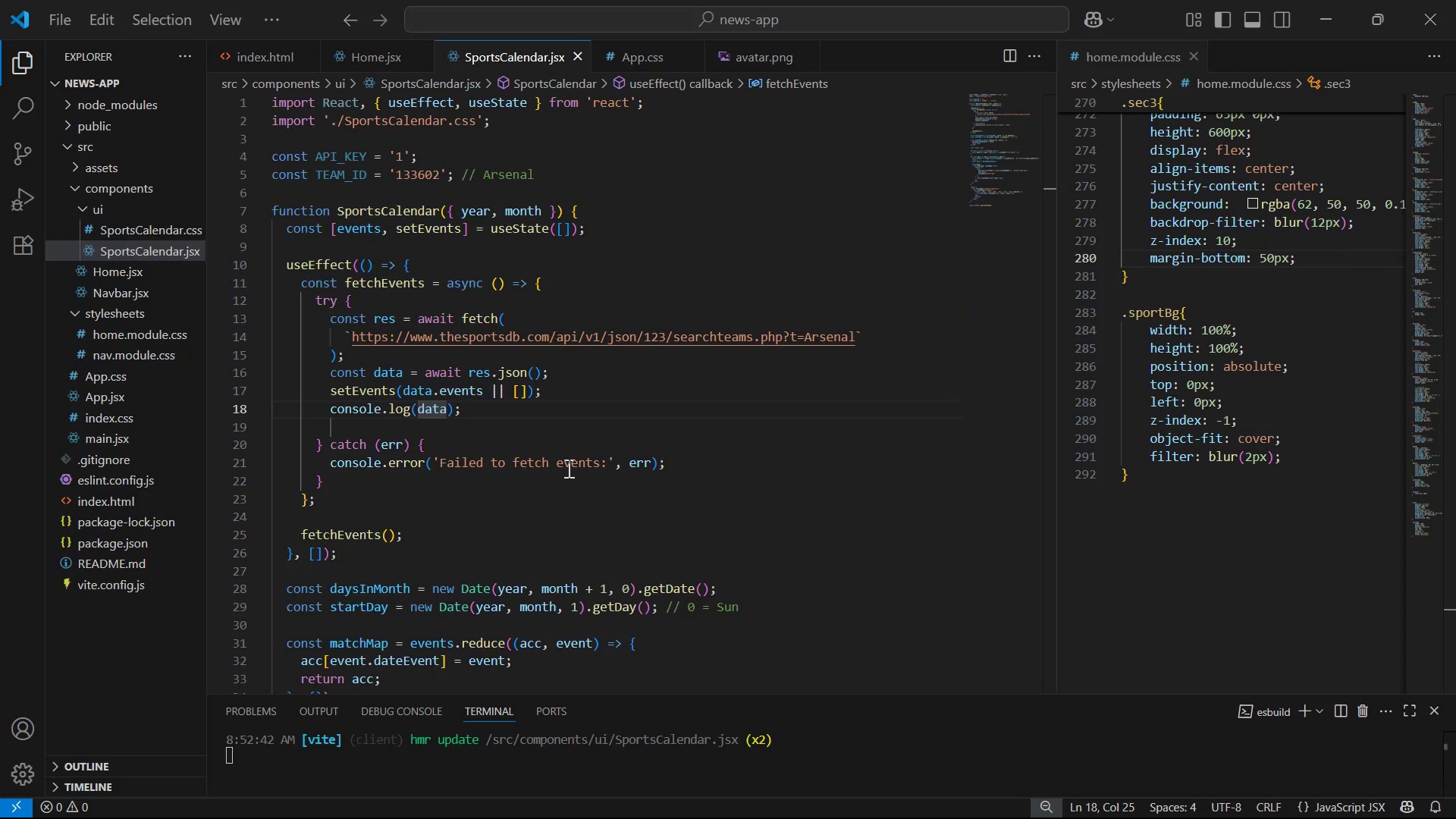 
scroll: coordinate [572, 423], scroll_direction: up, amount: 4.0
 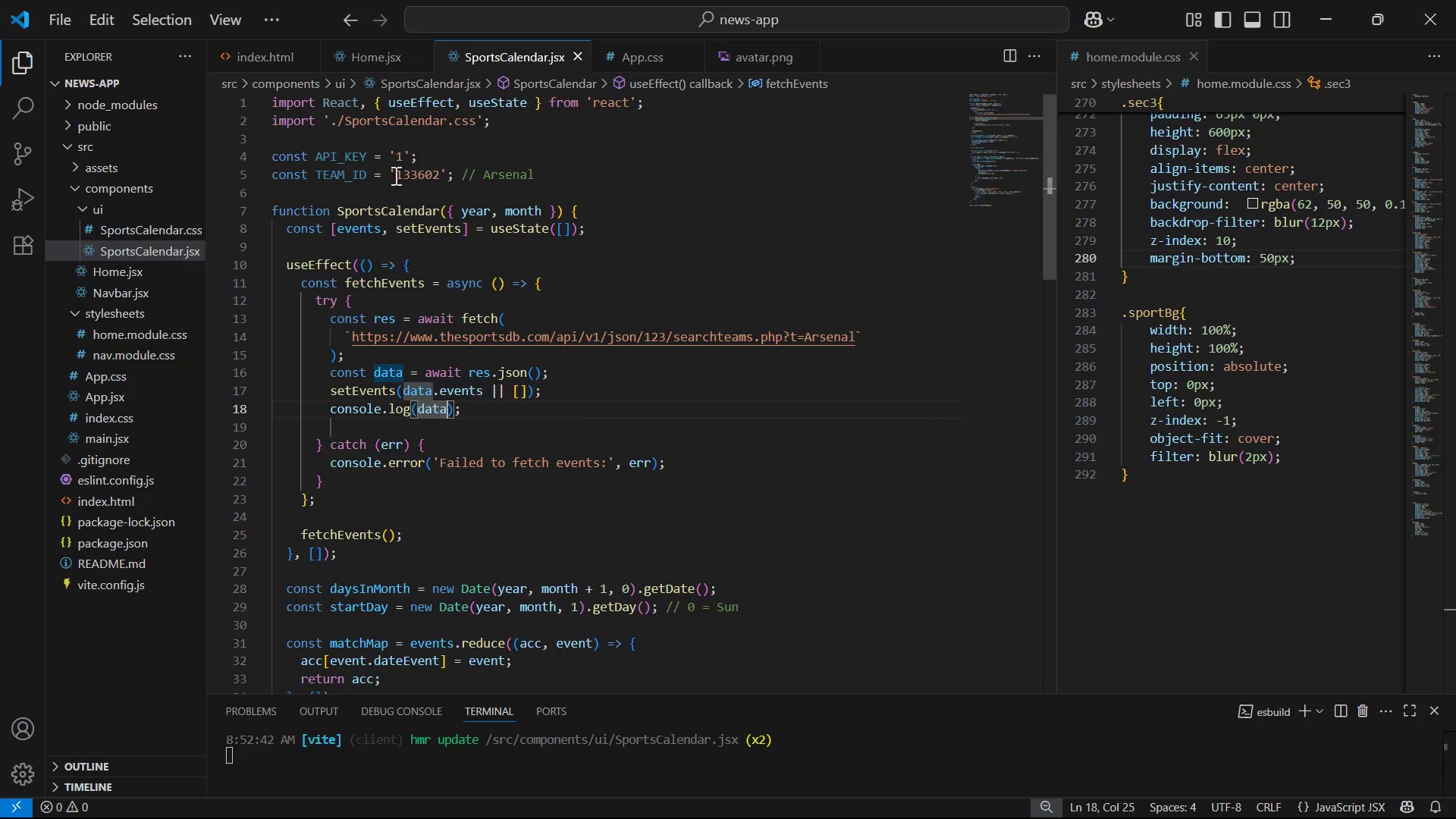 
left_click_drag(start_coordinate=[397, 174], to_coordinate=[437, 169])
 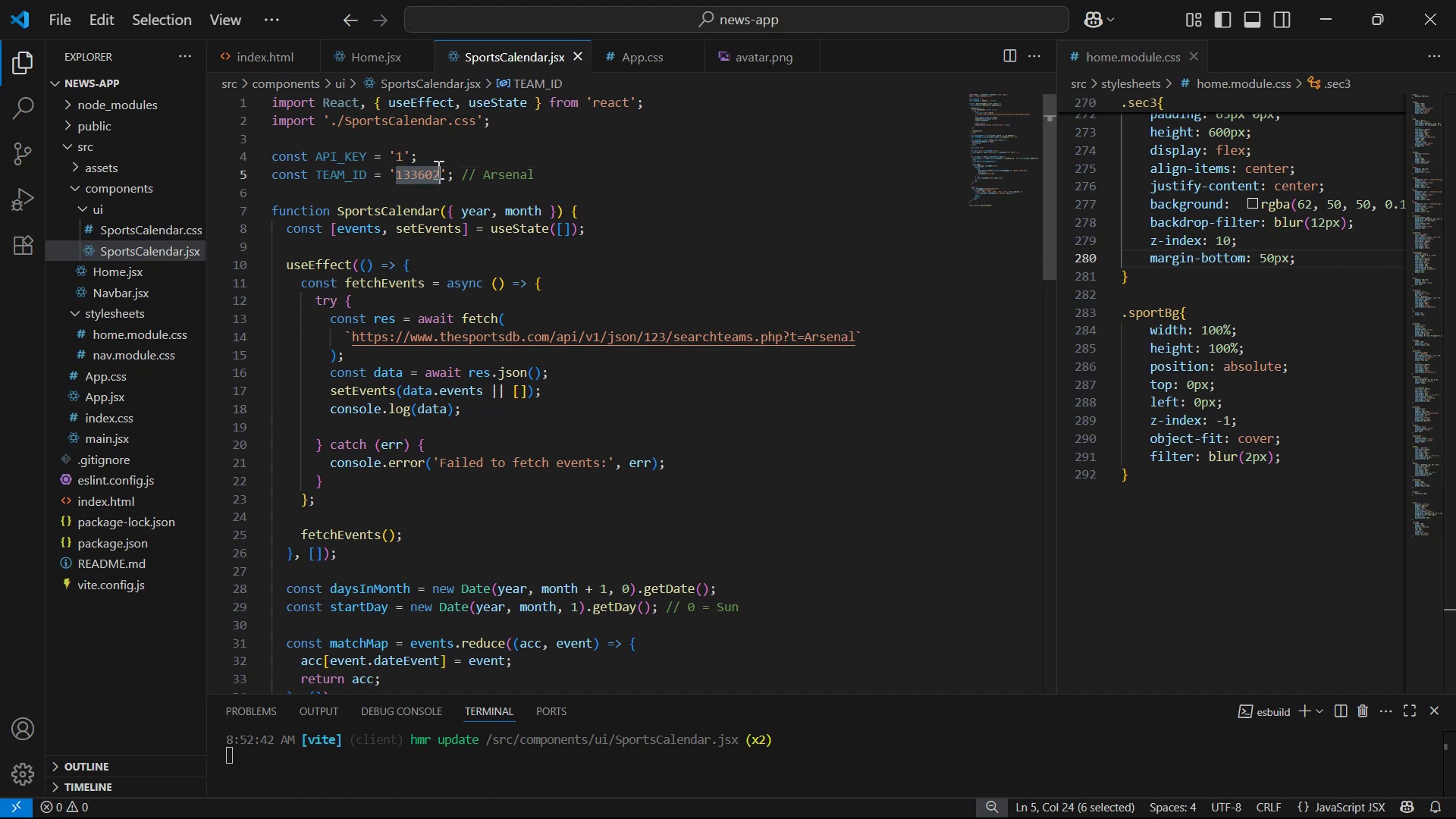 
key(Control+V)
 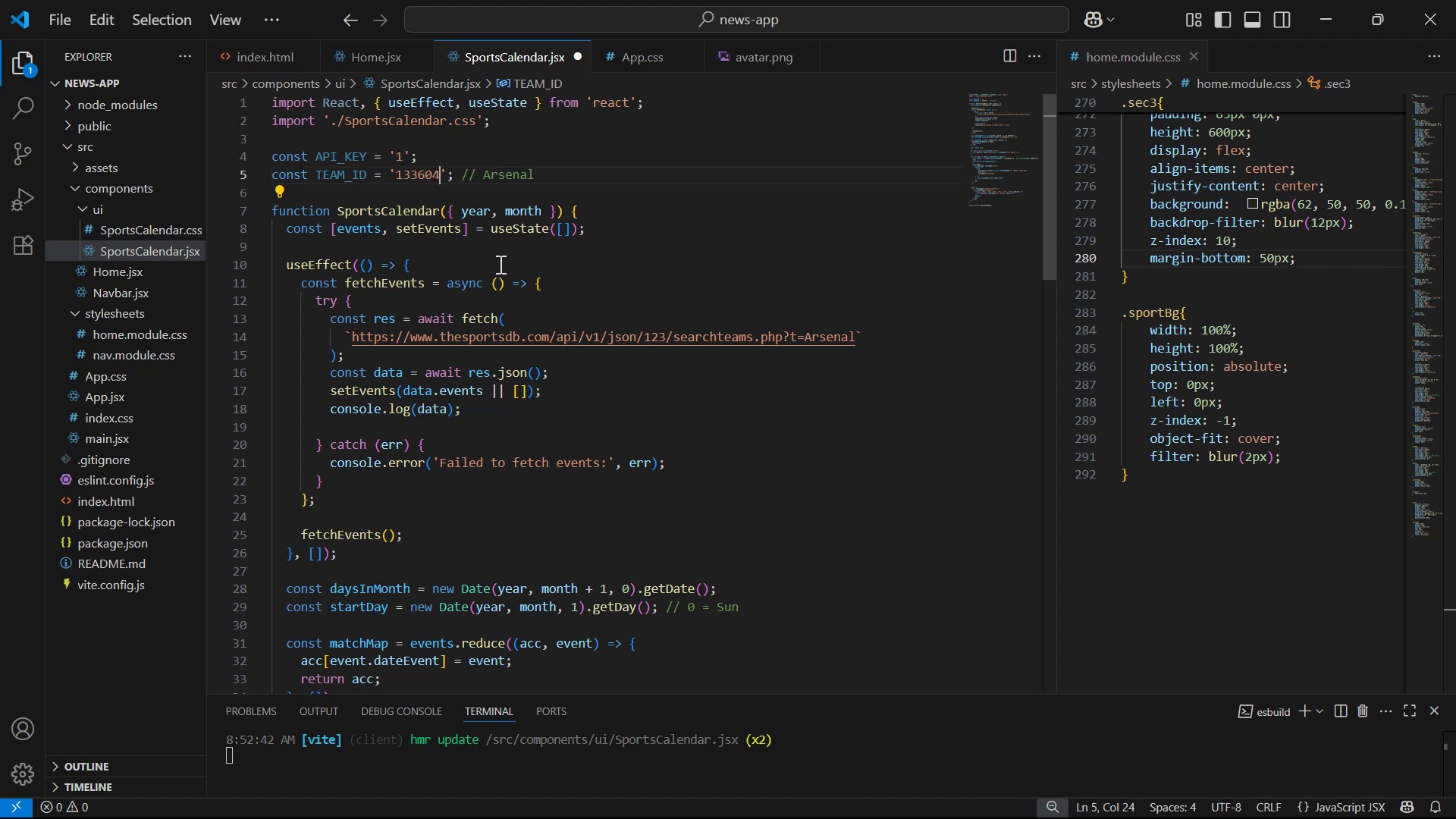 
key(Control+S)
 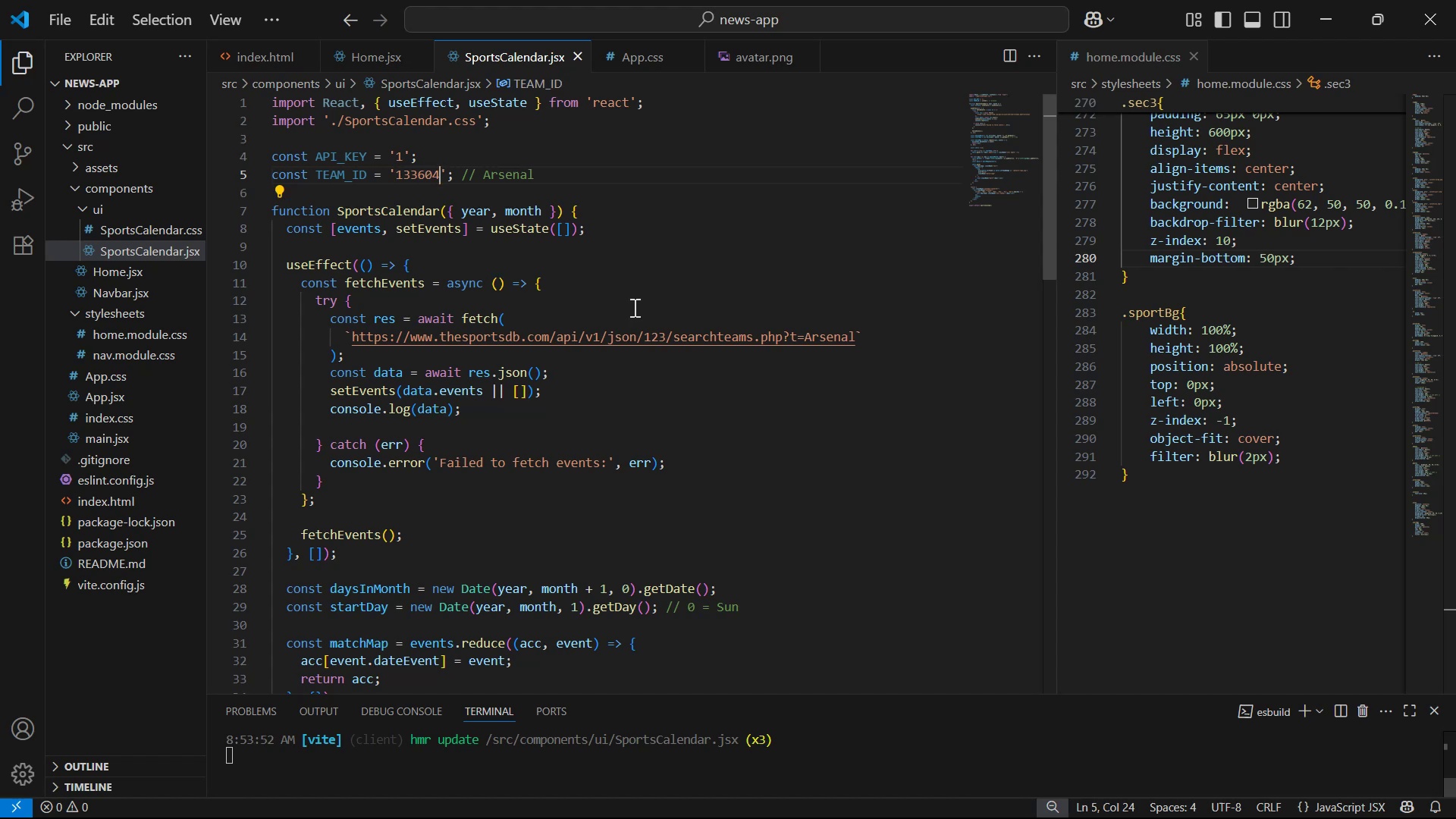 
key(Control+S)
 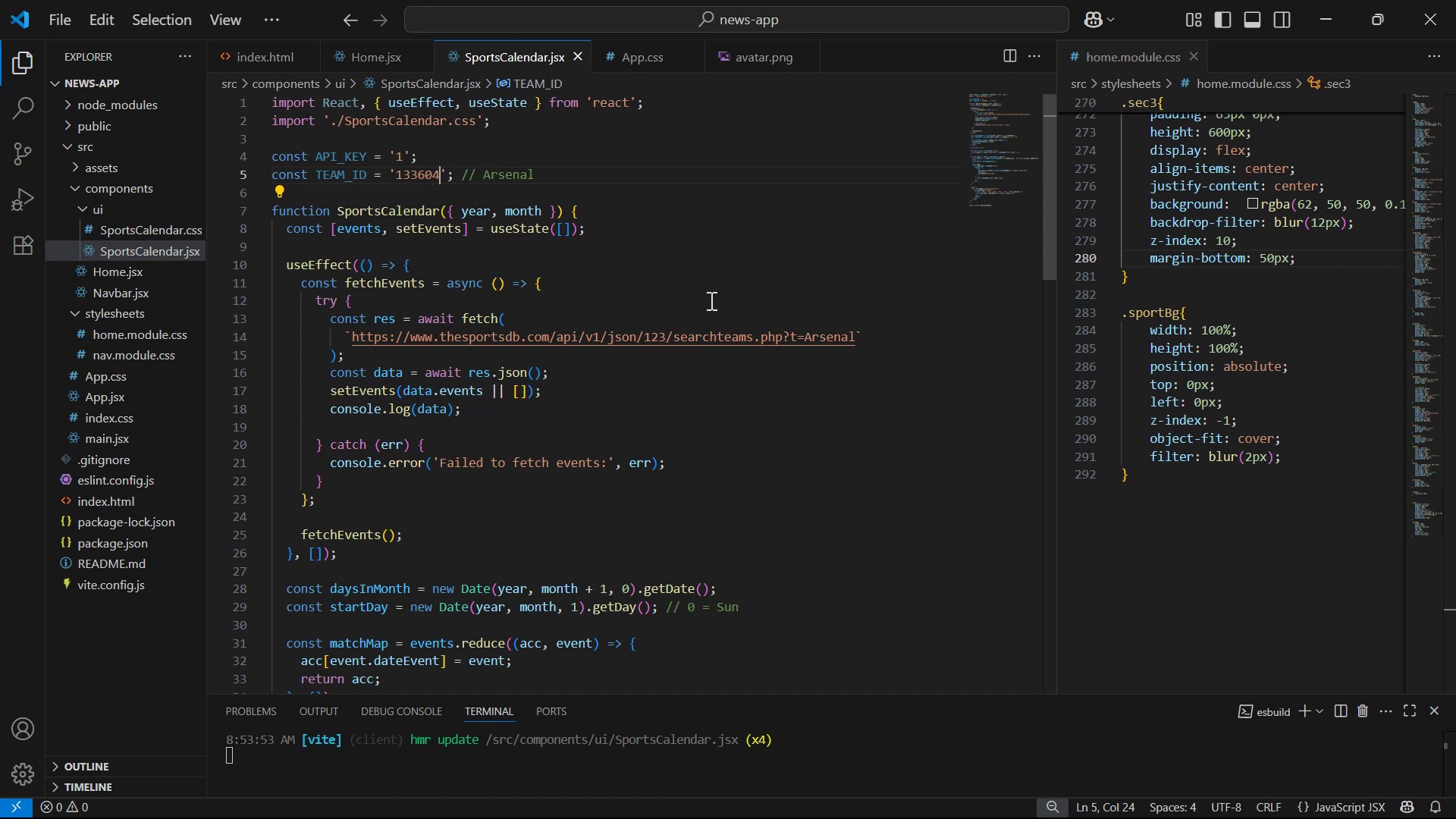 
key(Control+Z)
 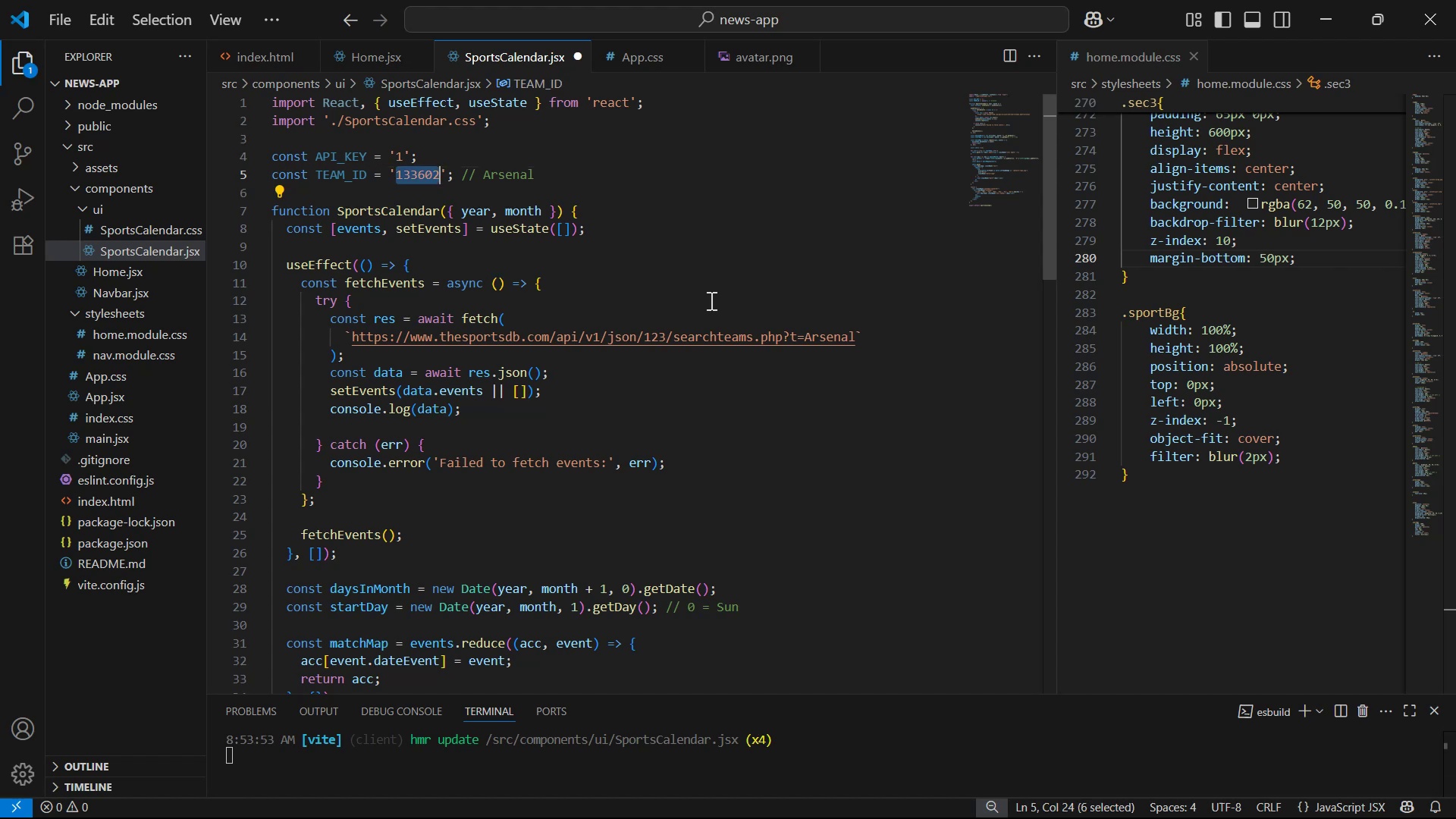 
key(Control+Z)
 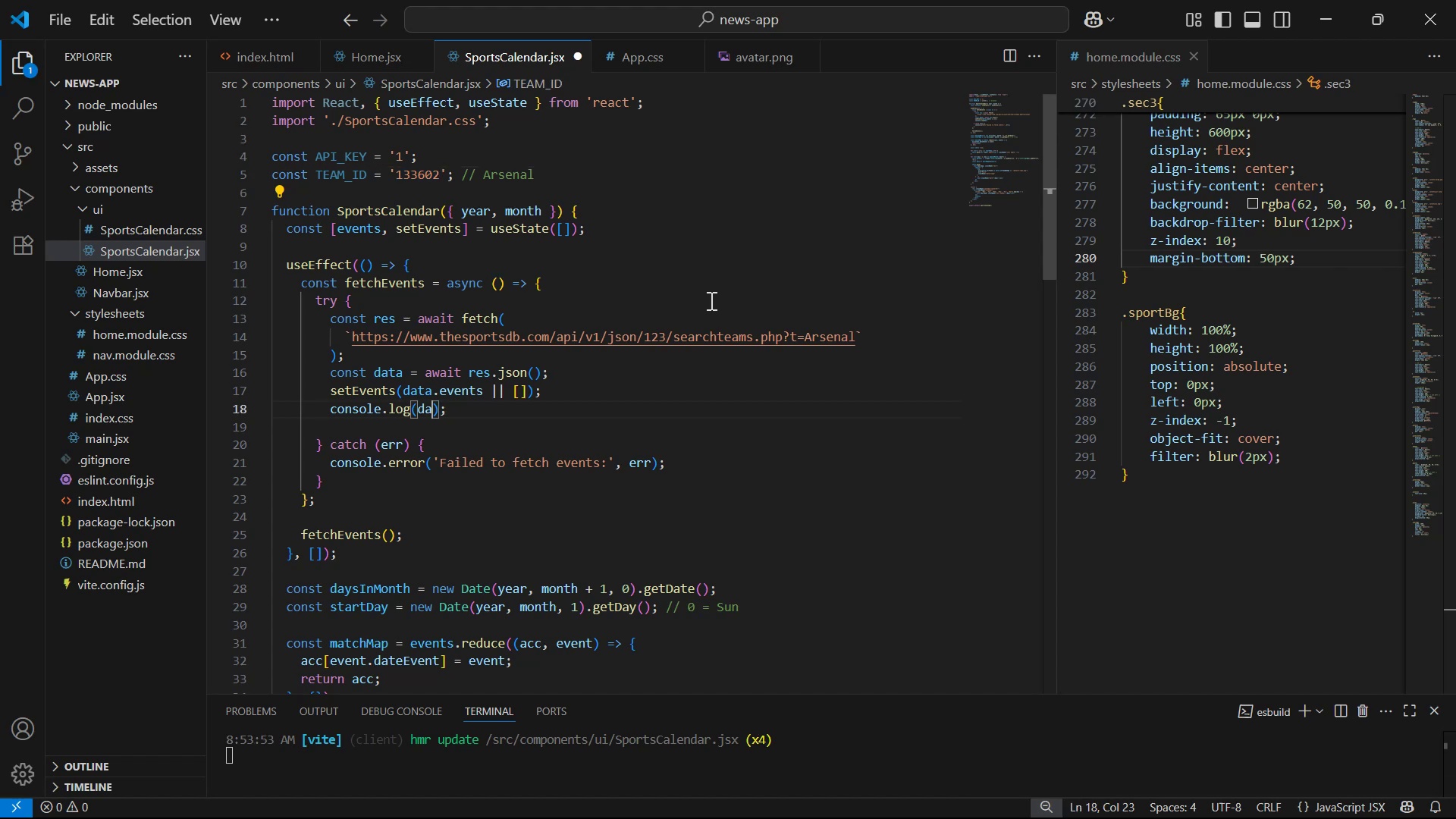 
key(Control+Z)
 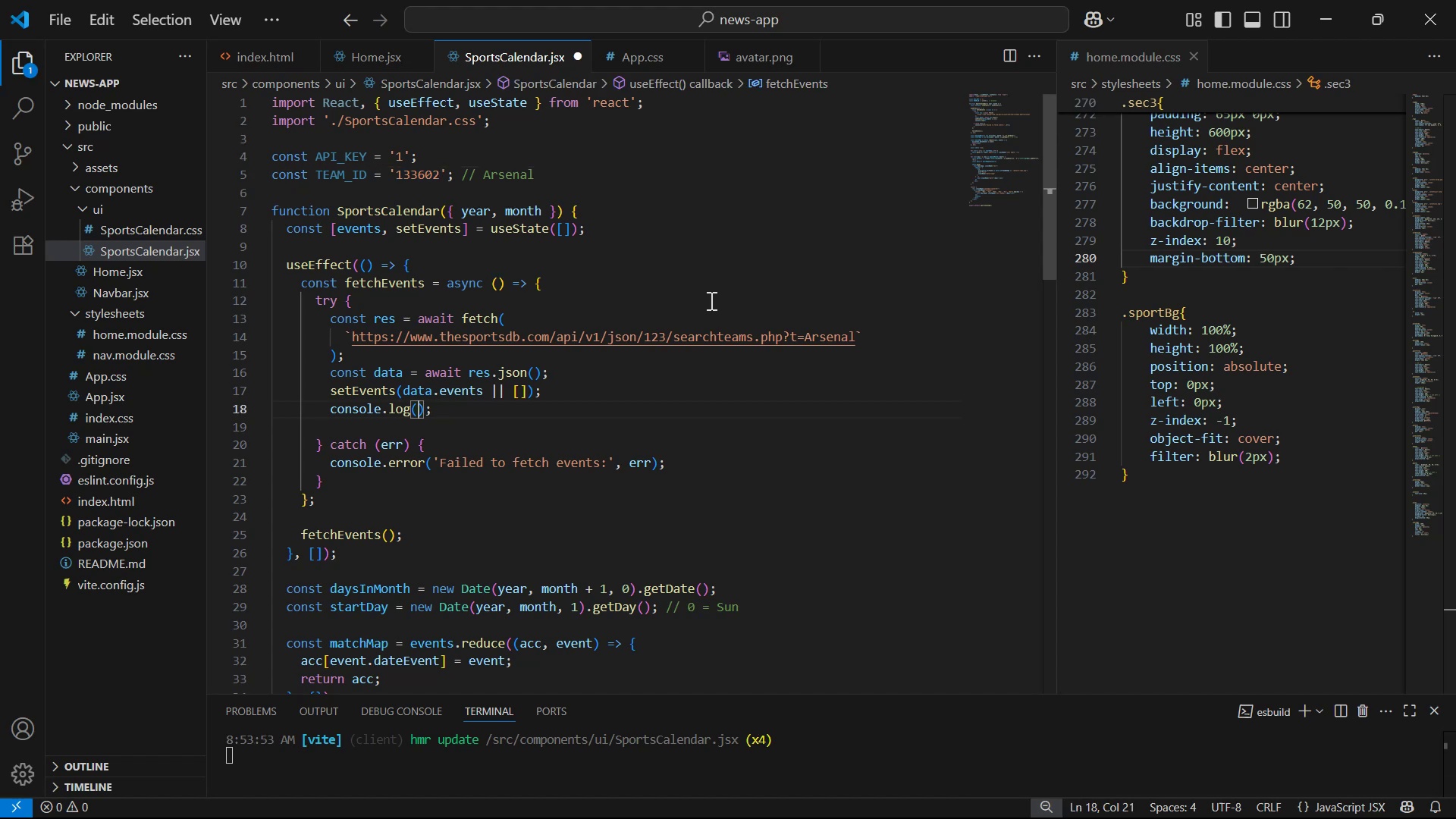 
key(Control+Z)
 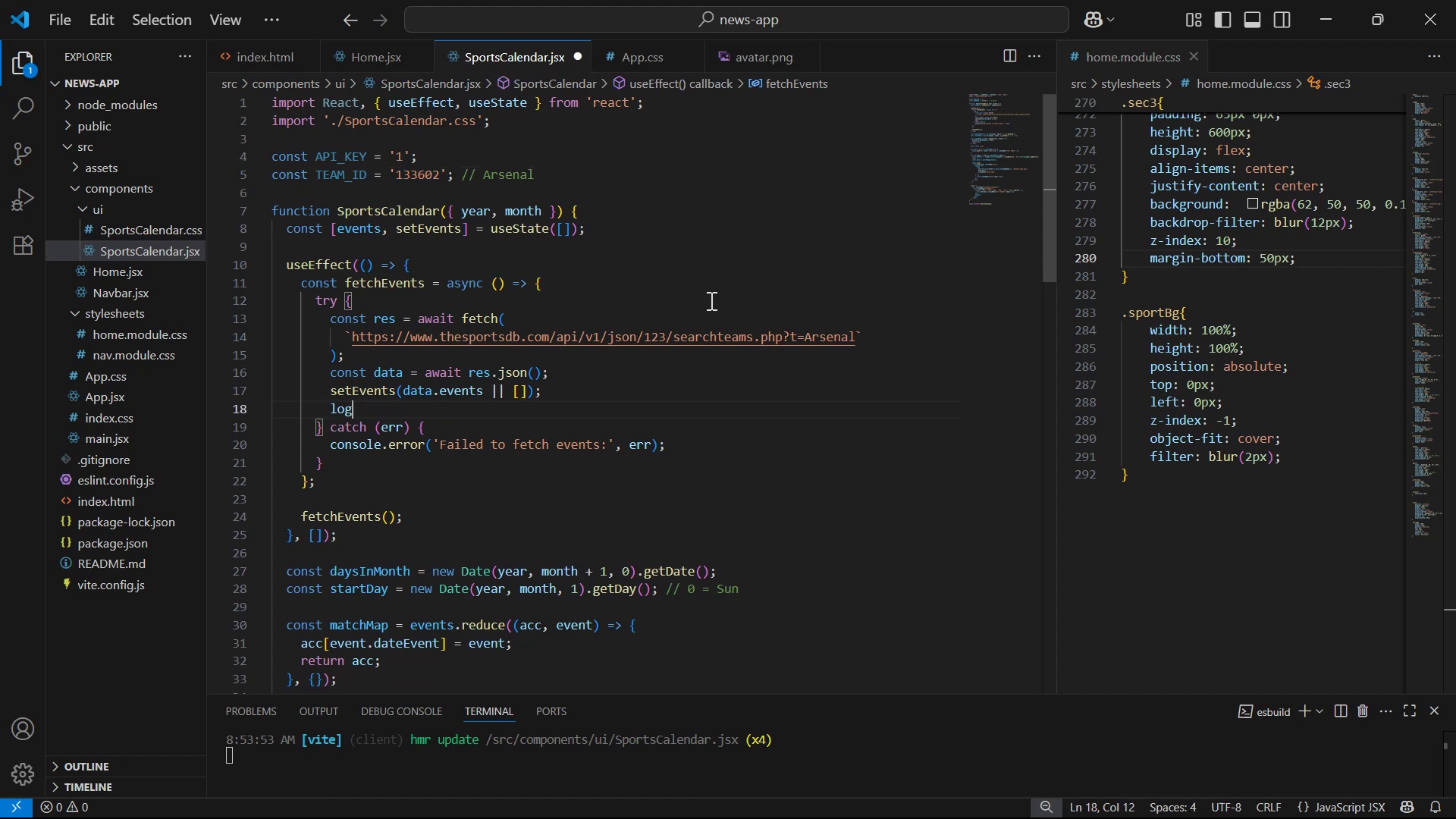 
key(Control+Z)
 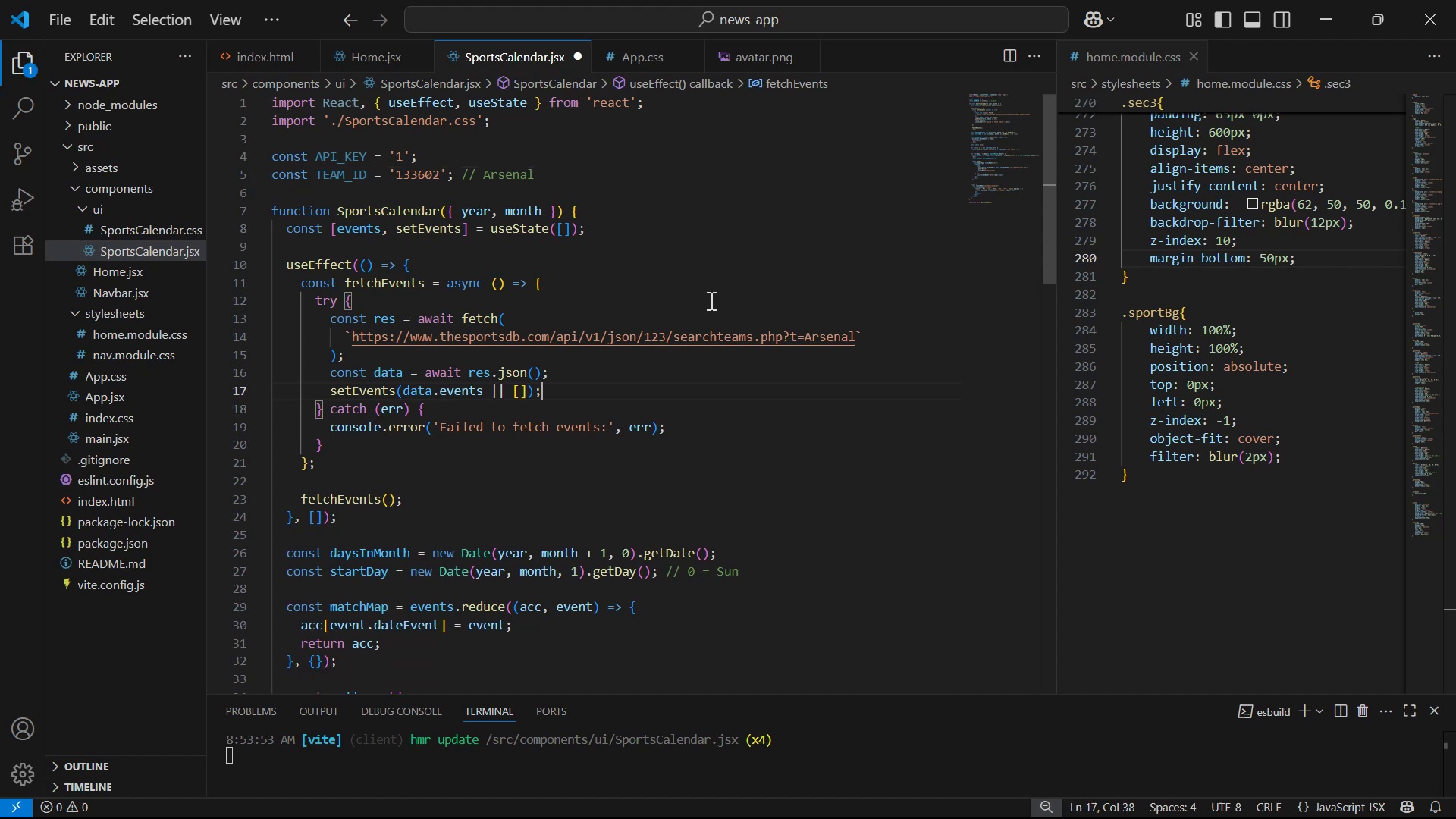 
key(Control+Z)
 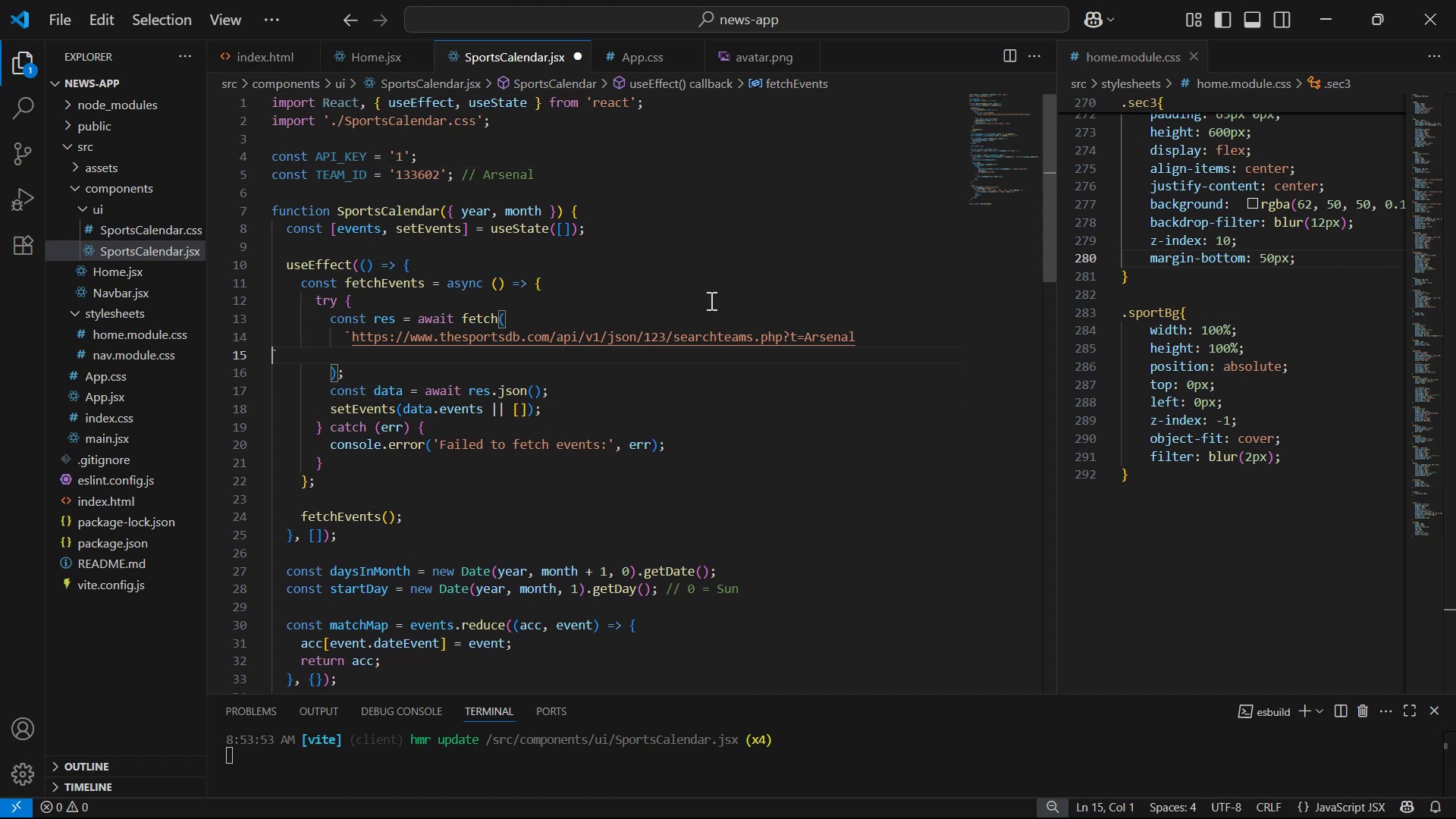 
key(Control+Z)
 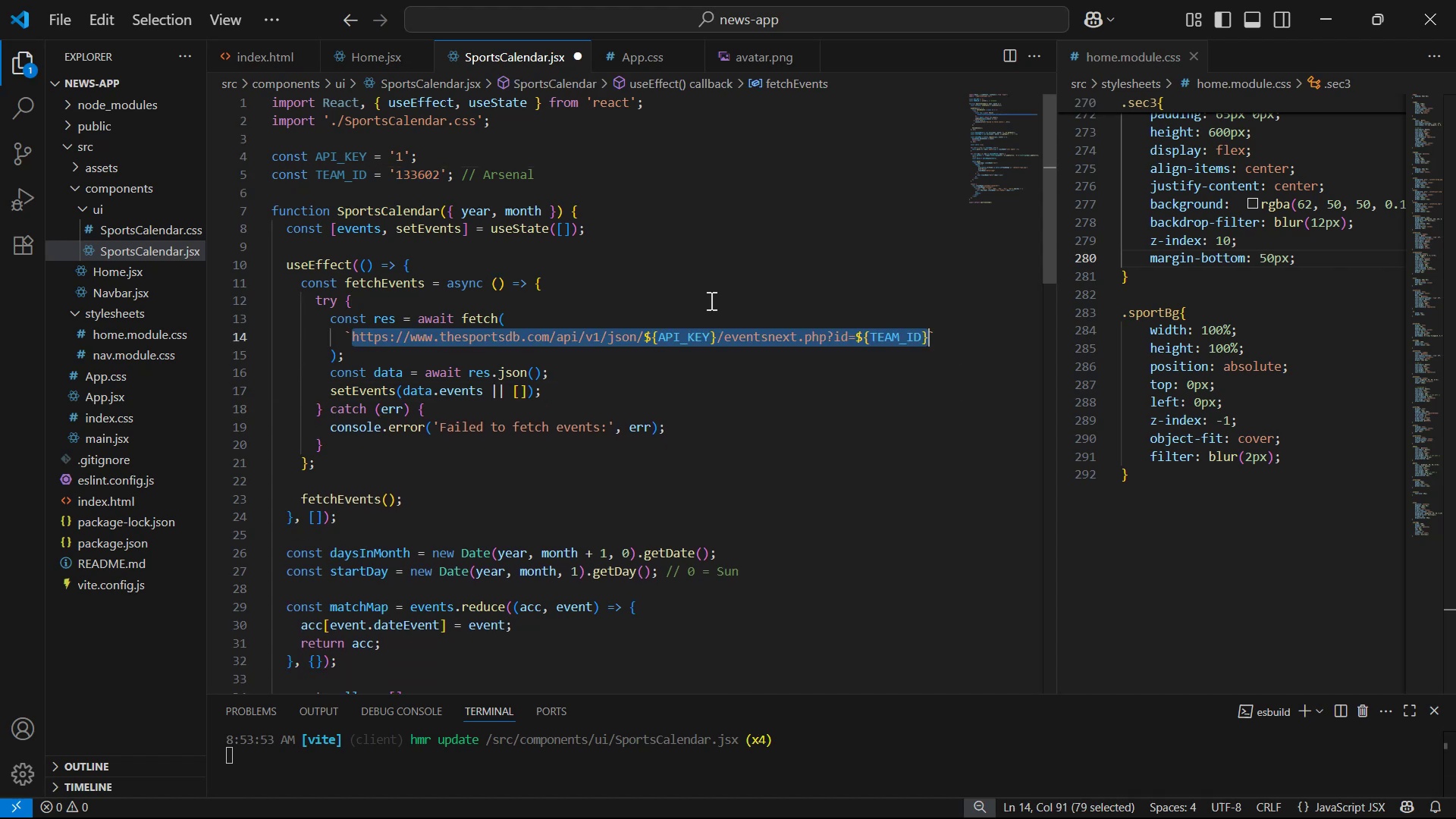 
key(Control+Z)
 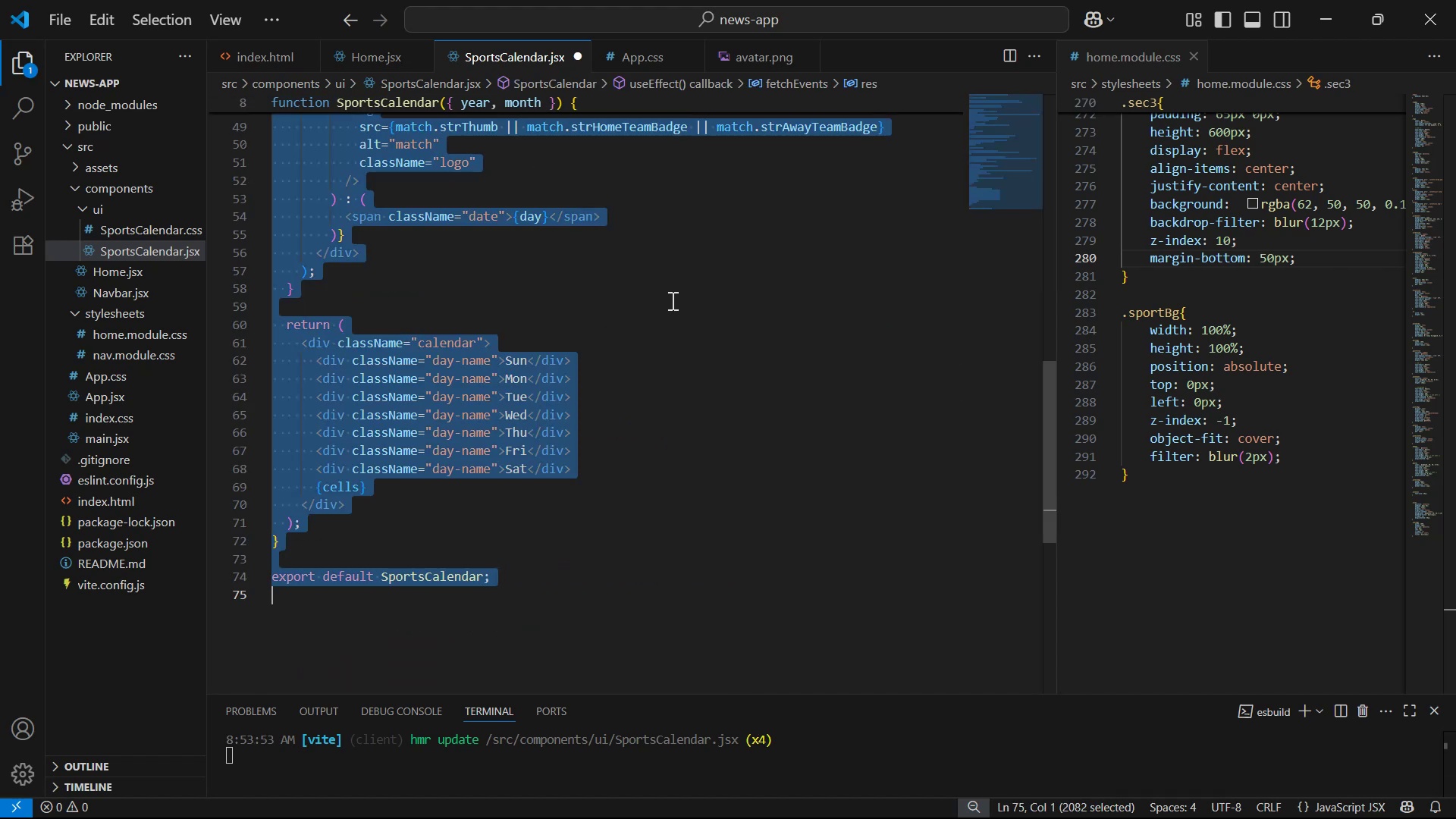 
scroll: coordinate [682, 320], scroll_direction: up, amount: 4.0
 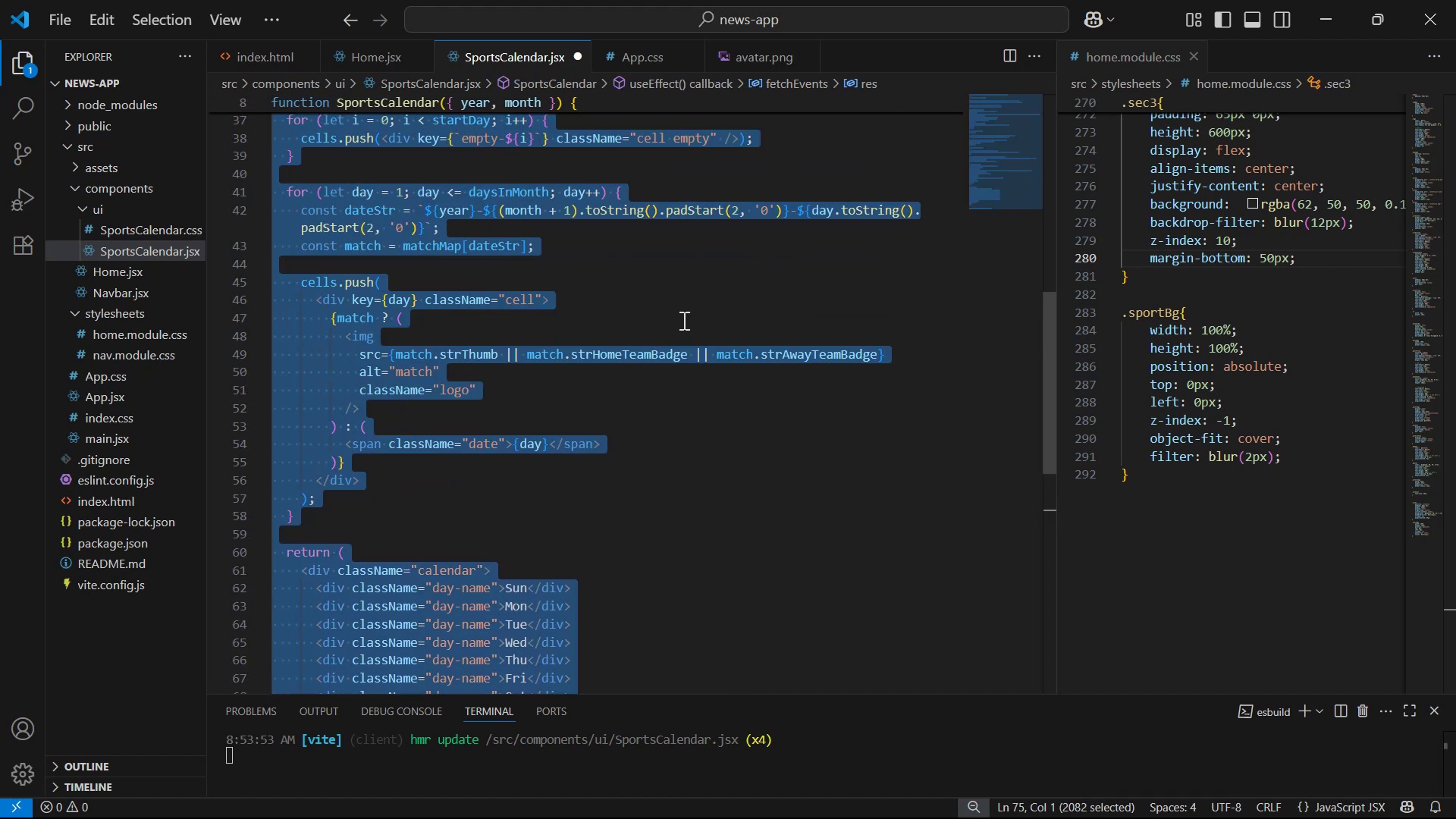 
key(Control+Y)
 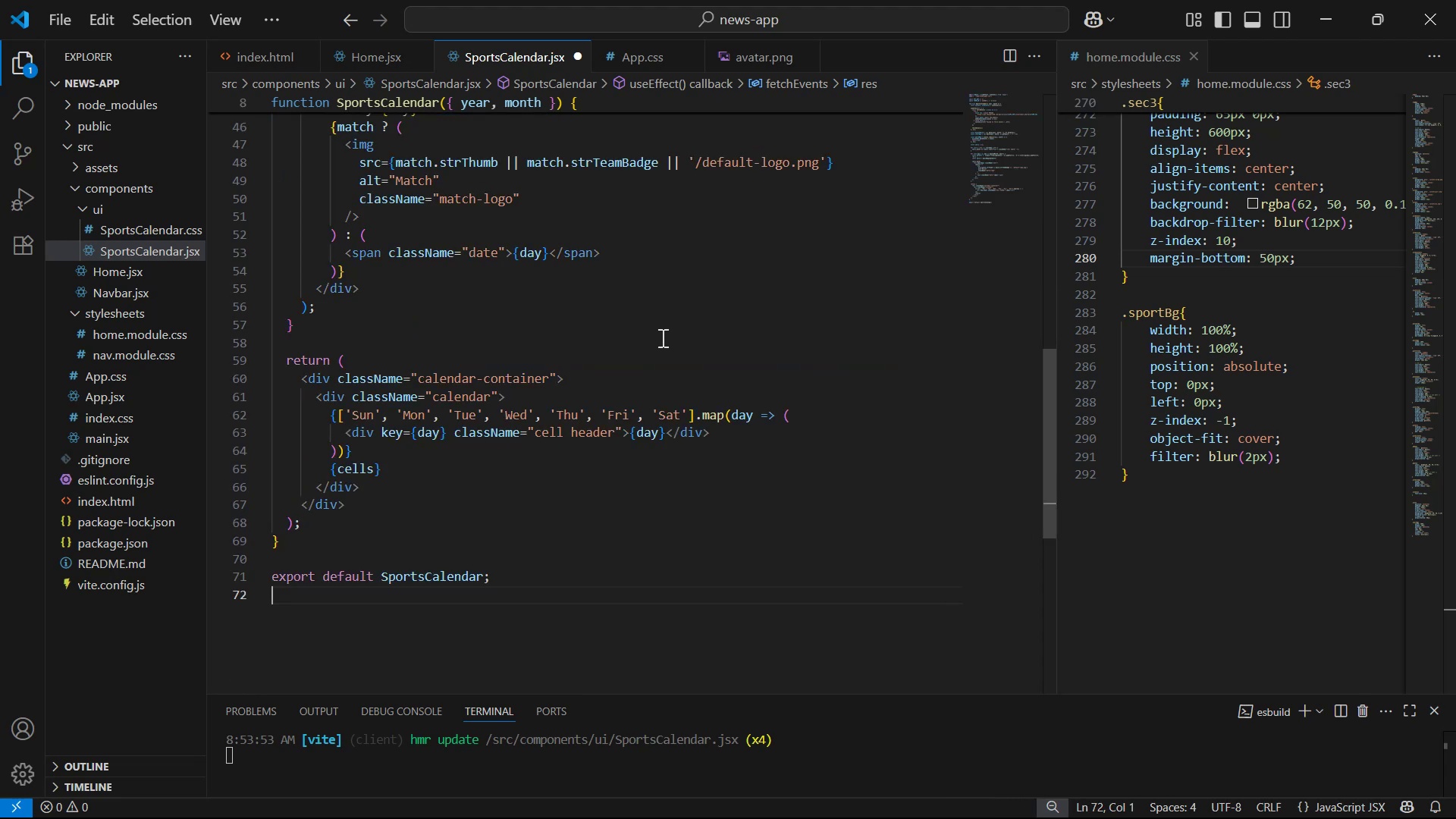 
scroll: coordinate [706, 356], scroll_direction: up, amount: 15.0
 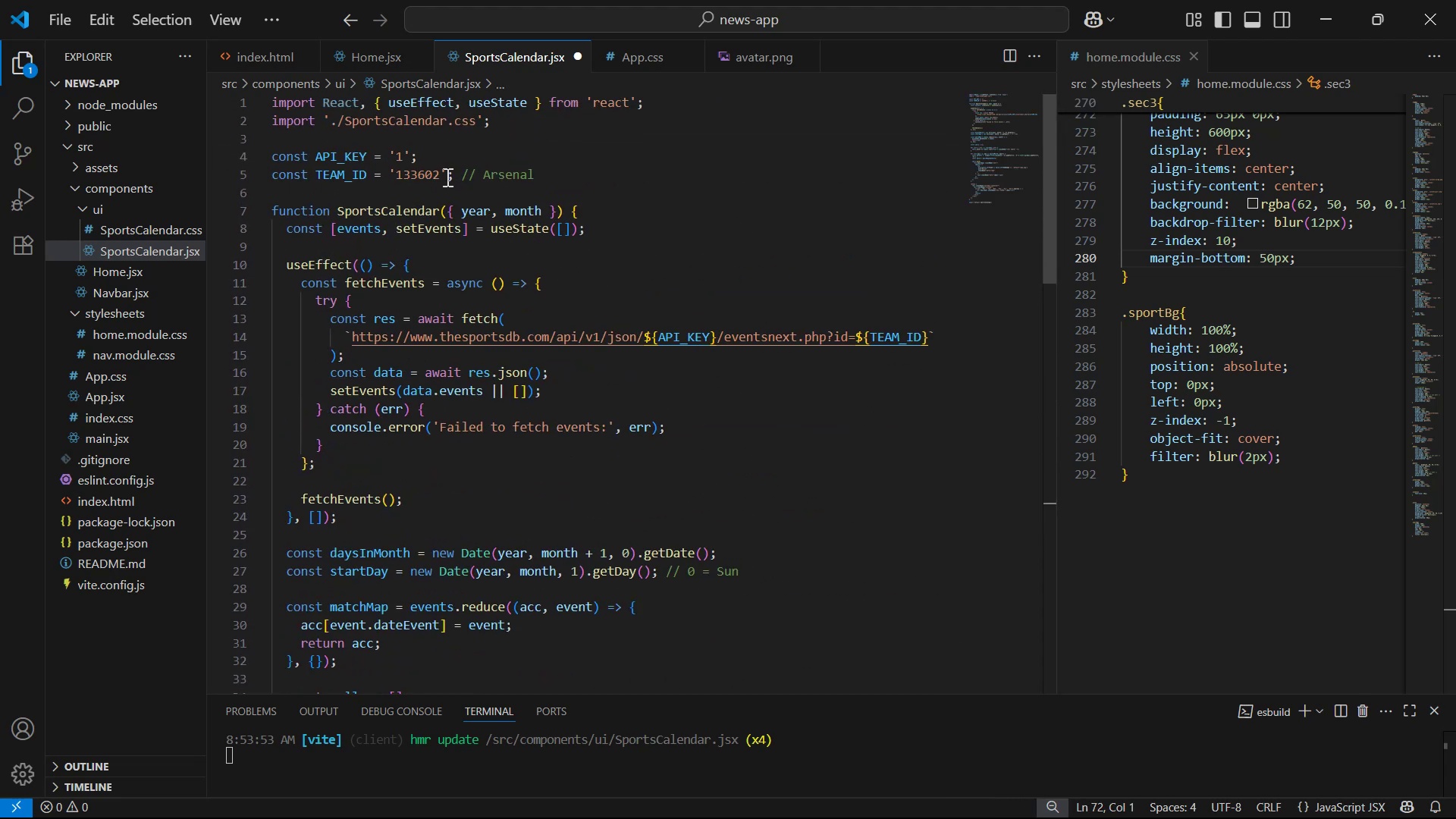 
left_click([441, 174])
 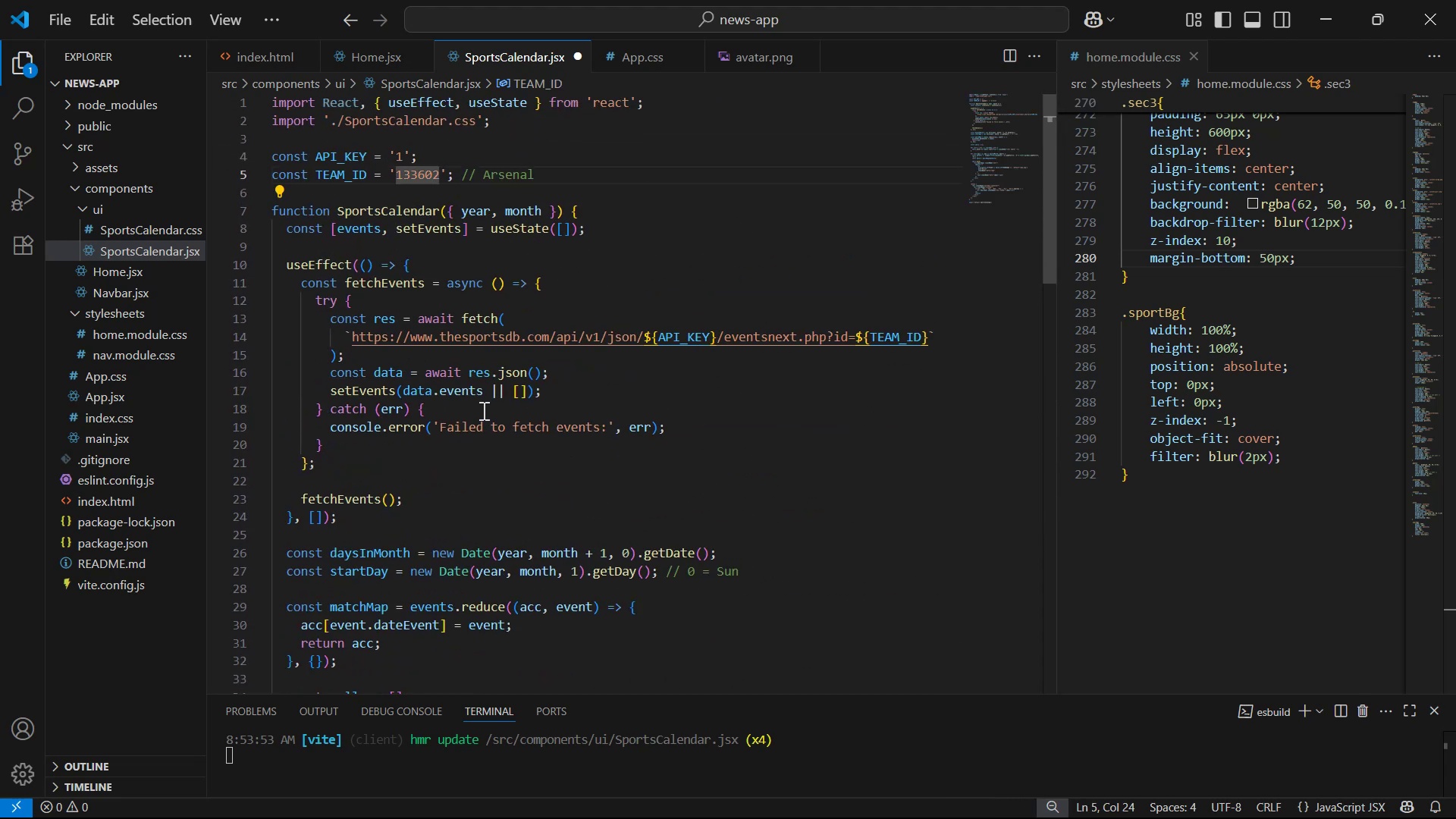 
key(Backspace)
 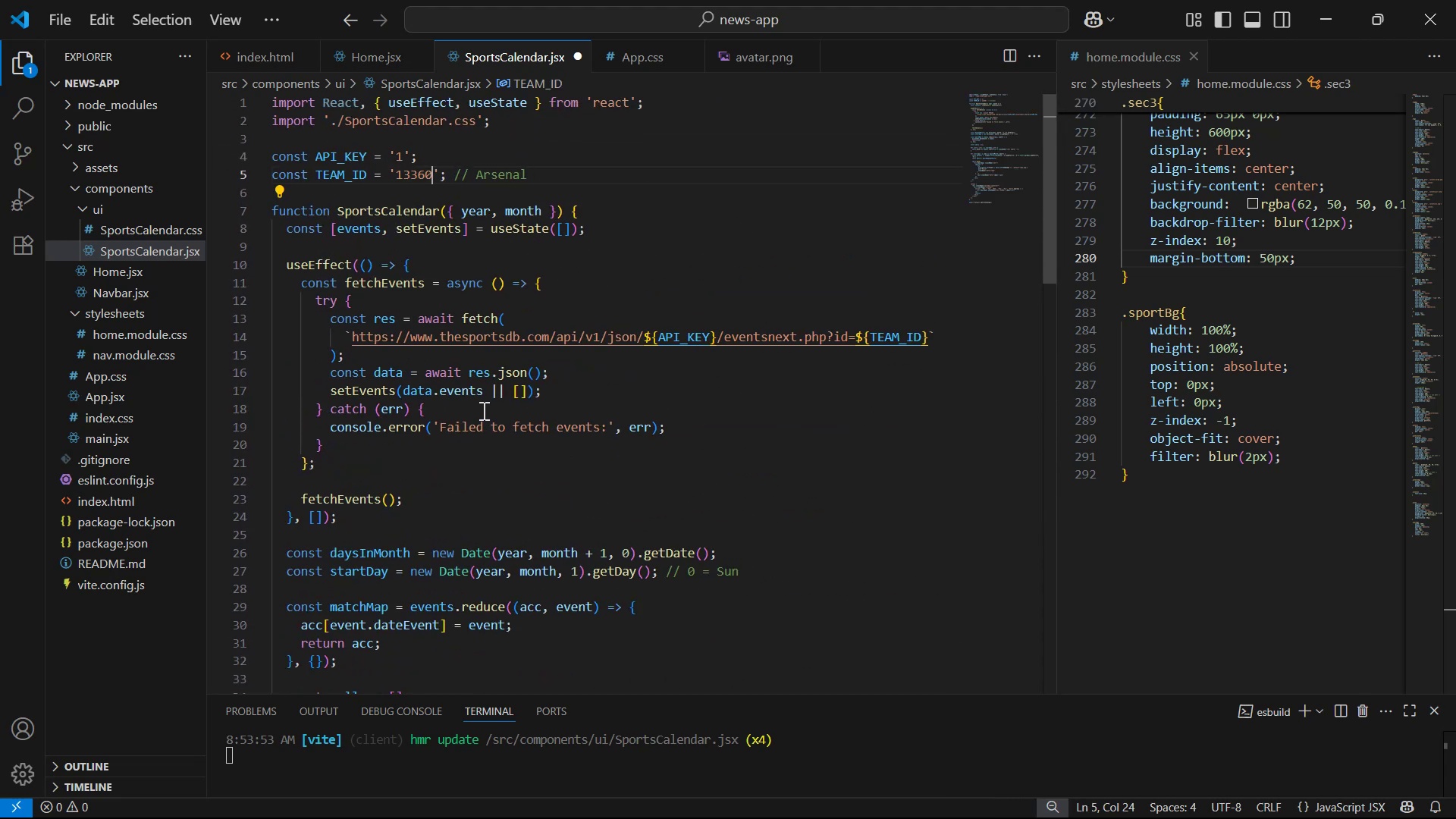 
key(4)
 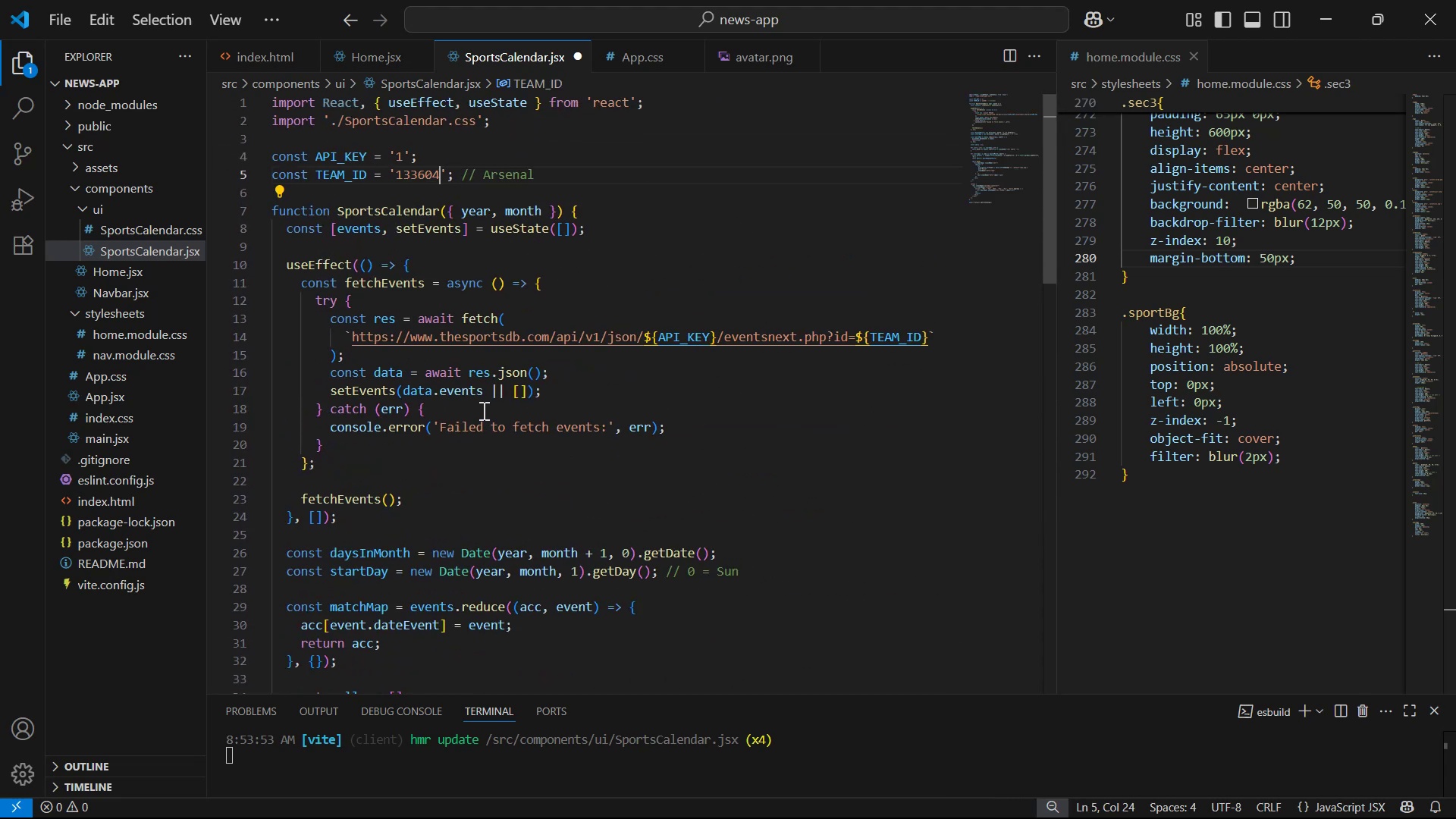 
key(Control+ControlLeft)
 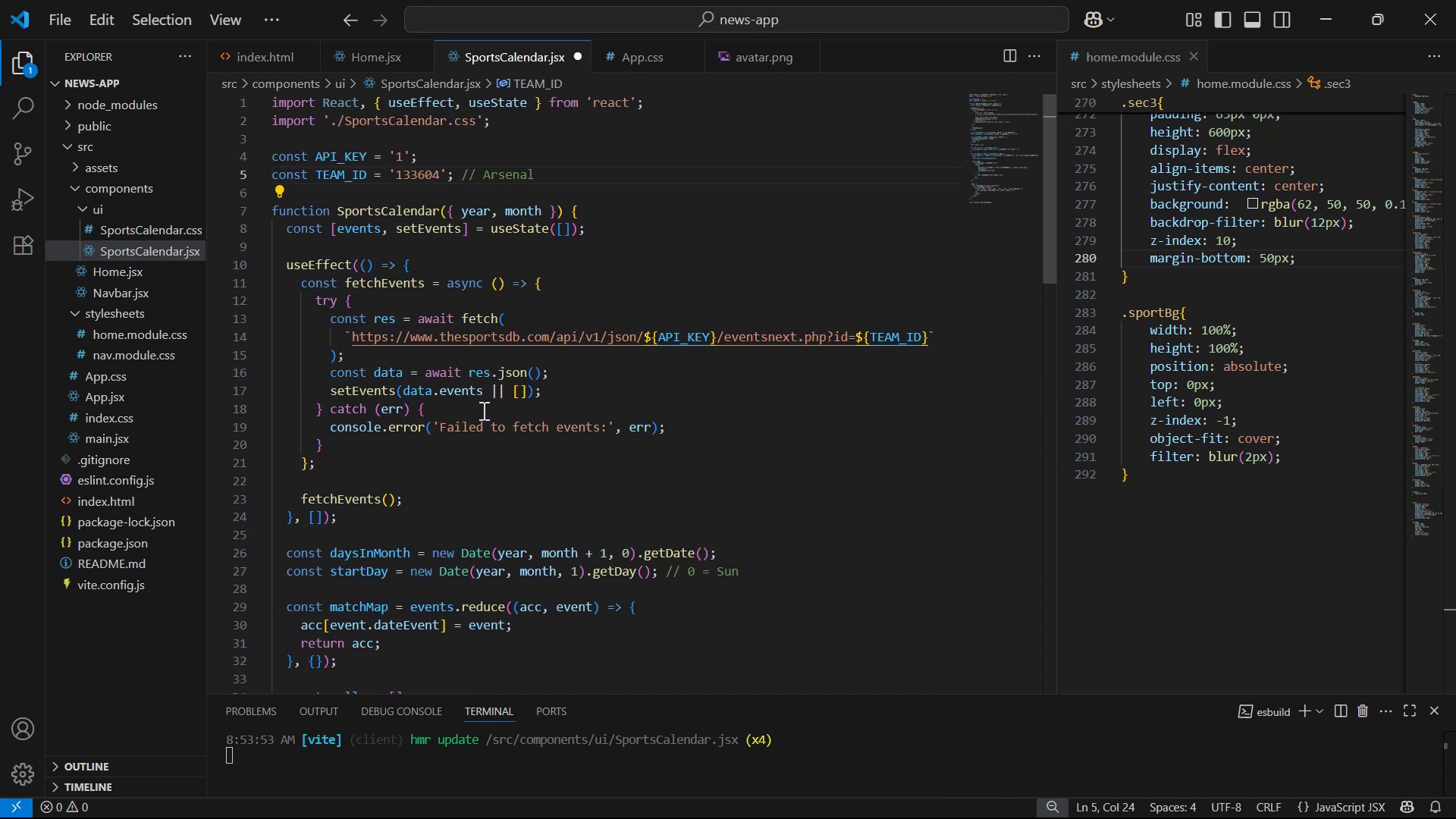 
key(Control+S)
 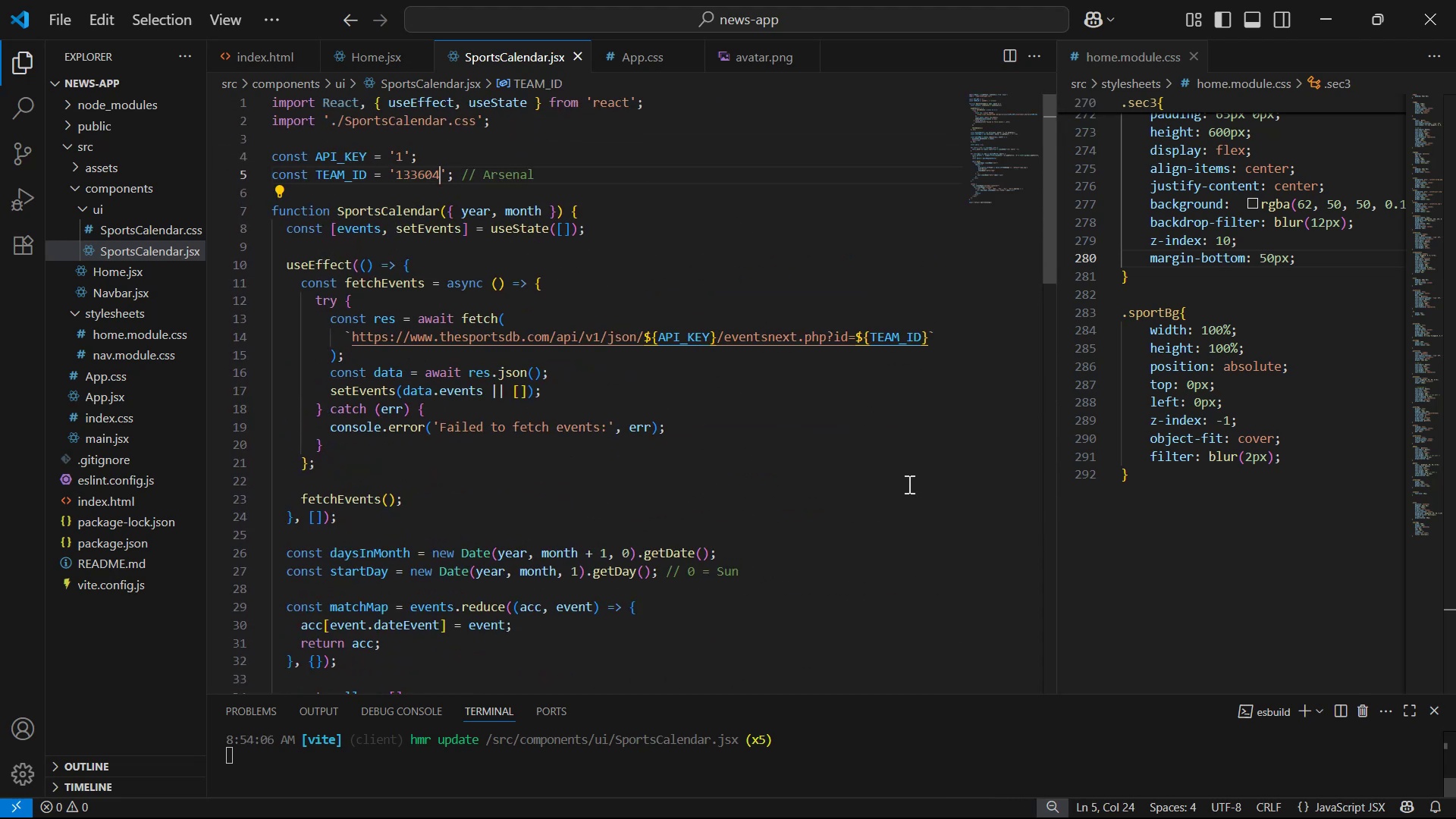 
key(Alt+Tab)
 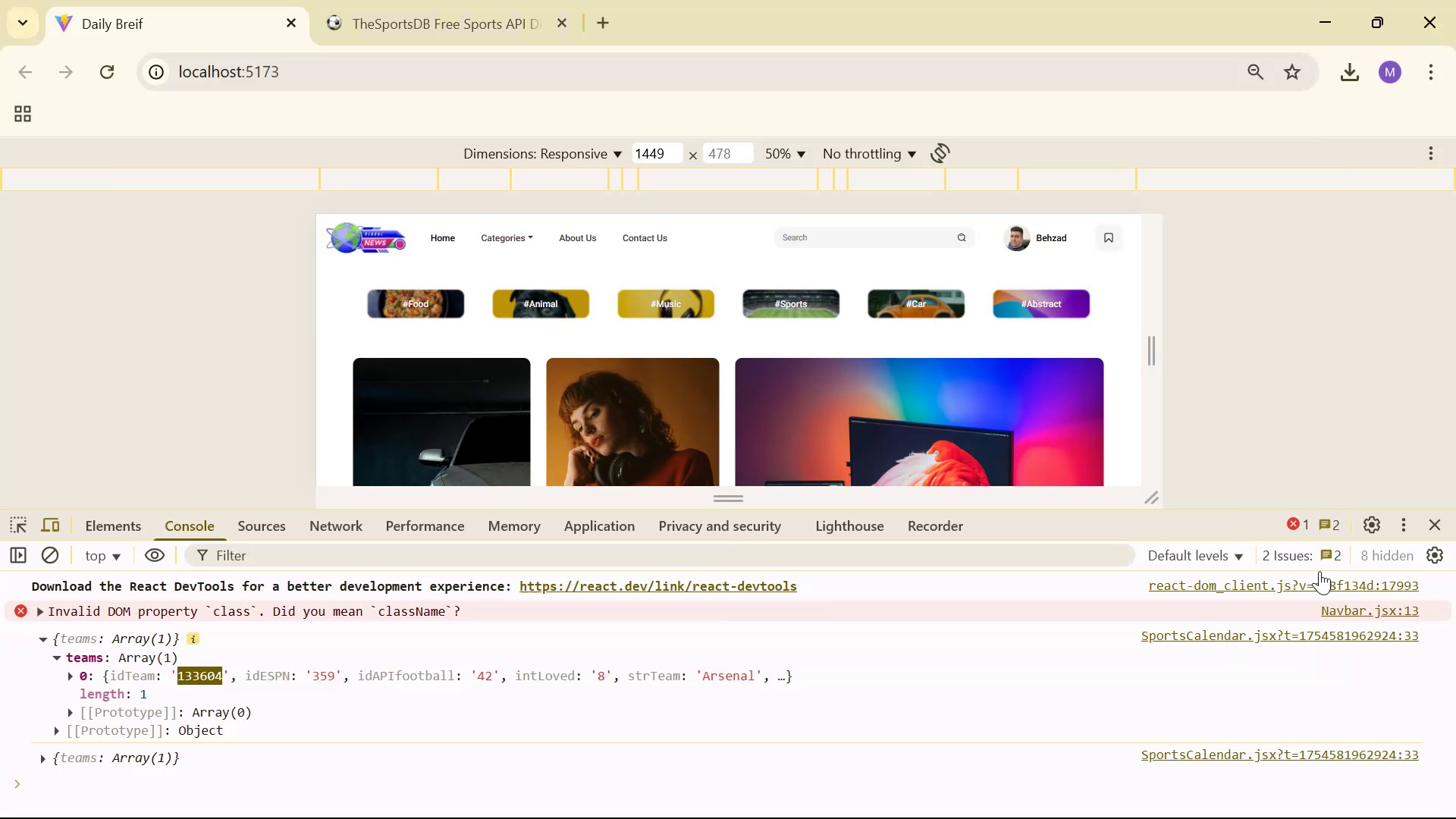 
left_click([1432, 520])
 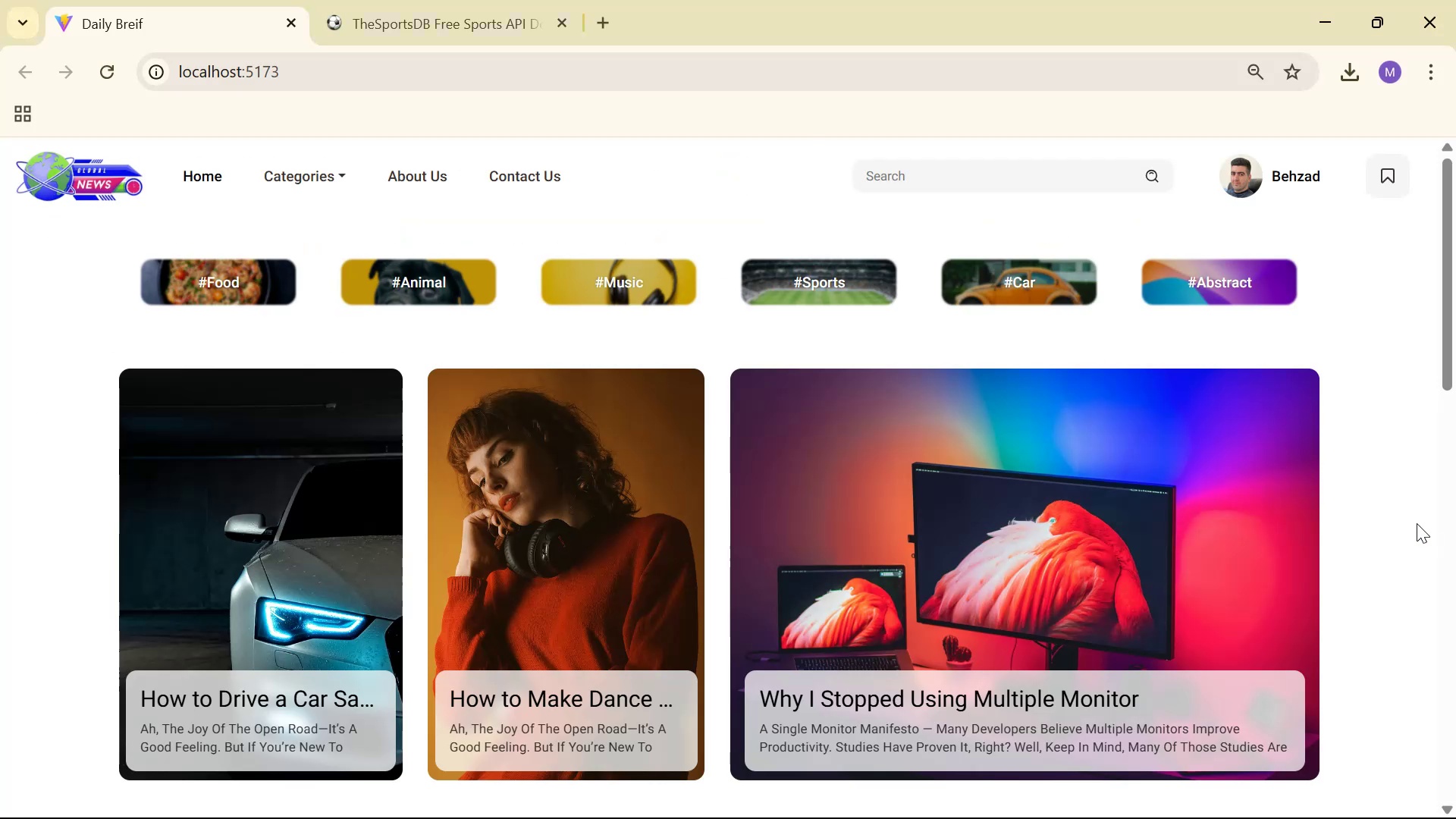 
key(Control+R)
 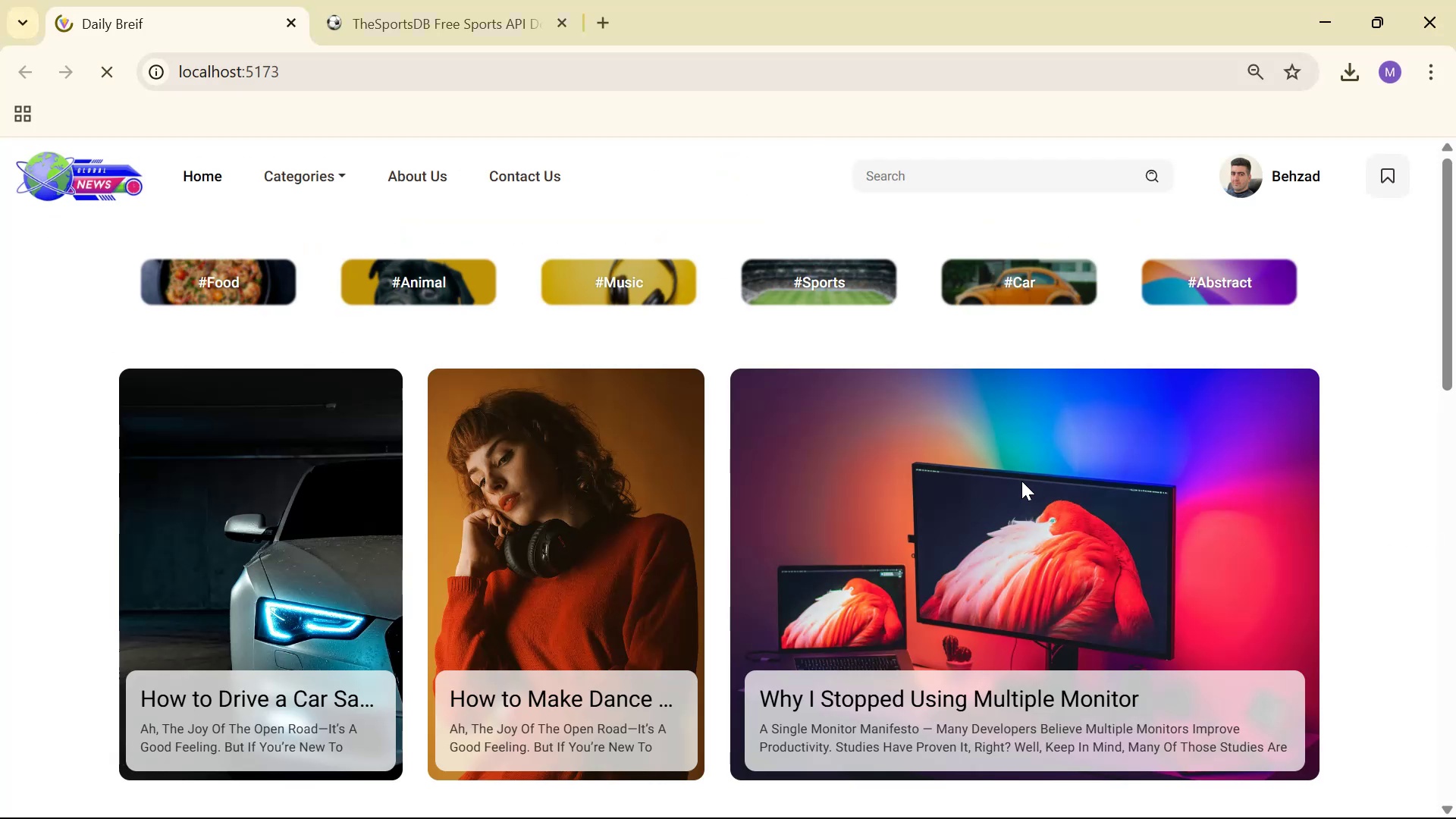 
scroll: coordinate [808, 441], scroll_direction: down, amount: 16.0
 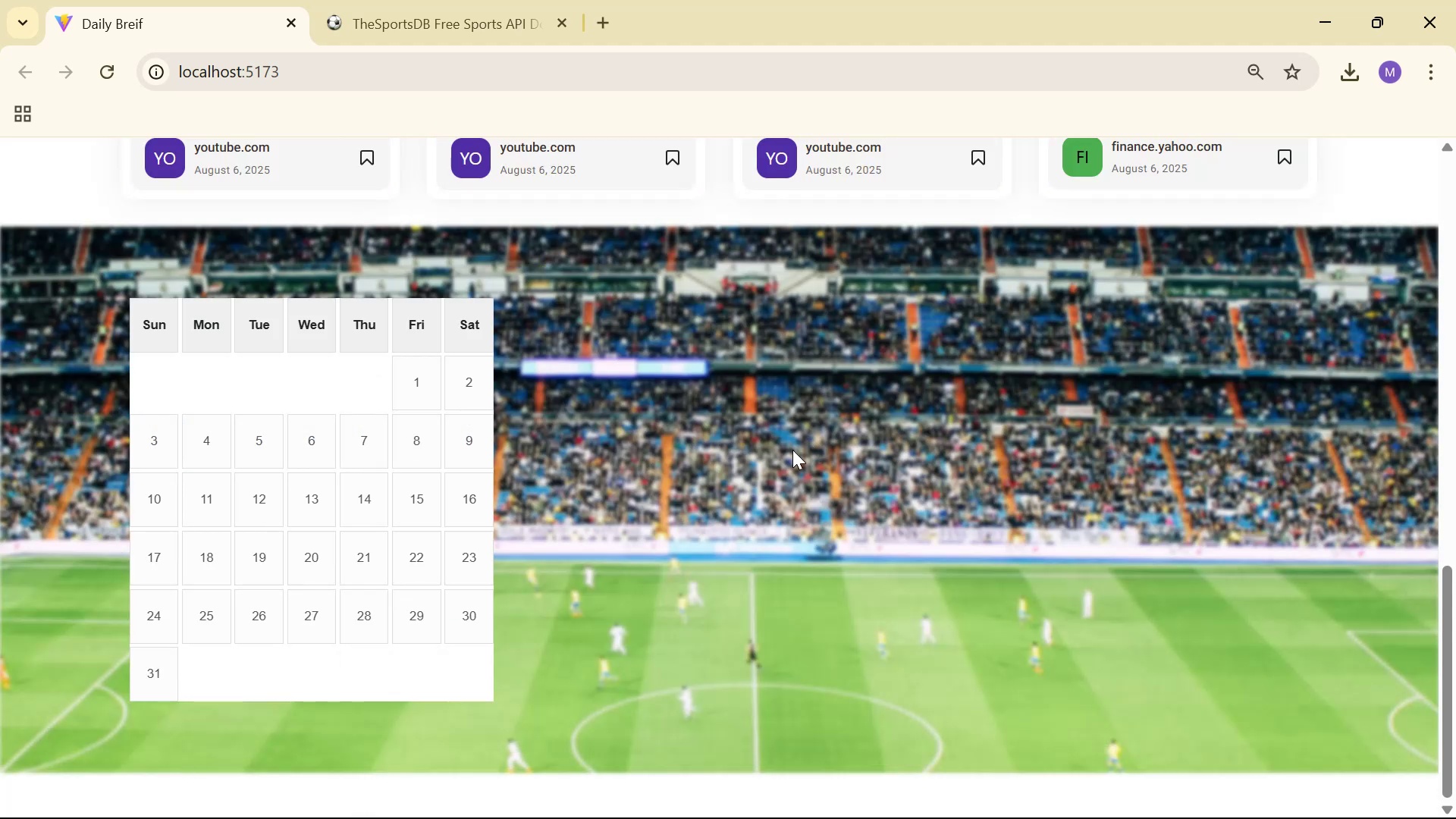 
right_click([727, 501])
 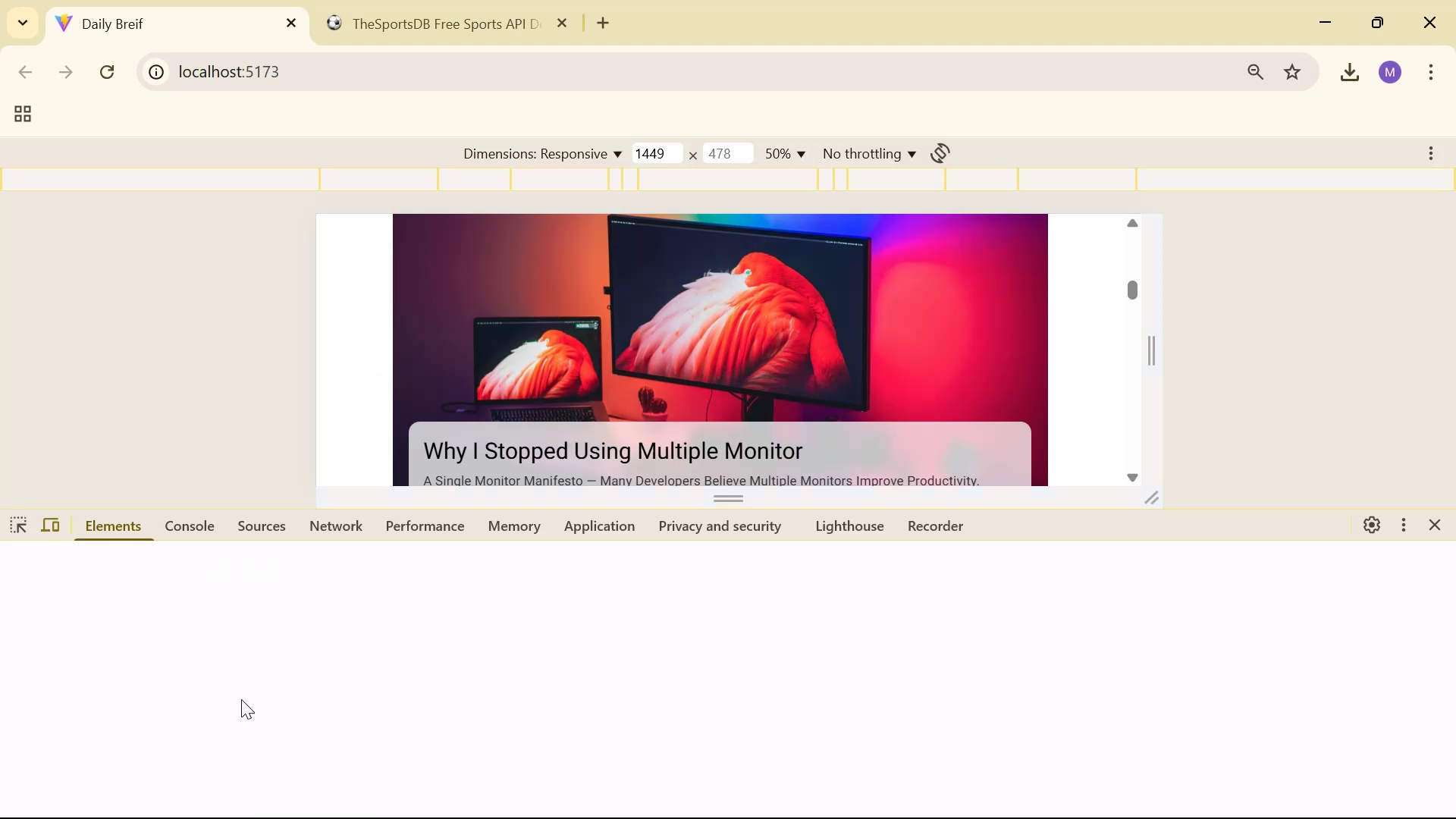 
left_click([182, 516])
 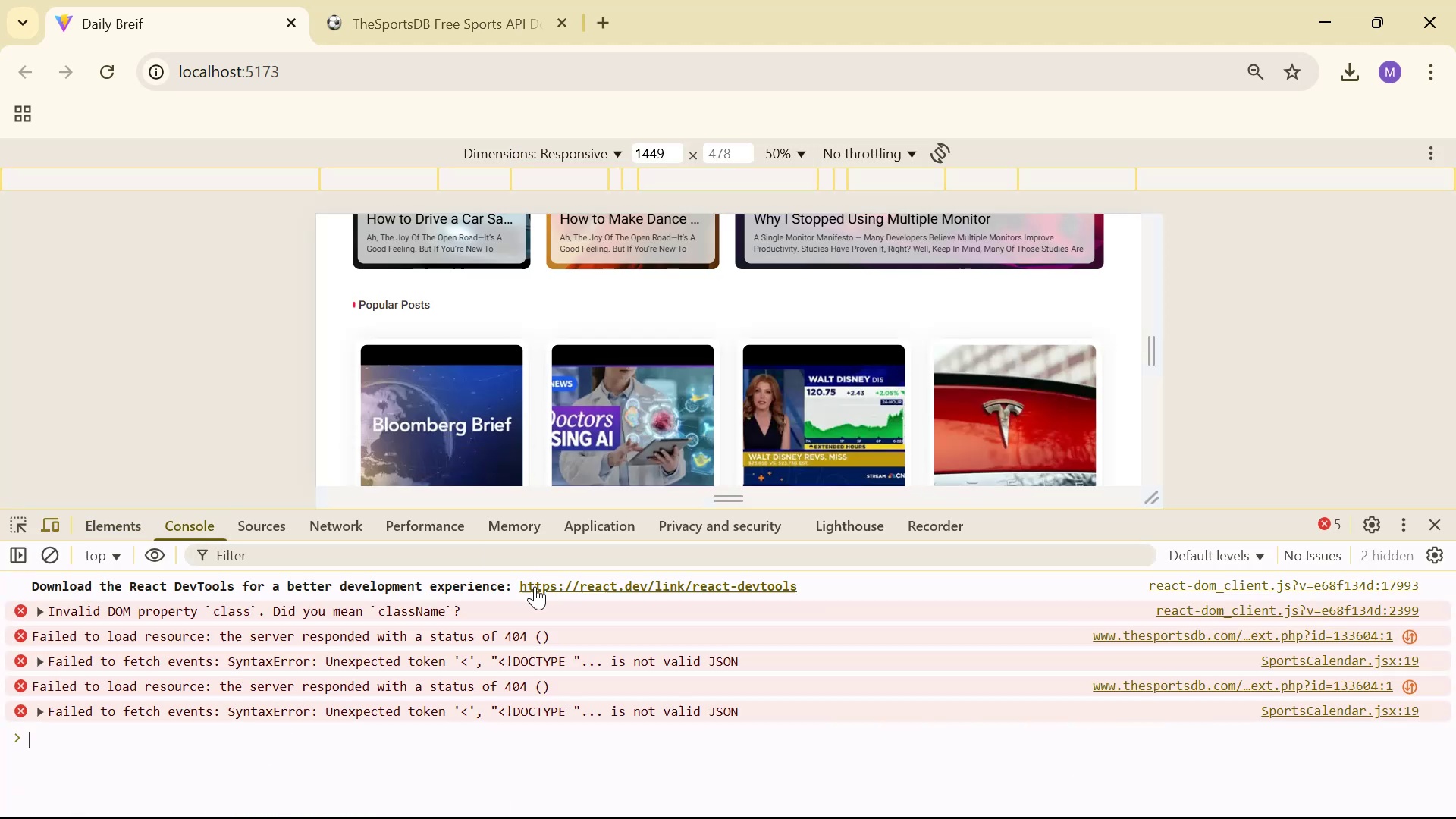 
scroll: coordinate [786, 378], scroll_direction: down, amount: 20.0
 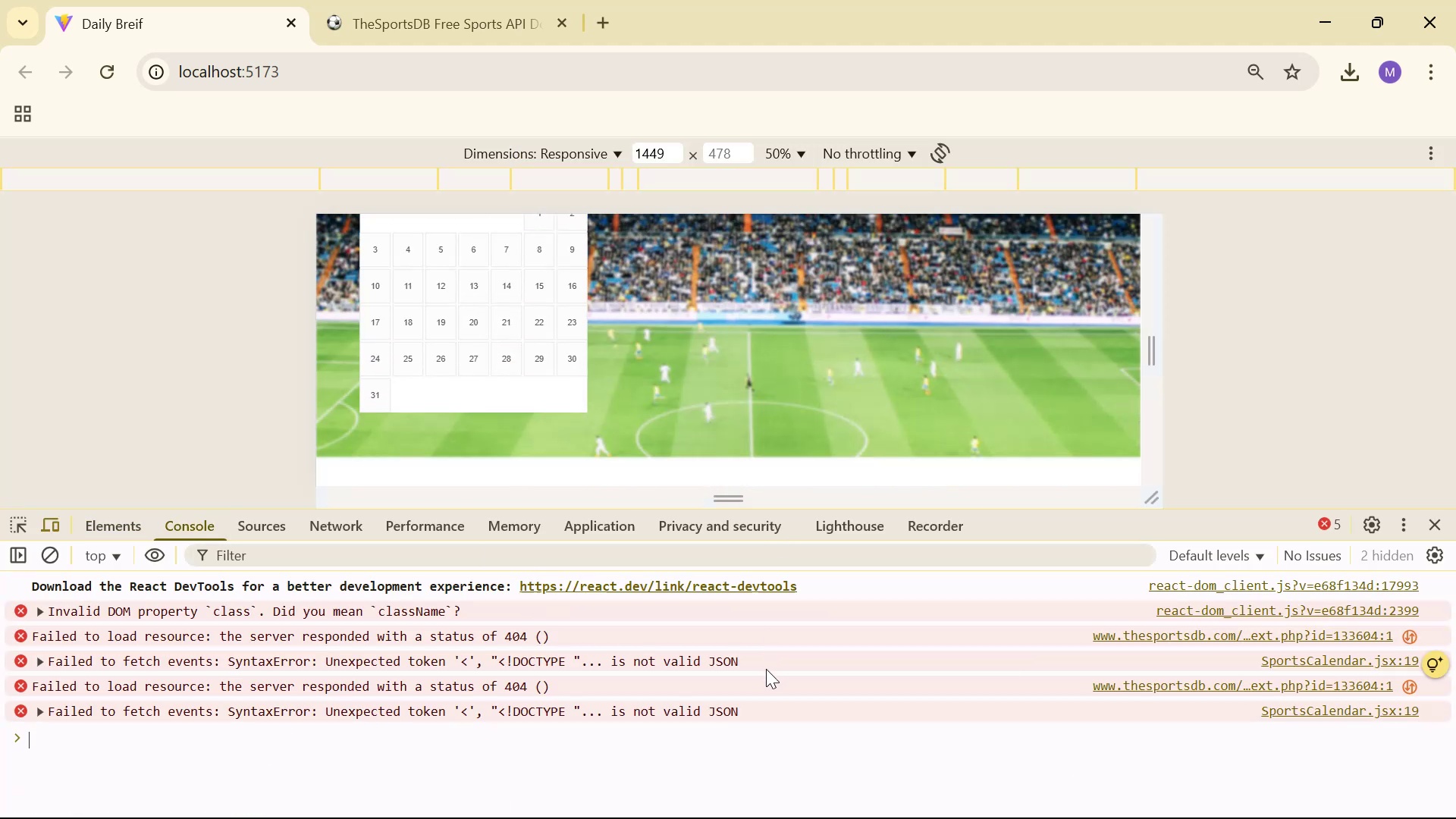 
left_click([752, 689])
 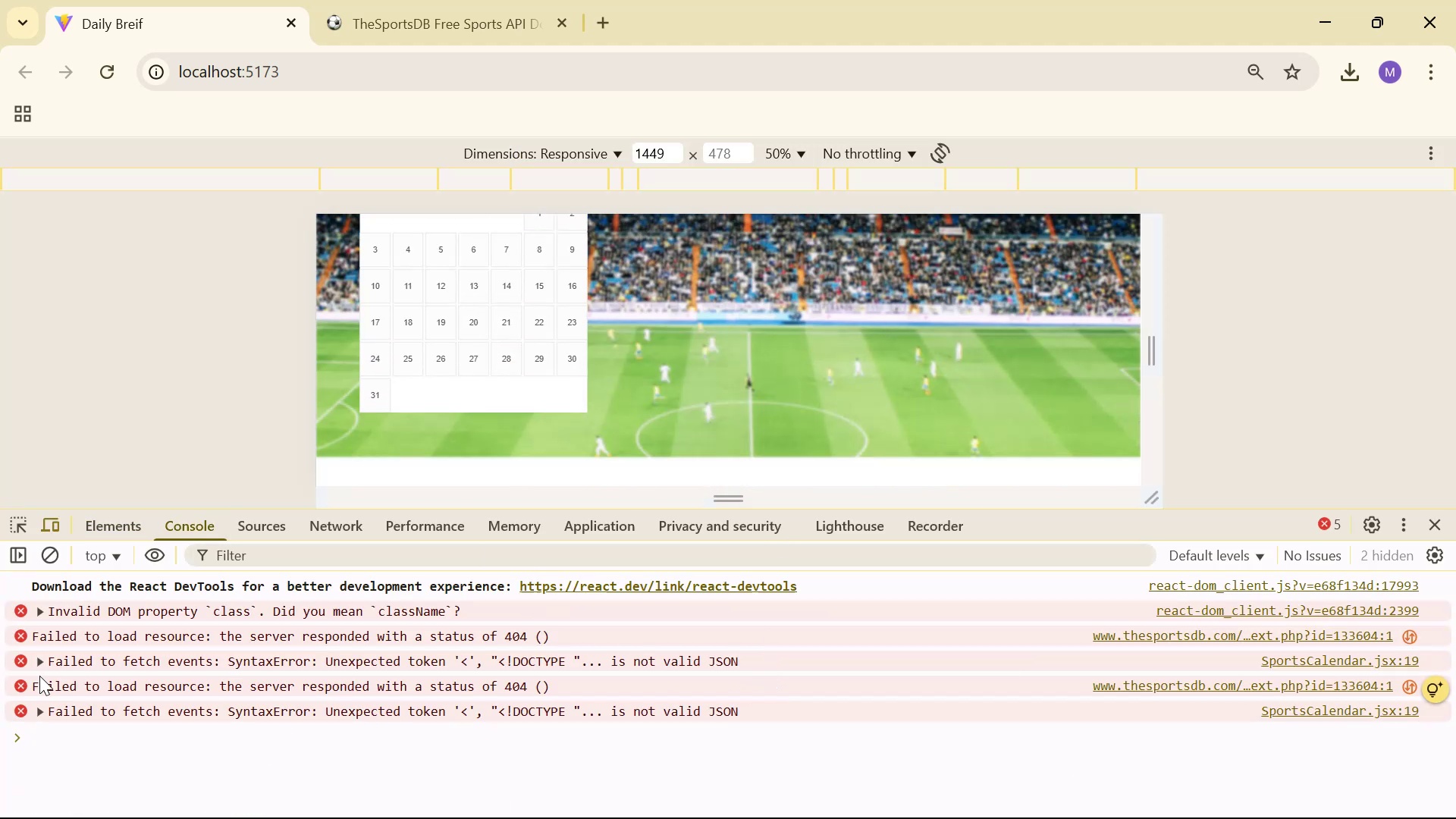 
left_click([35, 687])
 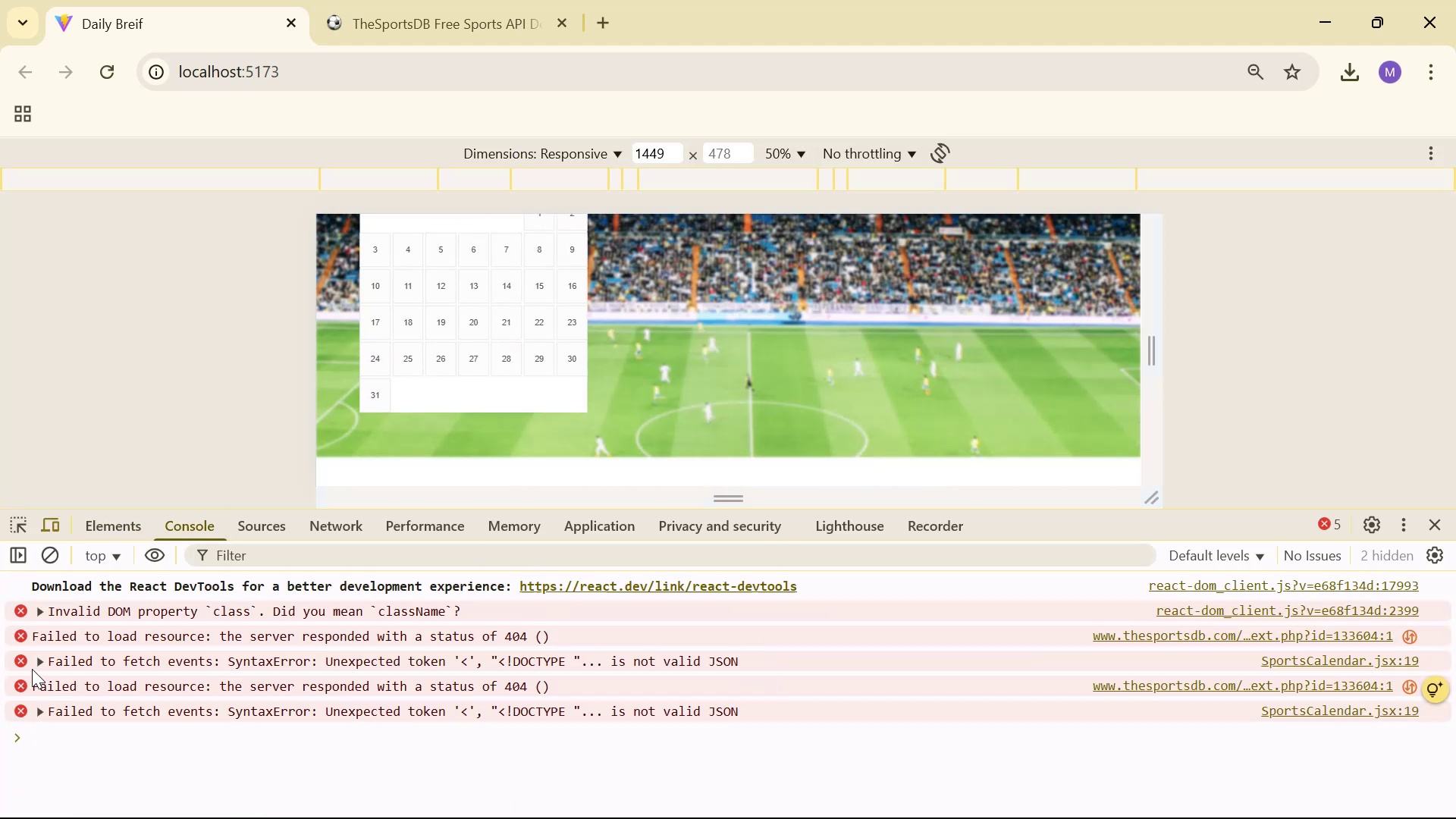 
left_click([32, 666])
 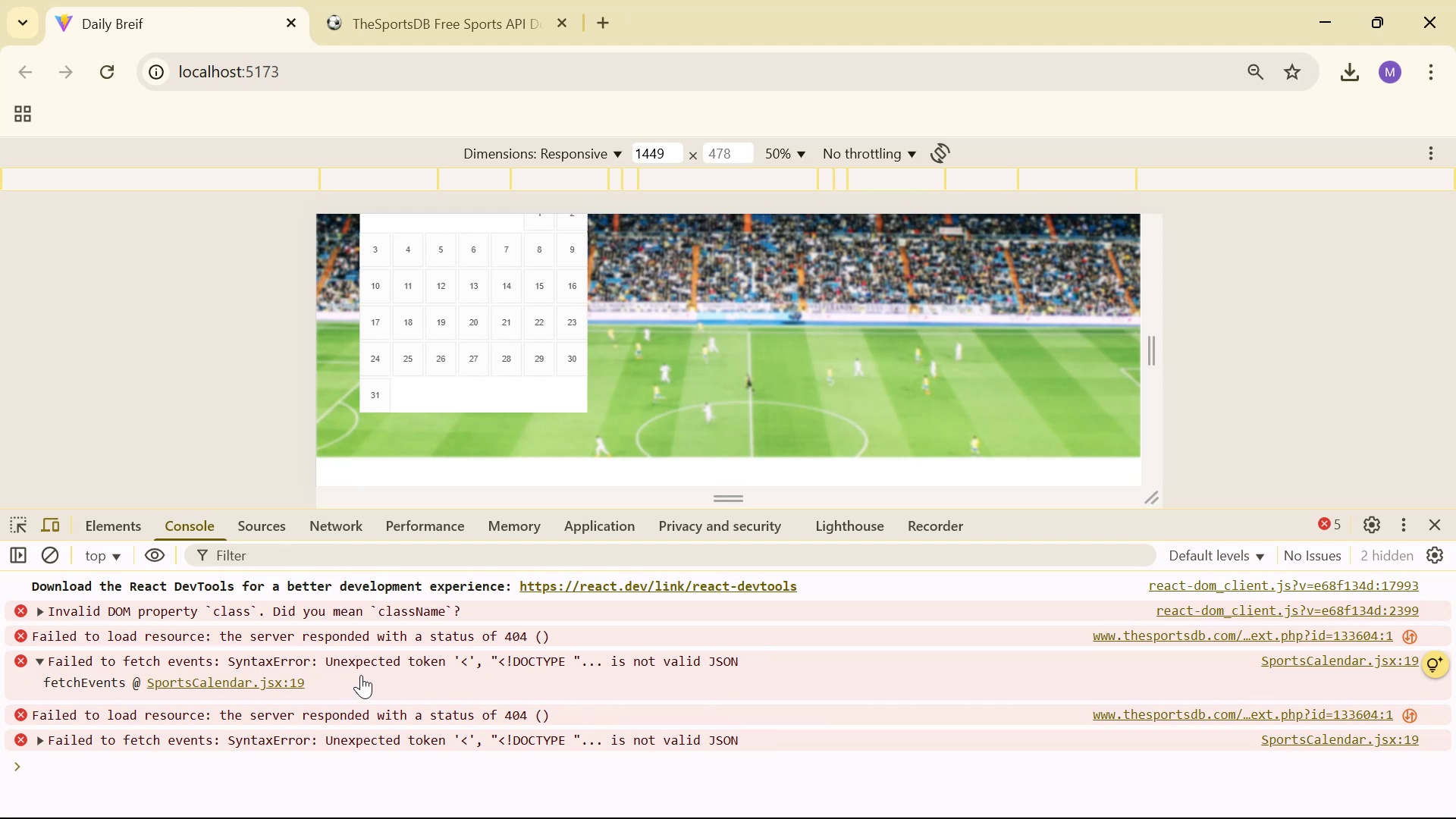 
left_click([358, 669])
 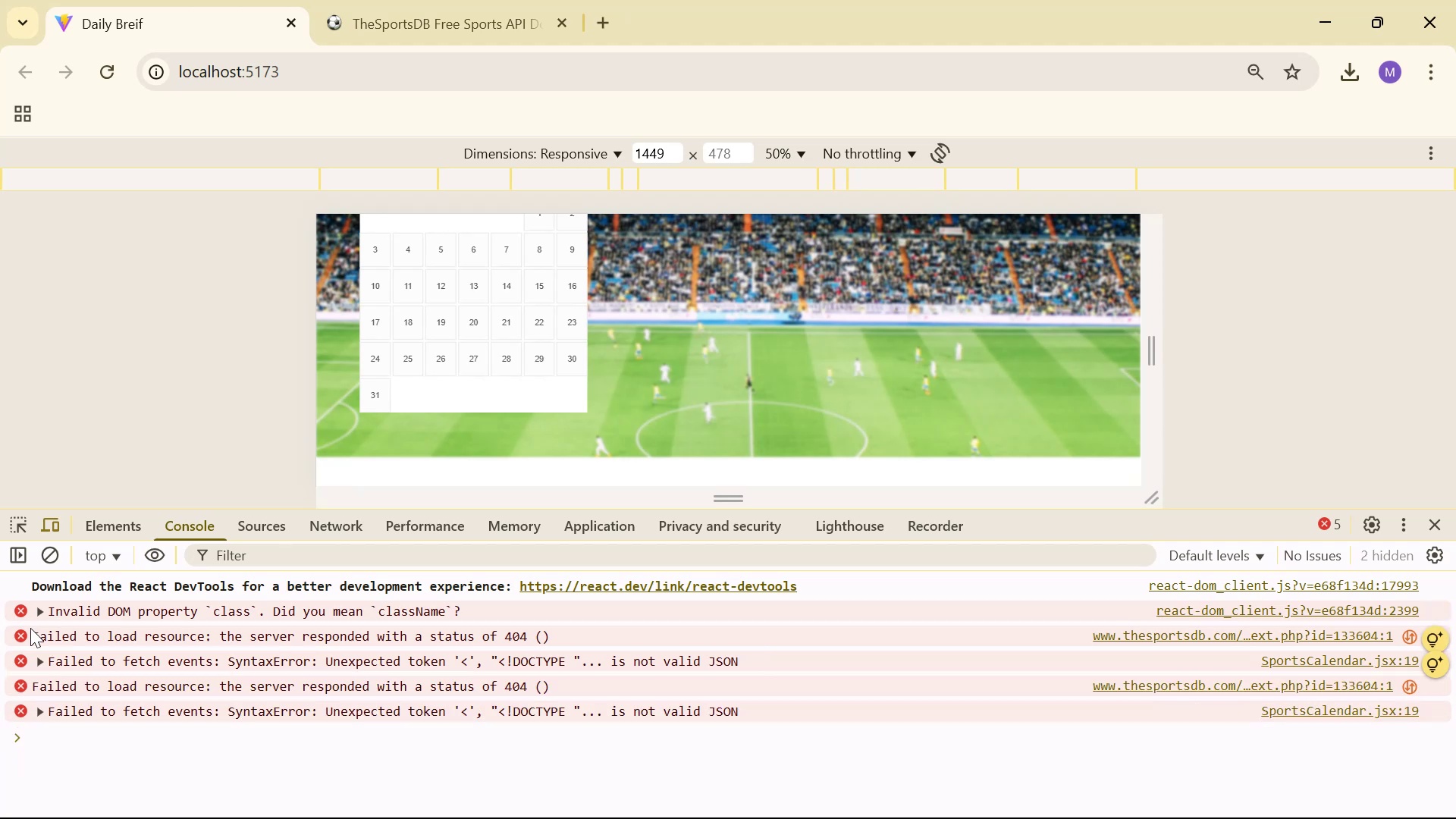 
left_click([37, 634])
 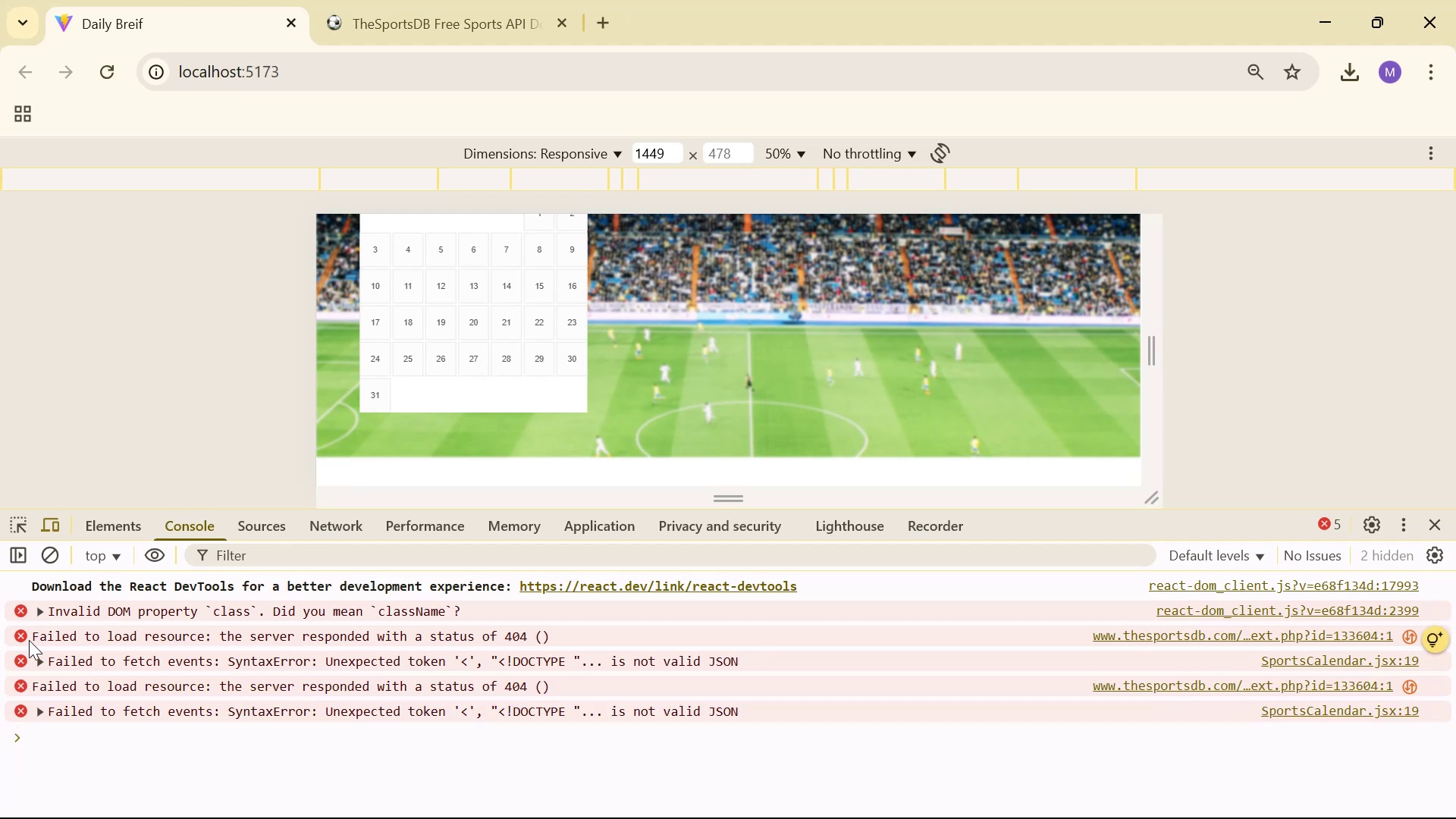 
left_click([100, 642])
 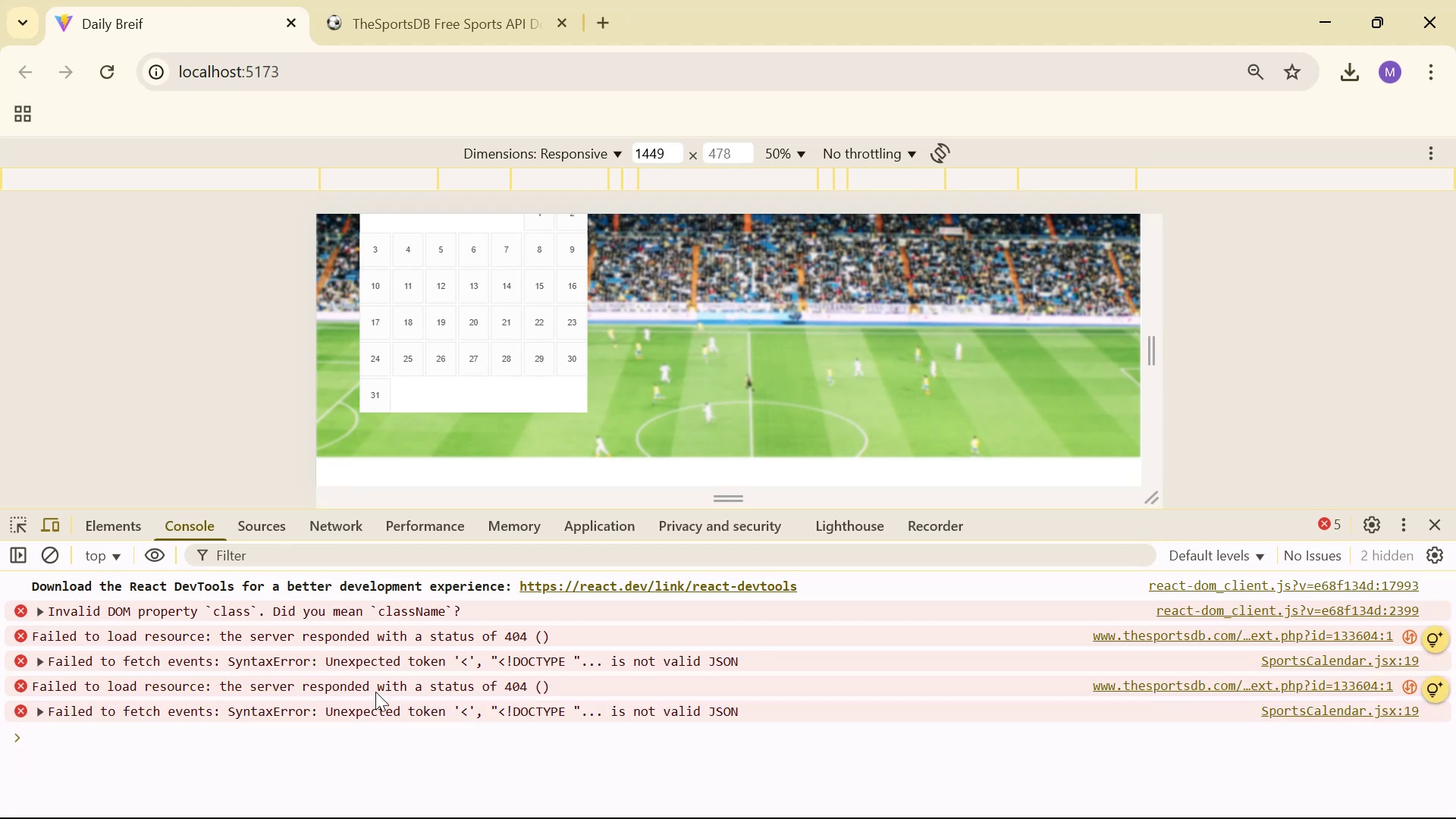 
left_click([373, 686])
 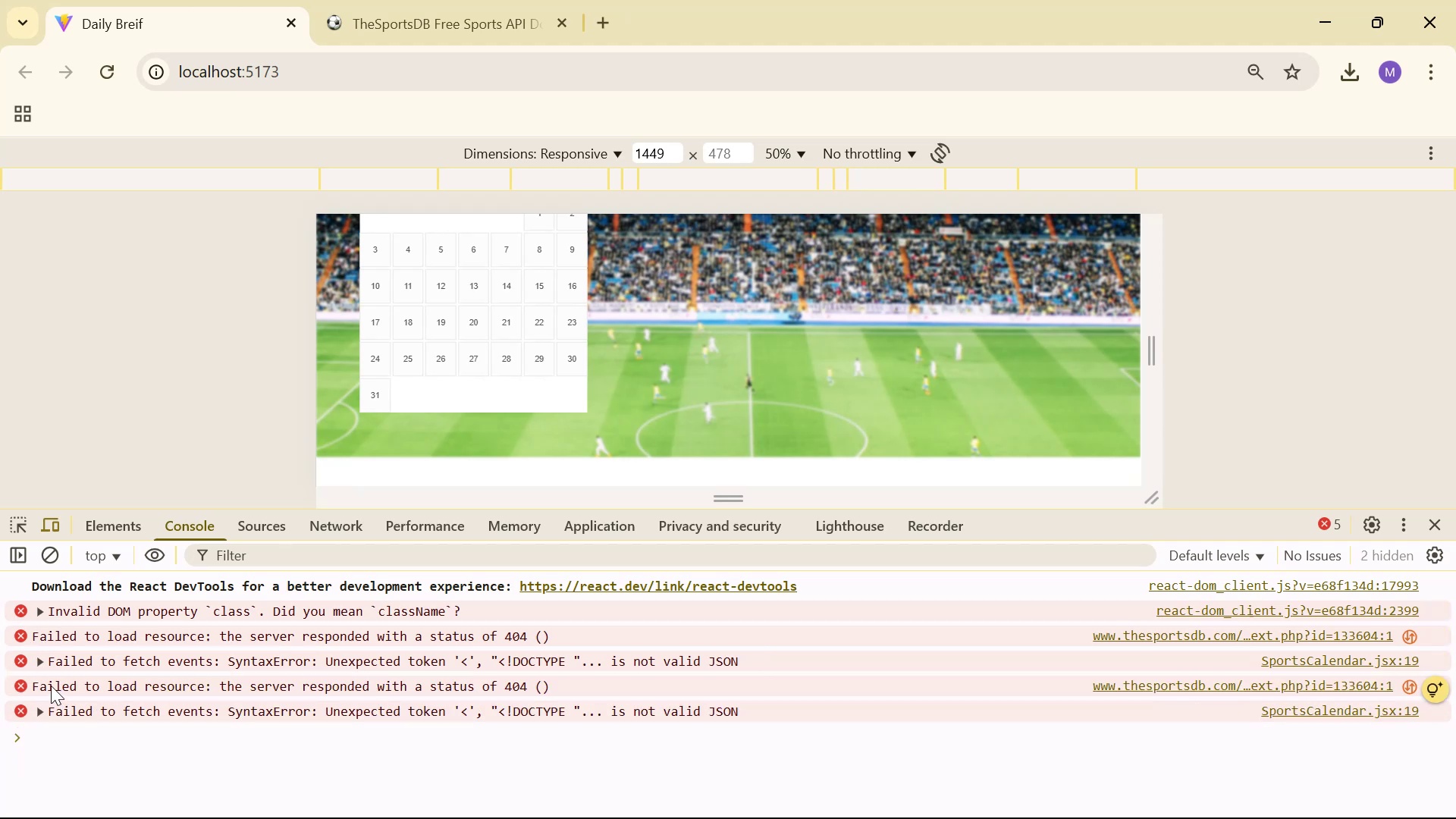 
left_click_drag(start_coordinate=[44, 686], to_coordinate=[624, 618])
 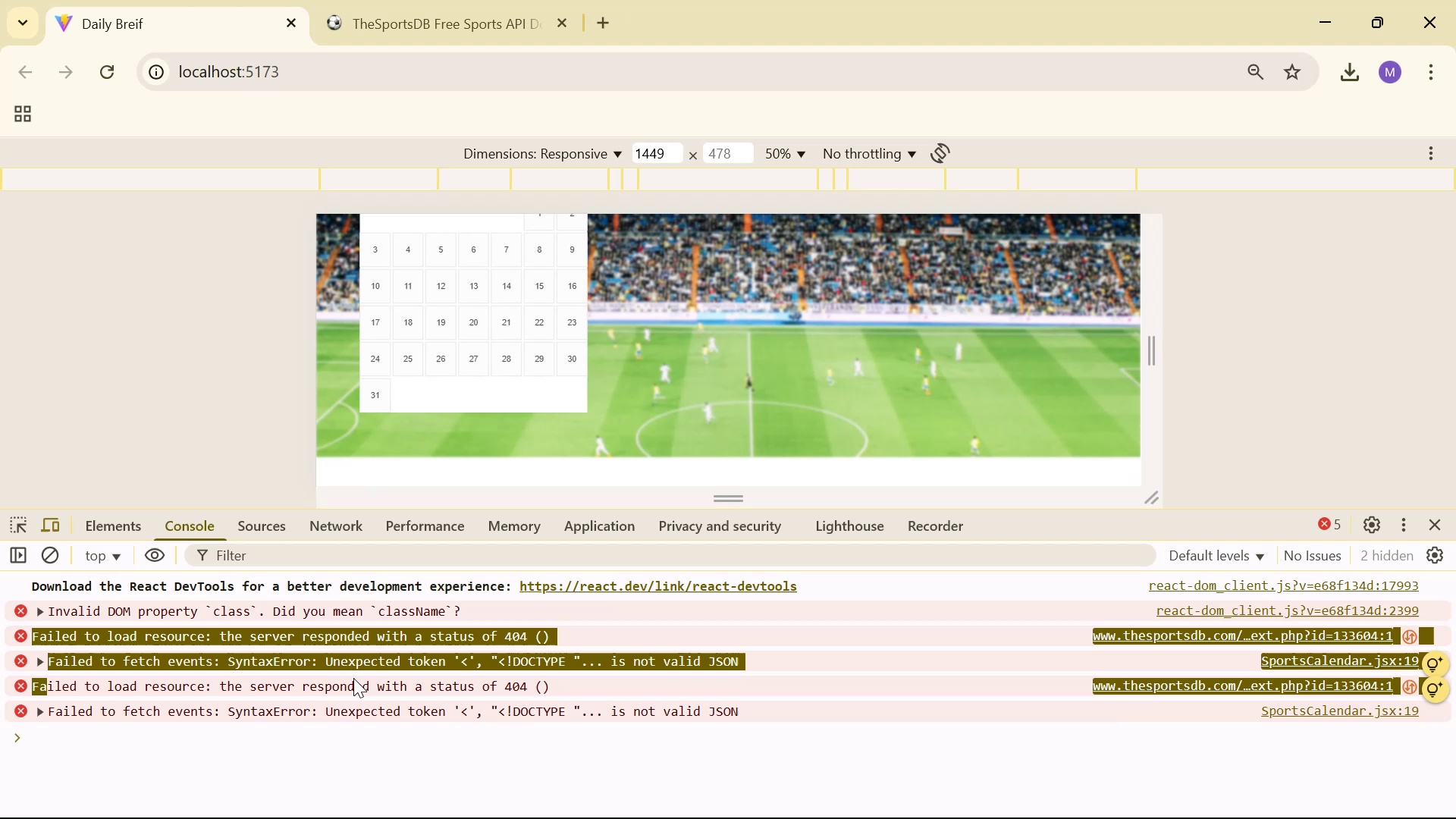 
left_click([294, 679])
 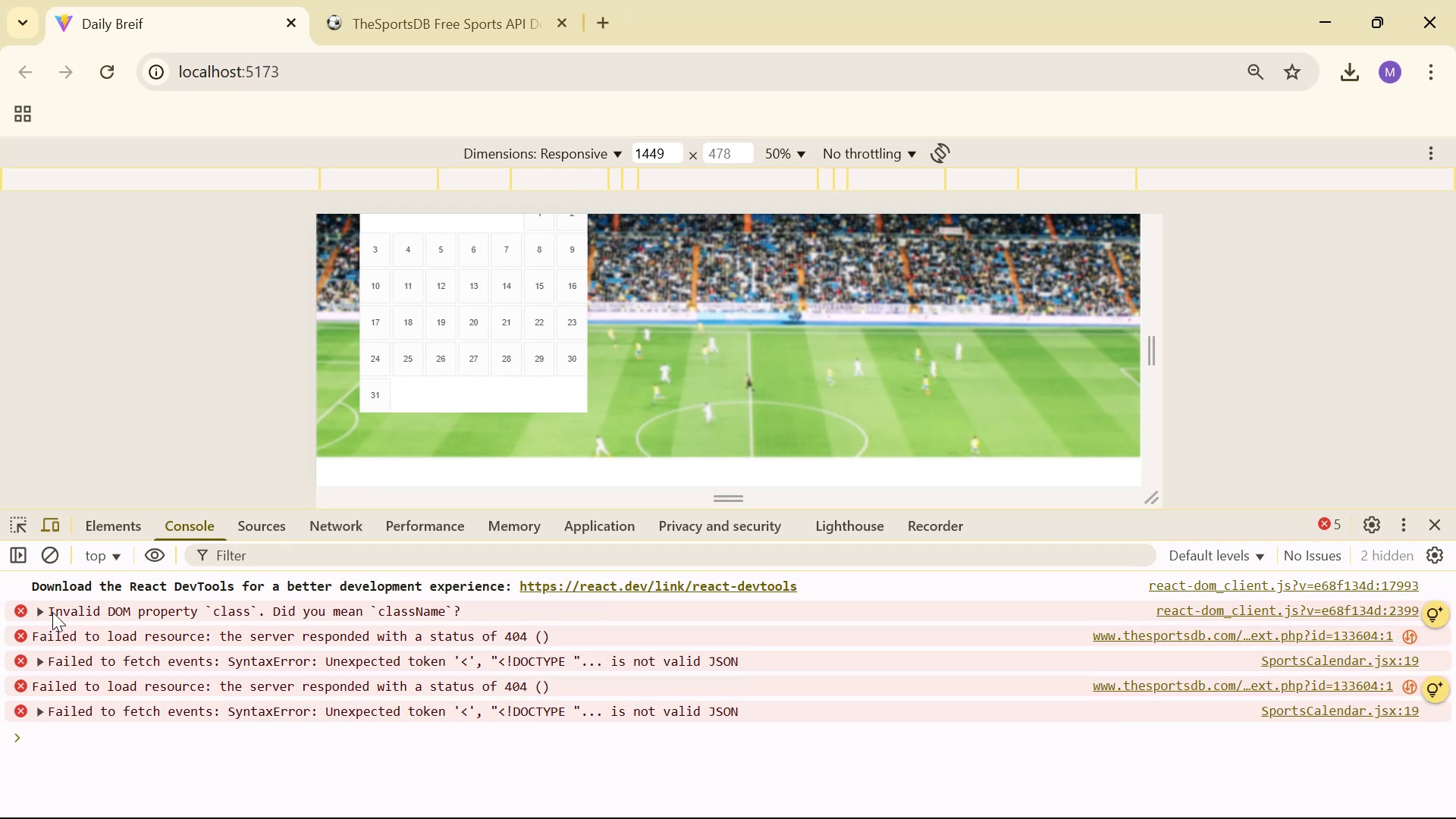 
left_click_drag(start_coordinate=[52, 610], to_coordinate=[1176, 682])
 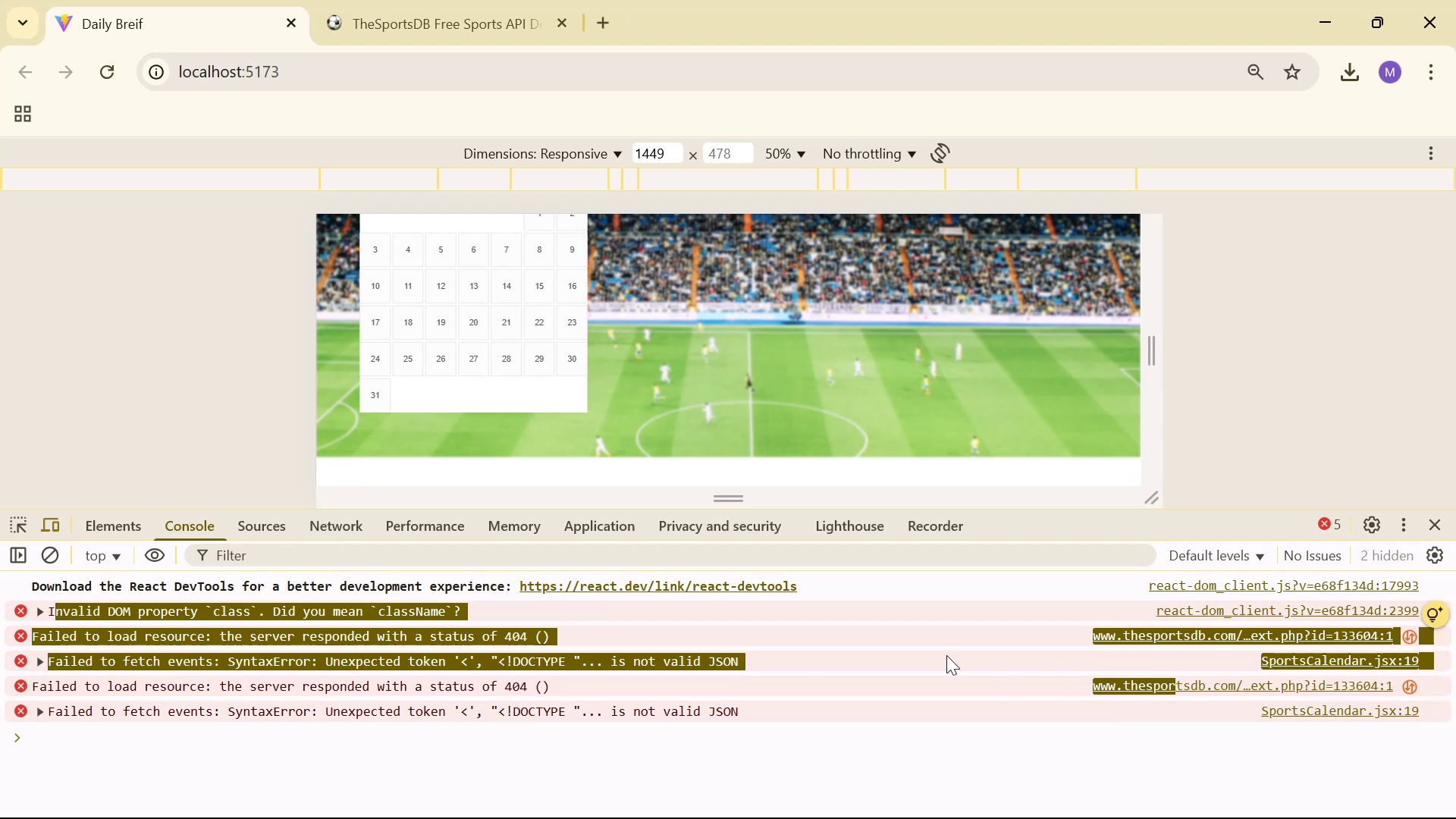 
left_click([704, 641])
 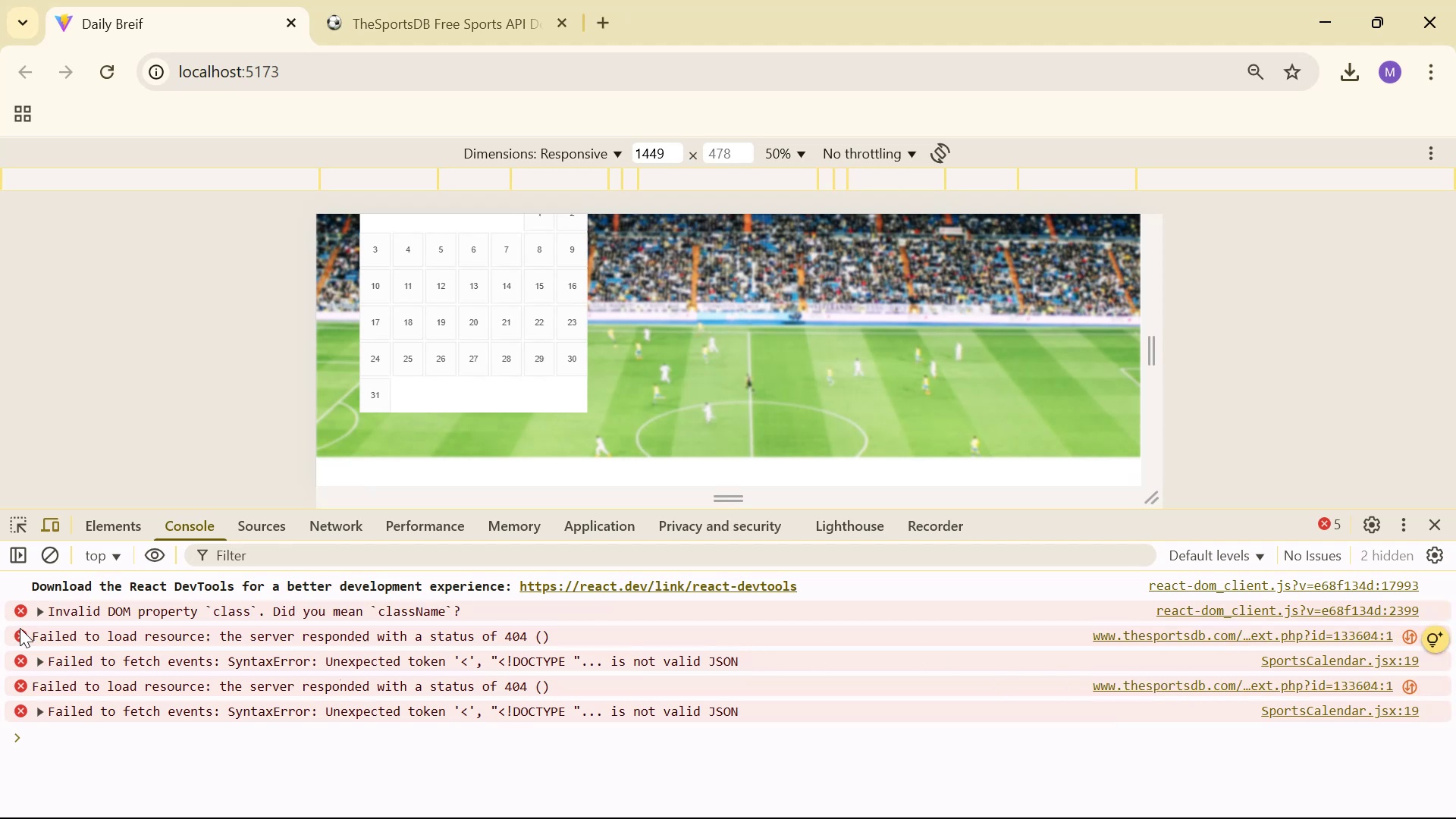 
left_click_drag(start_coordinate=[33, 630], to_coordinate=[1414, 720])
 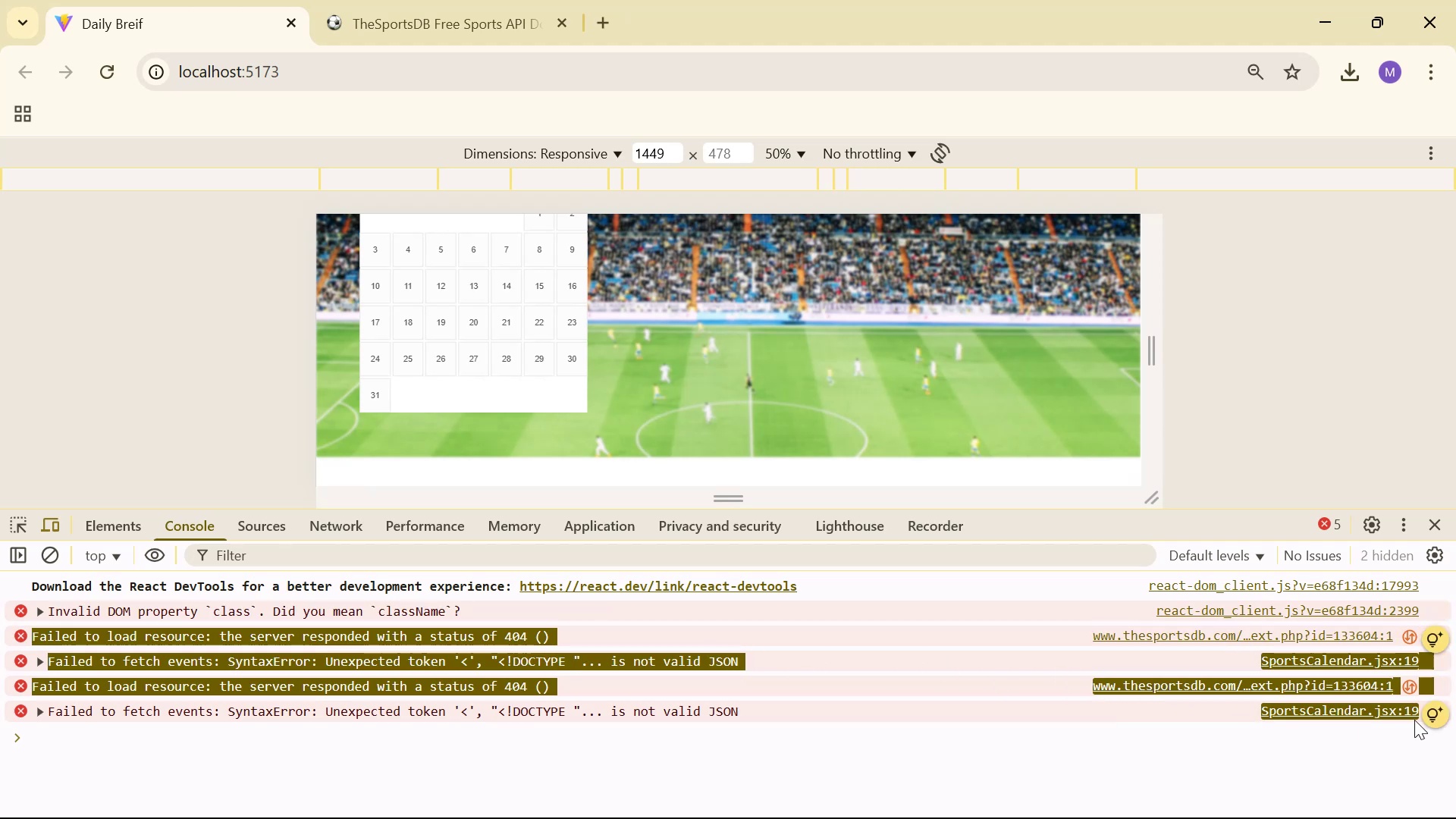 
key(Control+C)
 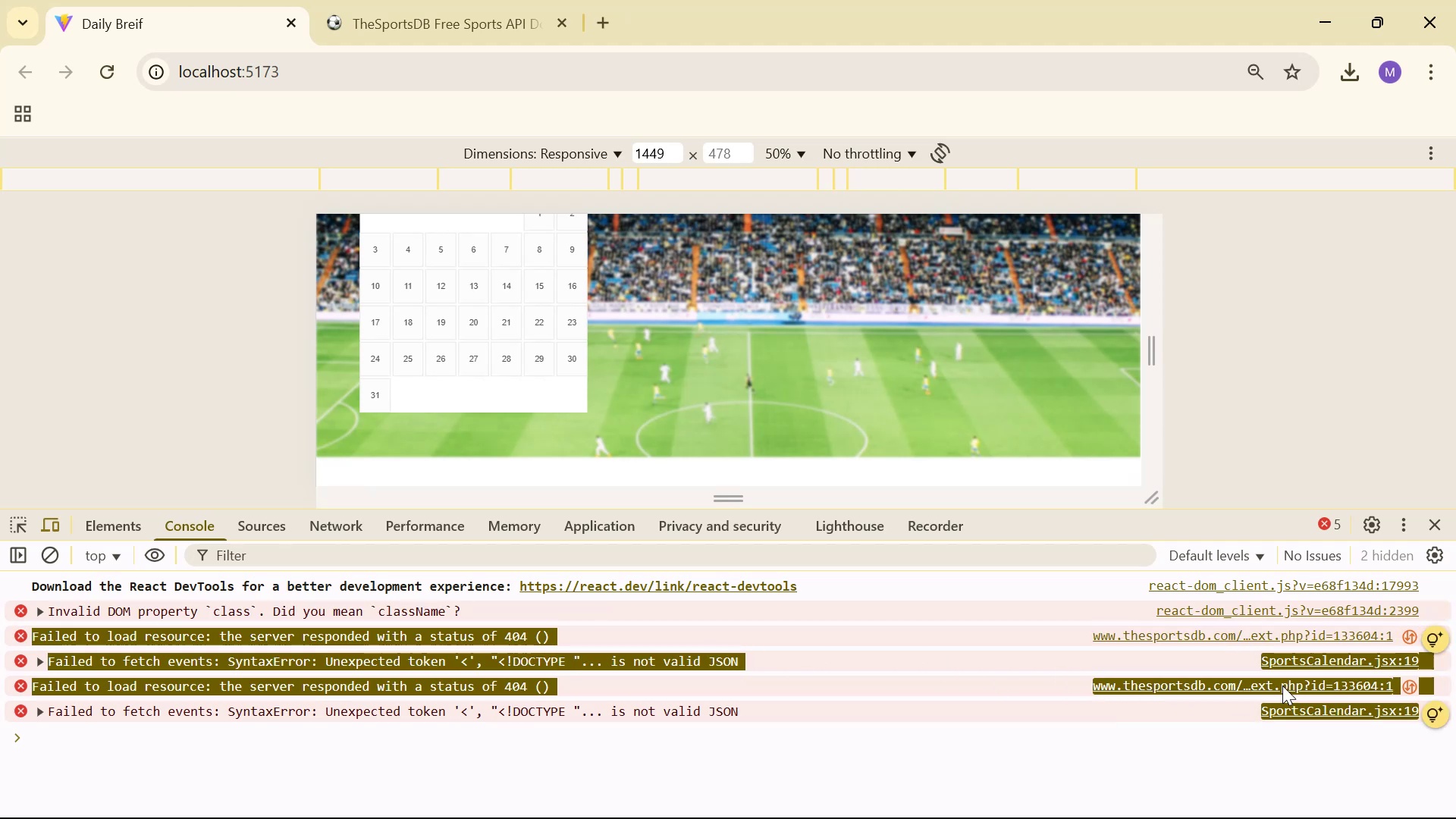 
key(Alt+Tab)
 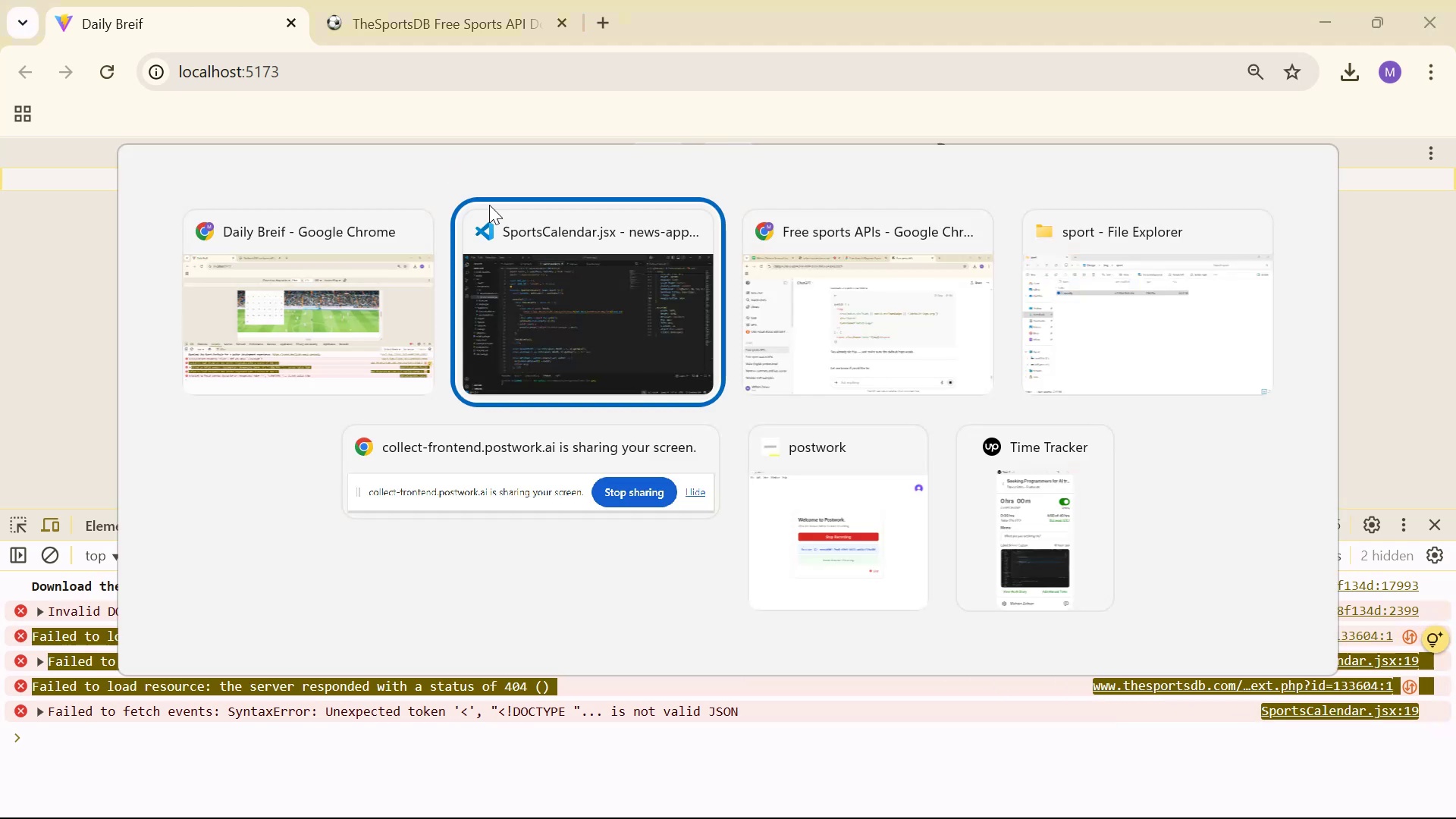 
key(Alt+Tab)
 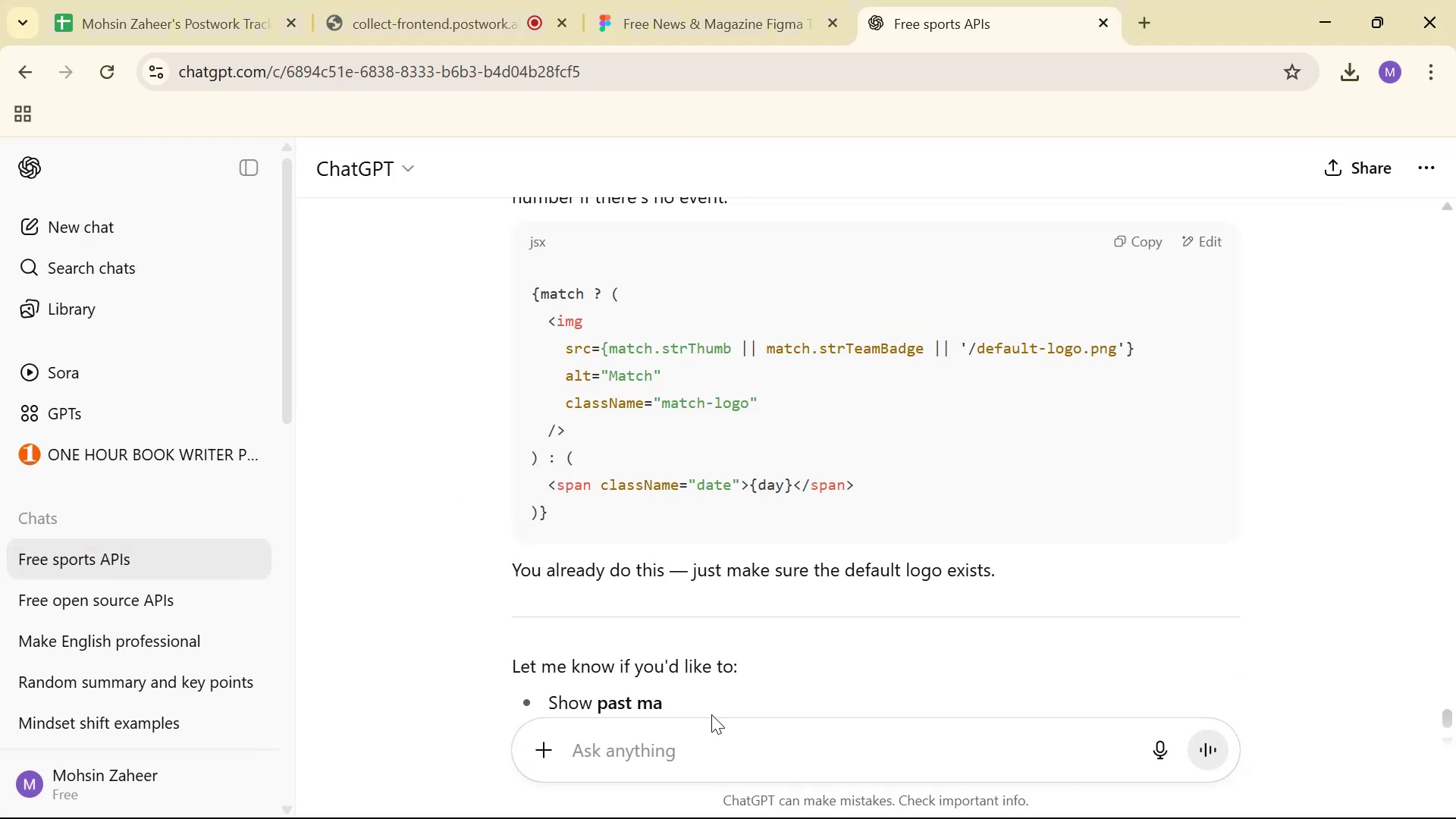 
key(Control+ControlLeft)
 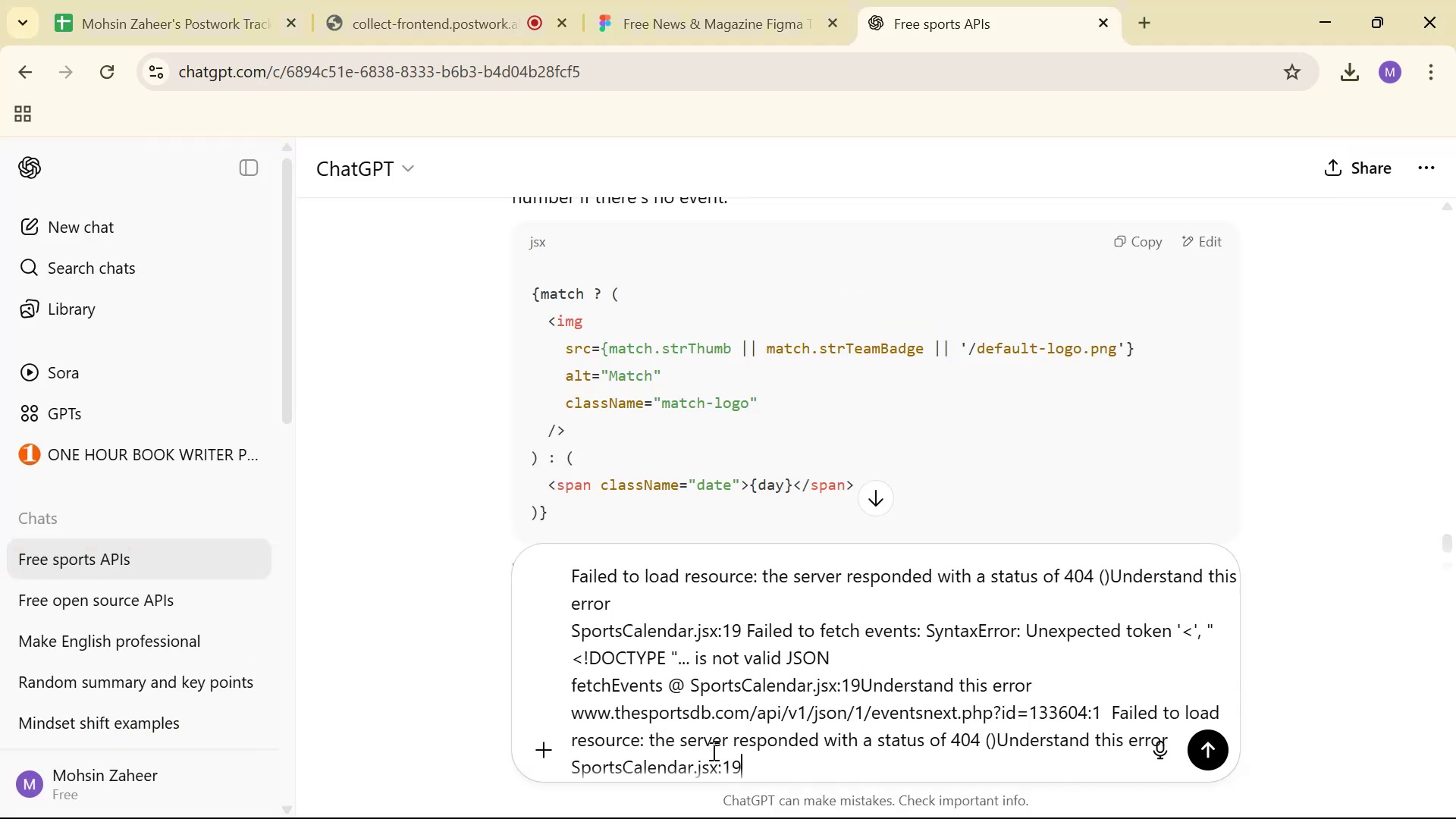 
left_click([712, 751])
 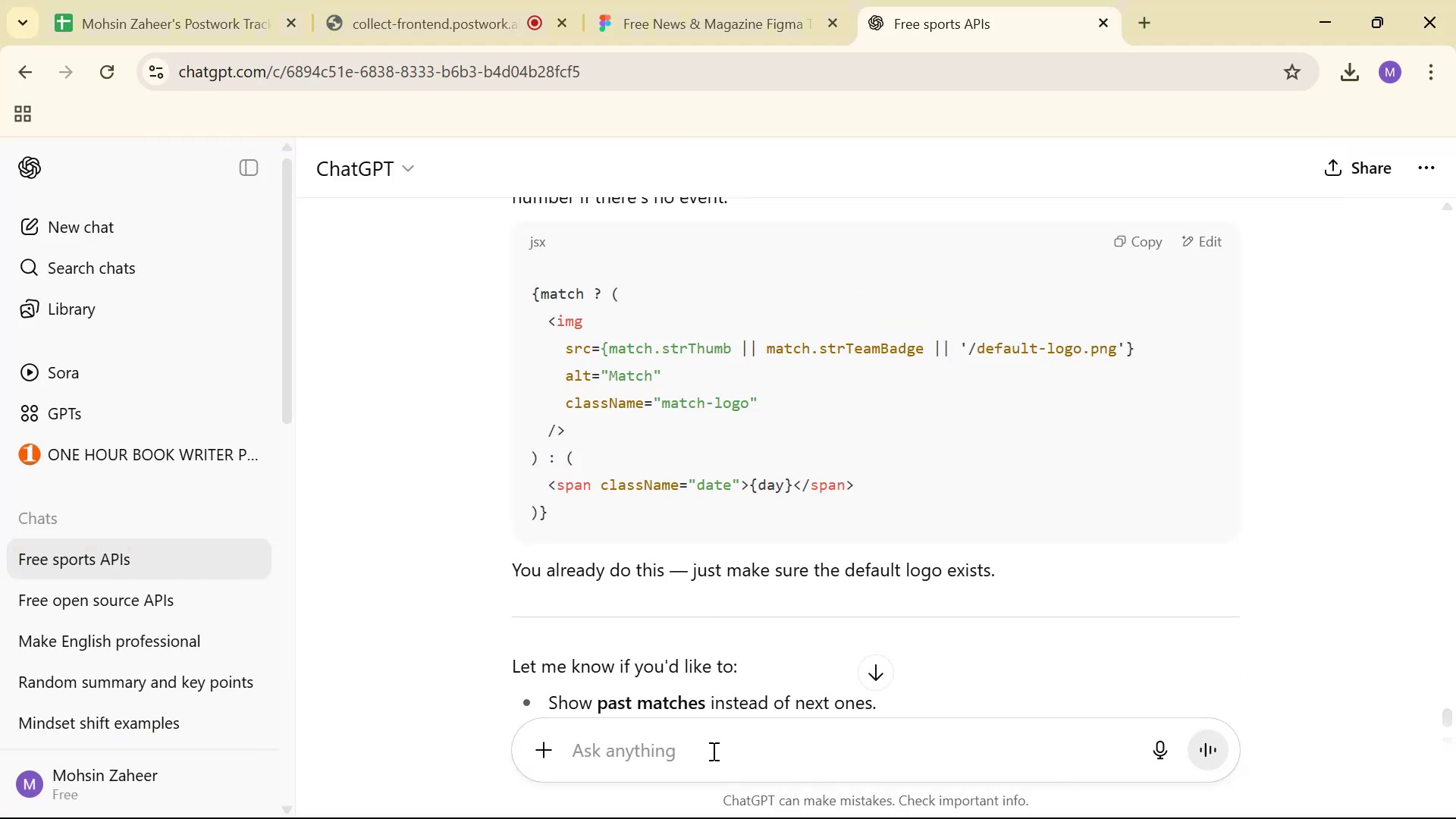 
key(Control+V)
 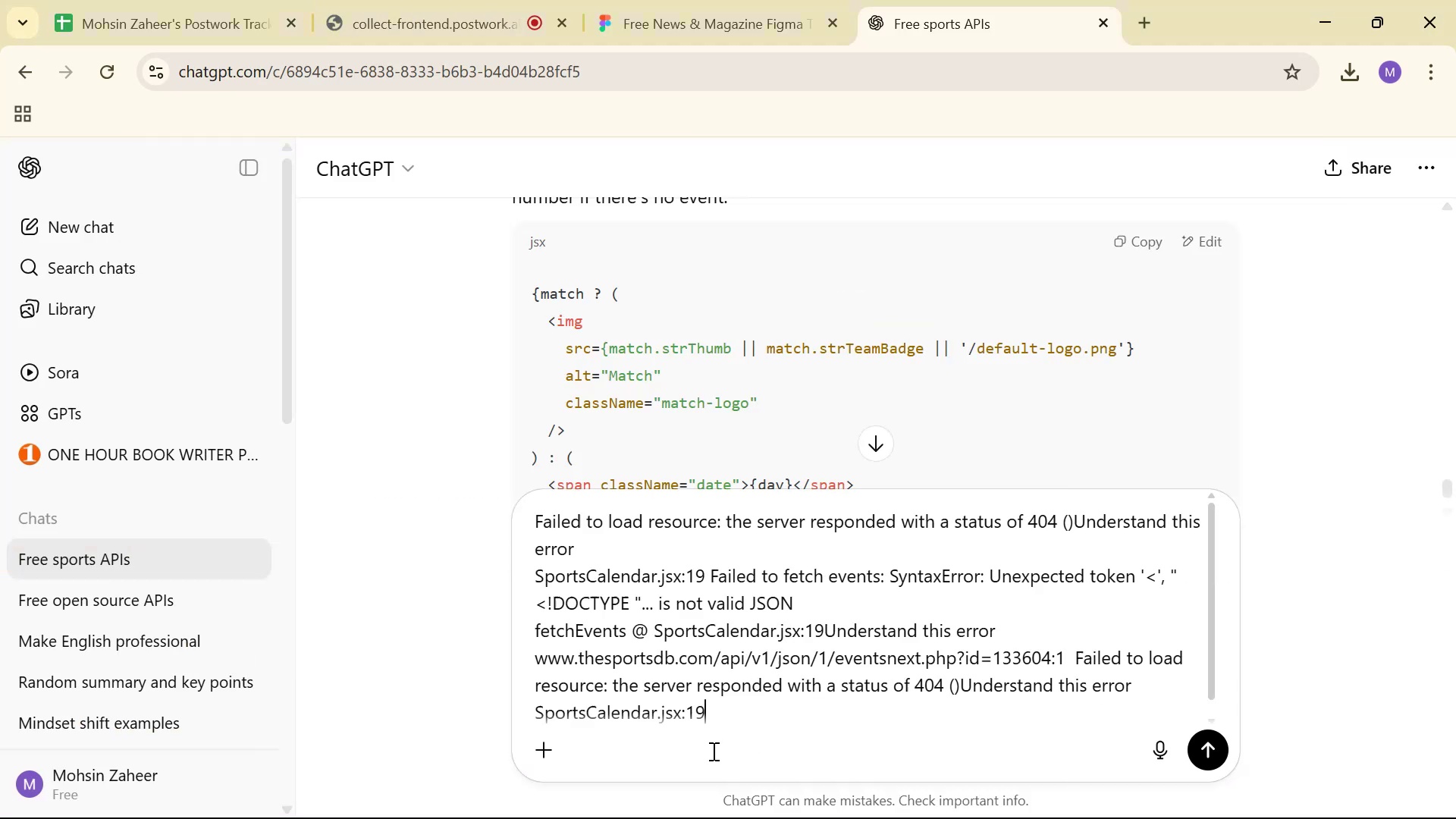 
type( 9m =)
key(Backspace)
key(Backspace)
key(Backspace)
key(Backspace)
type(in )
key(Tab)
key(Tab)
 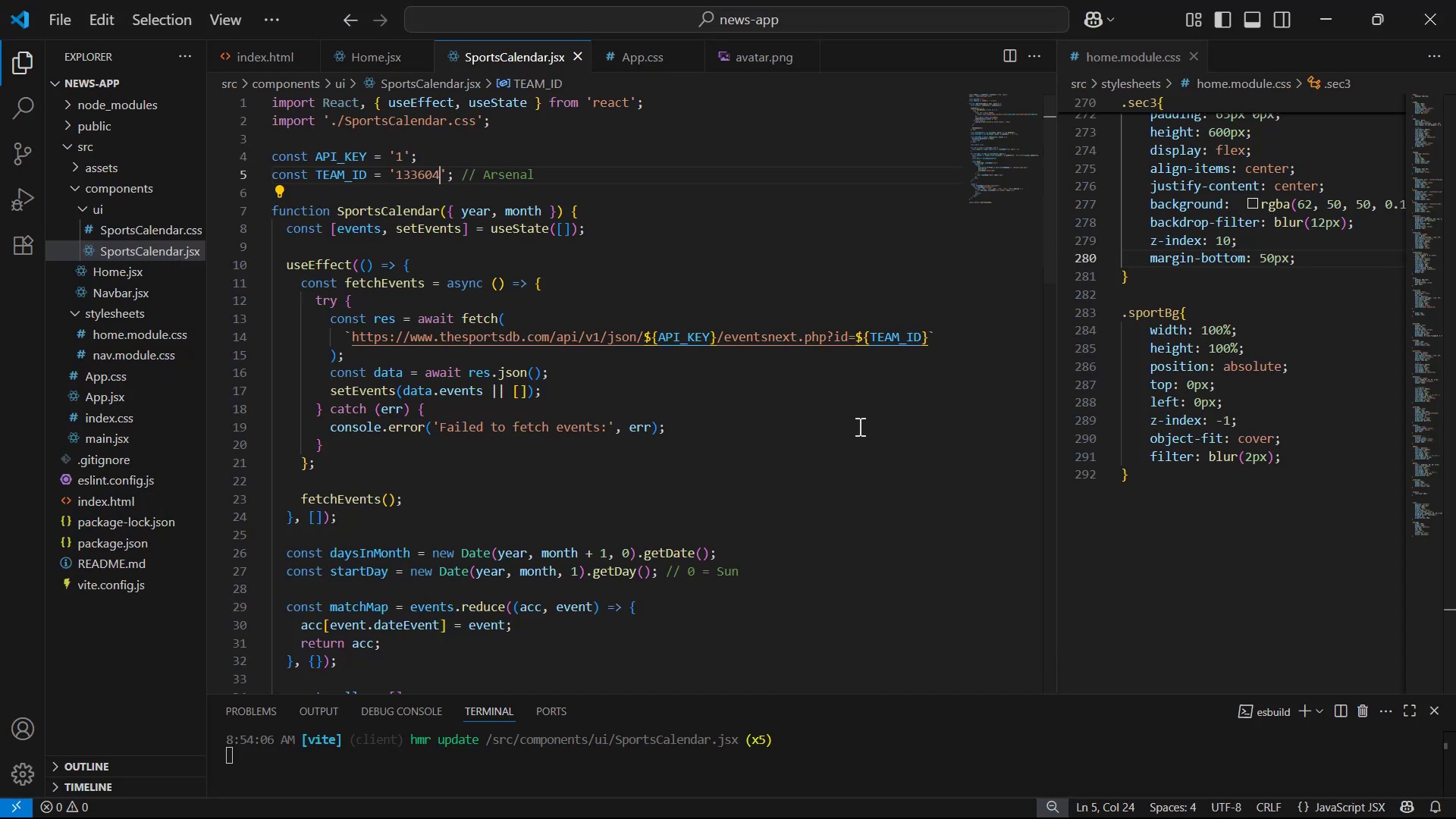 
hold_key(key=AltLeft, duration=1.12)
 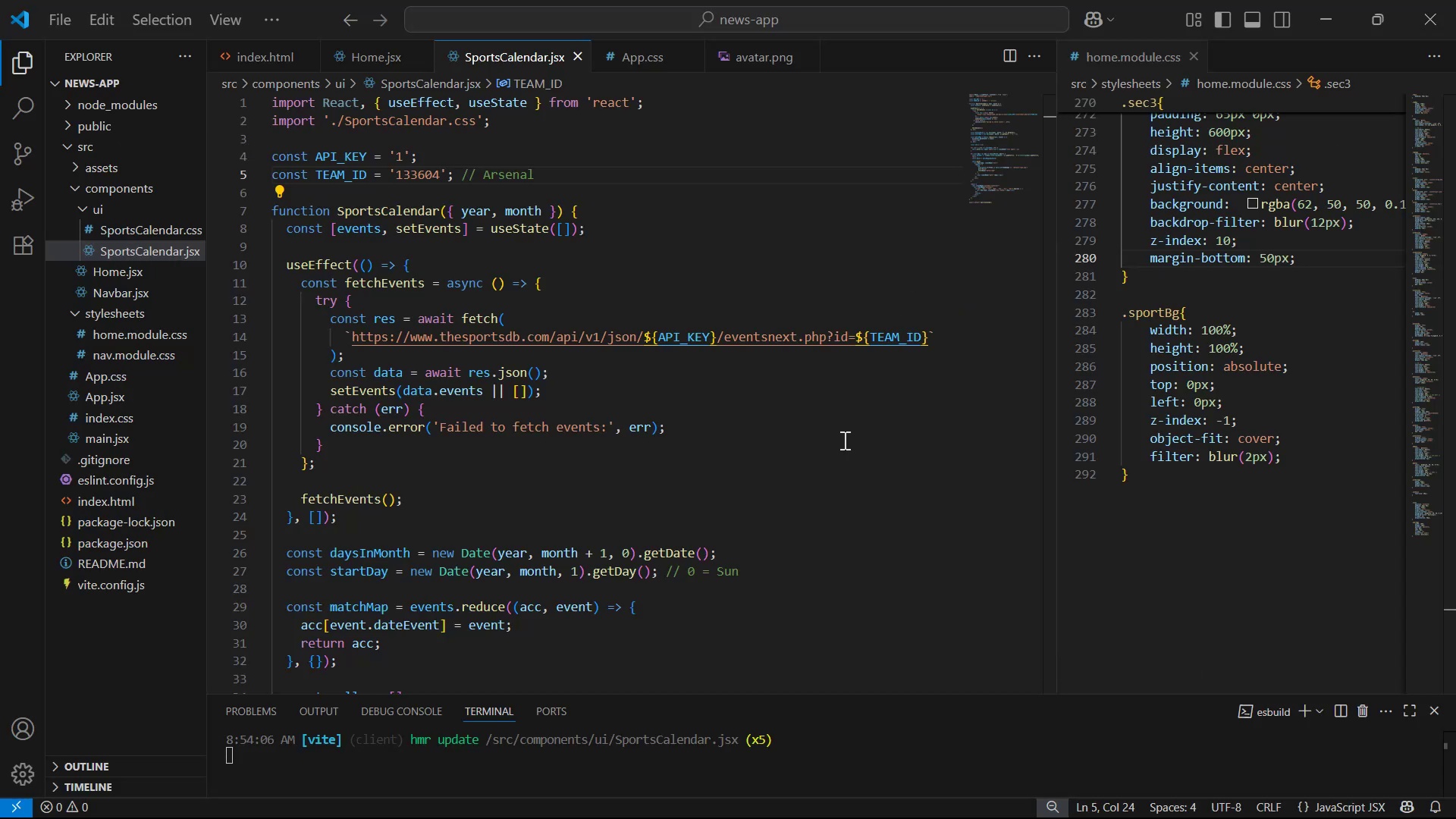 
left_click([858, 426])
 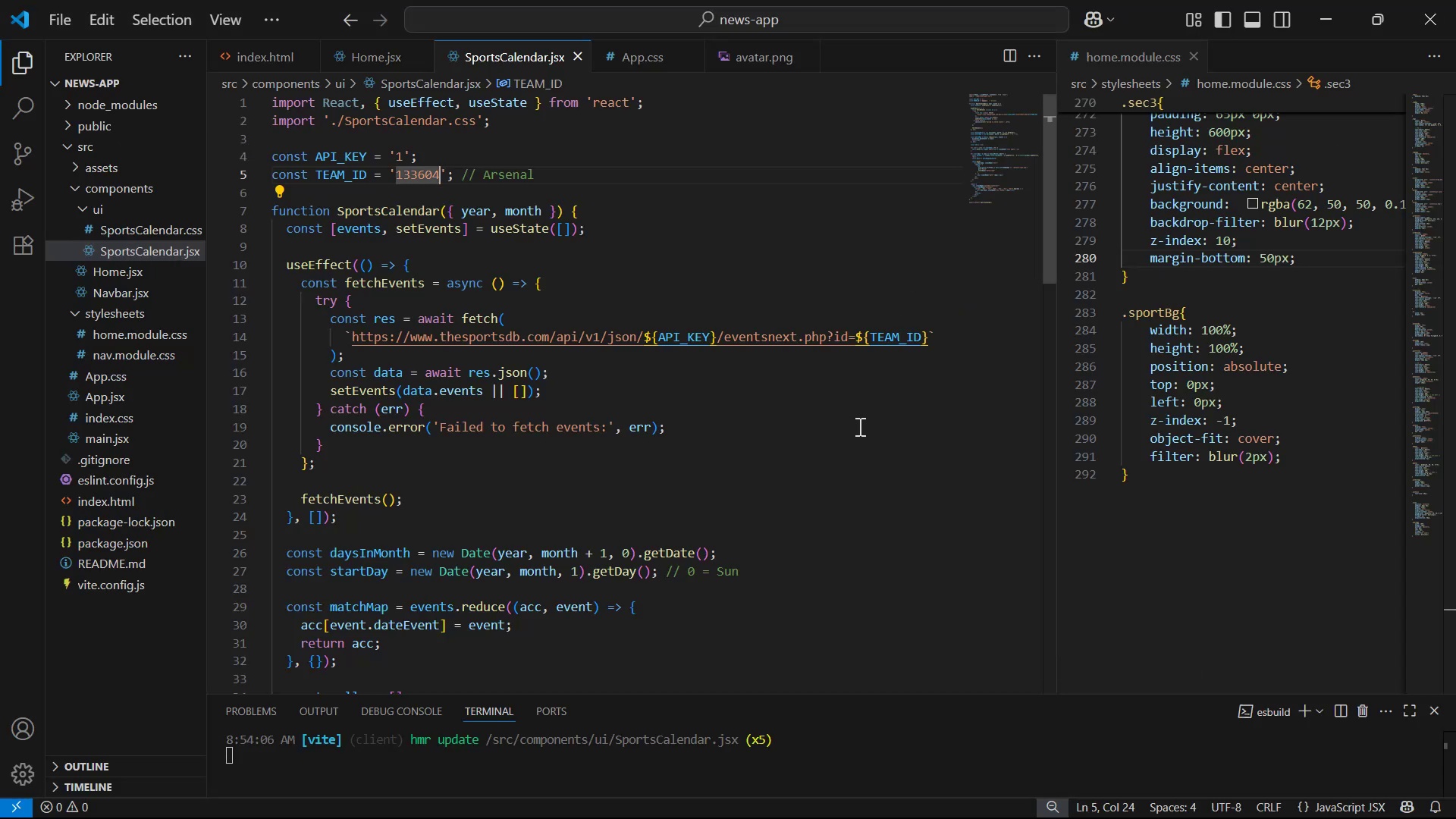 
key(Control+A)
 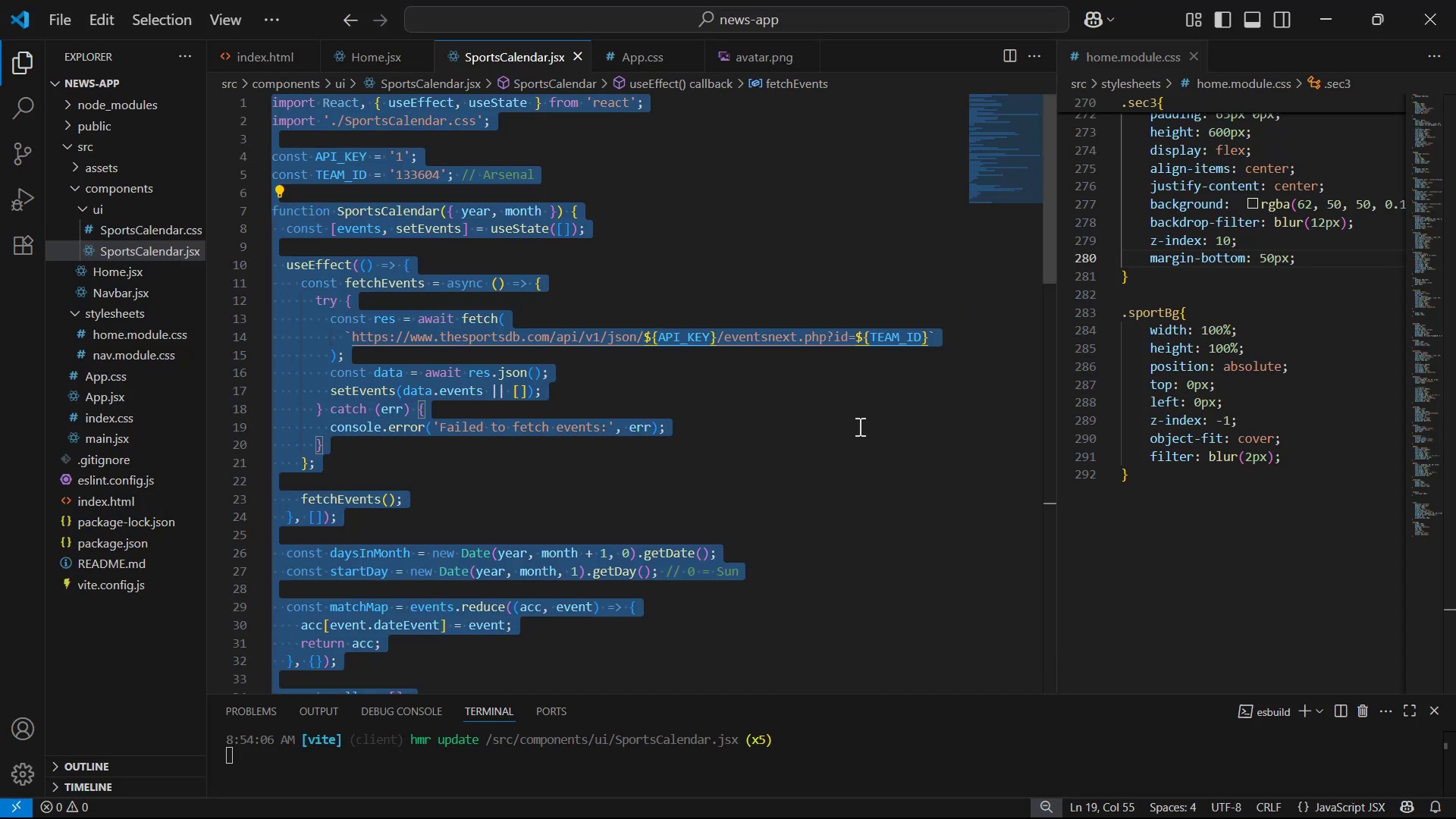 
key(Control+C)
 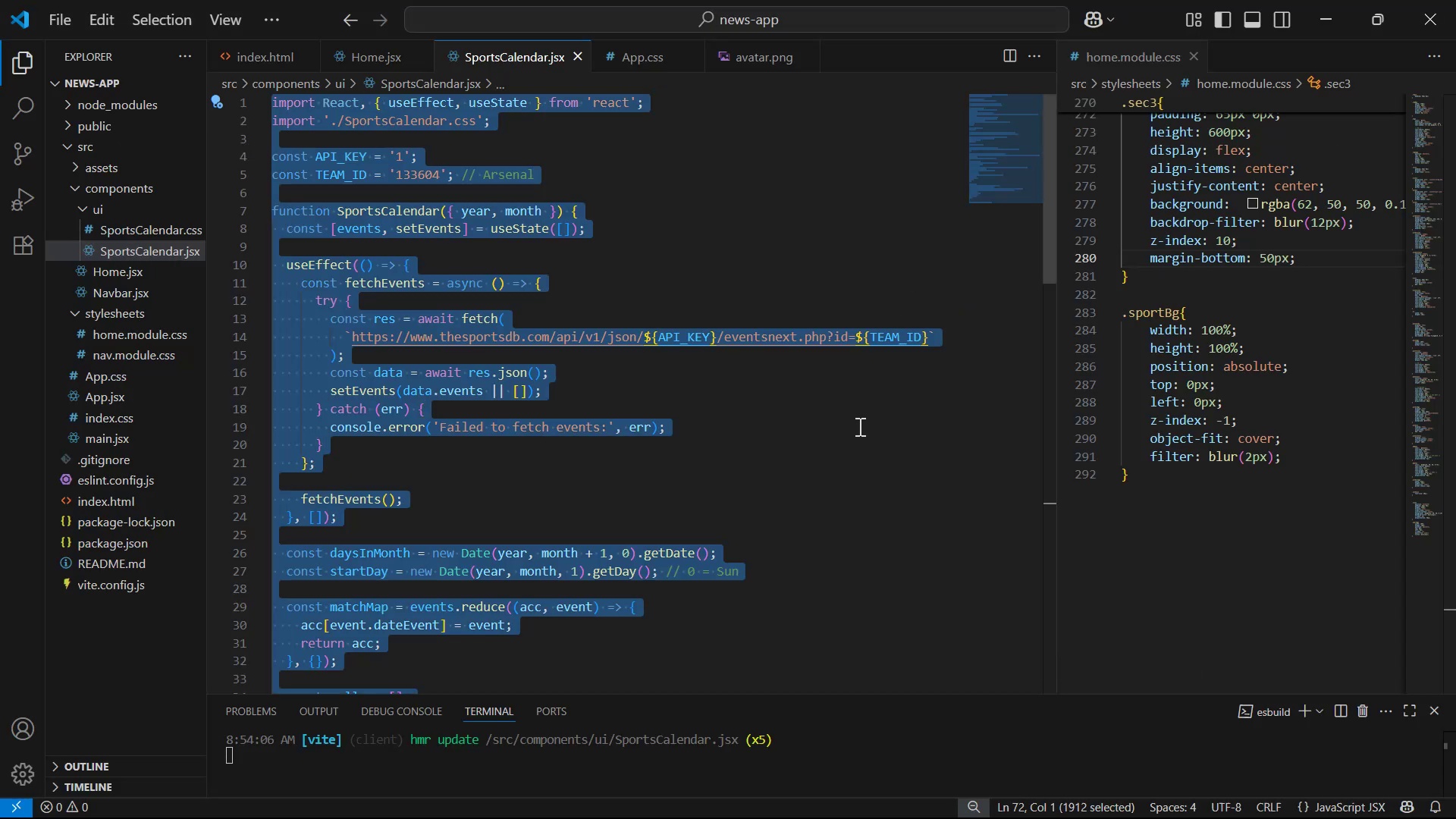 
key(Alt+AltLeft)
 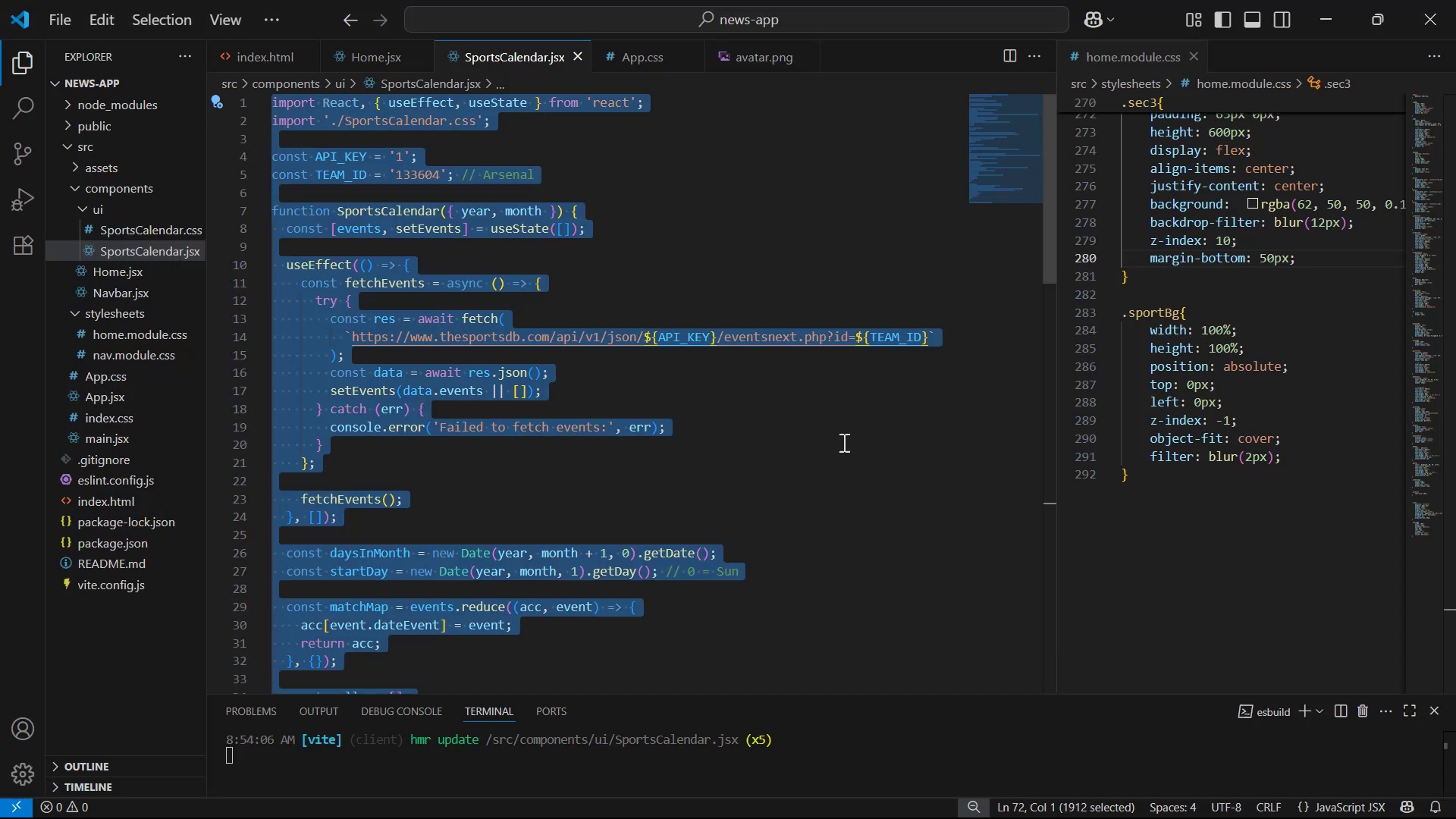 
key(Alt+Control+V)
 